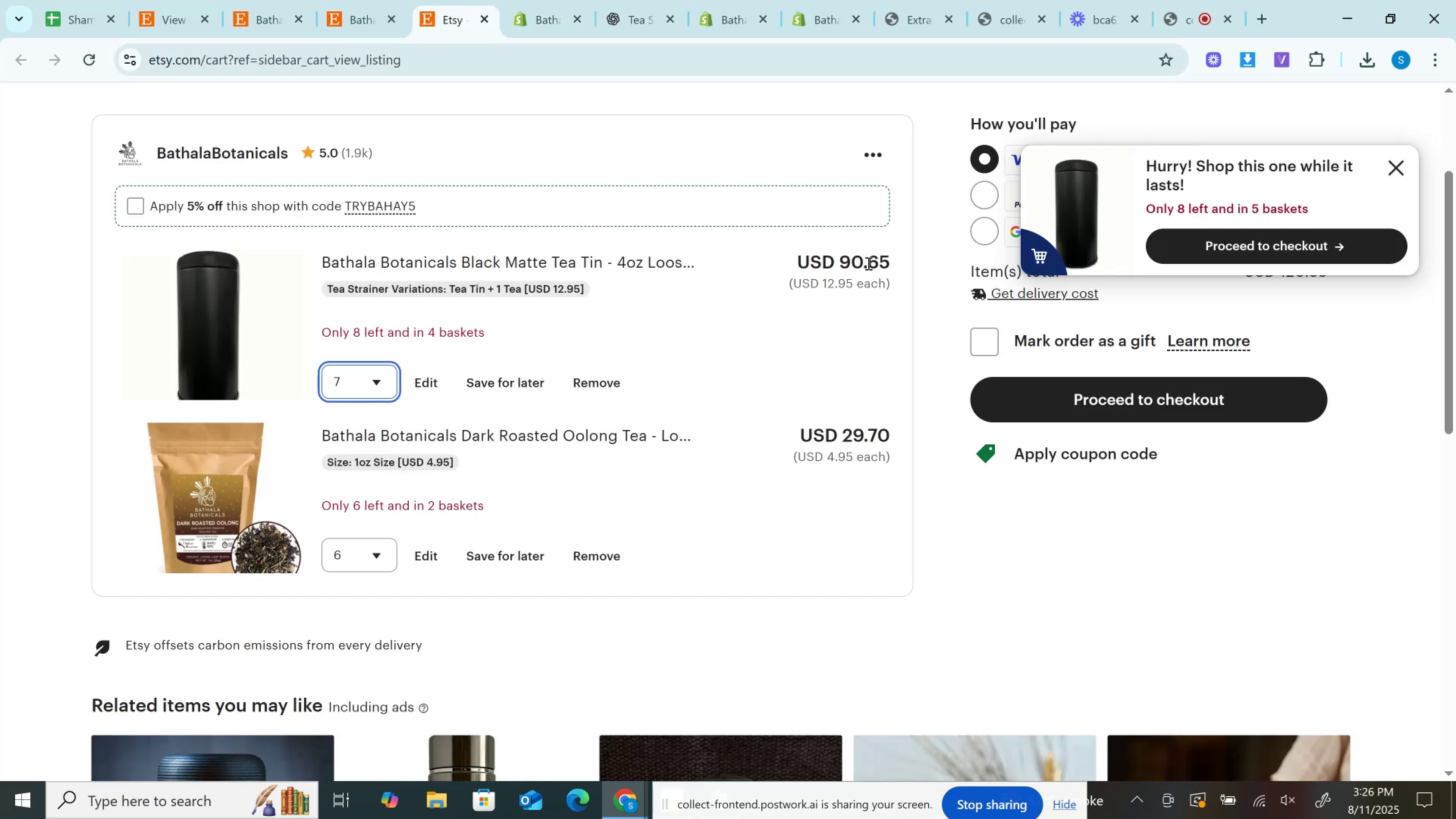 
double_click([868, 263])
 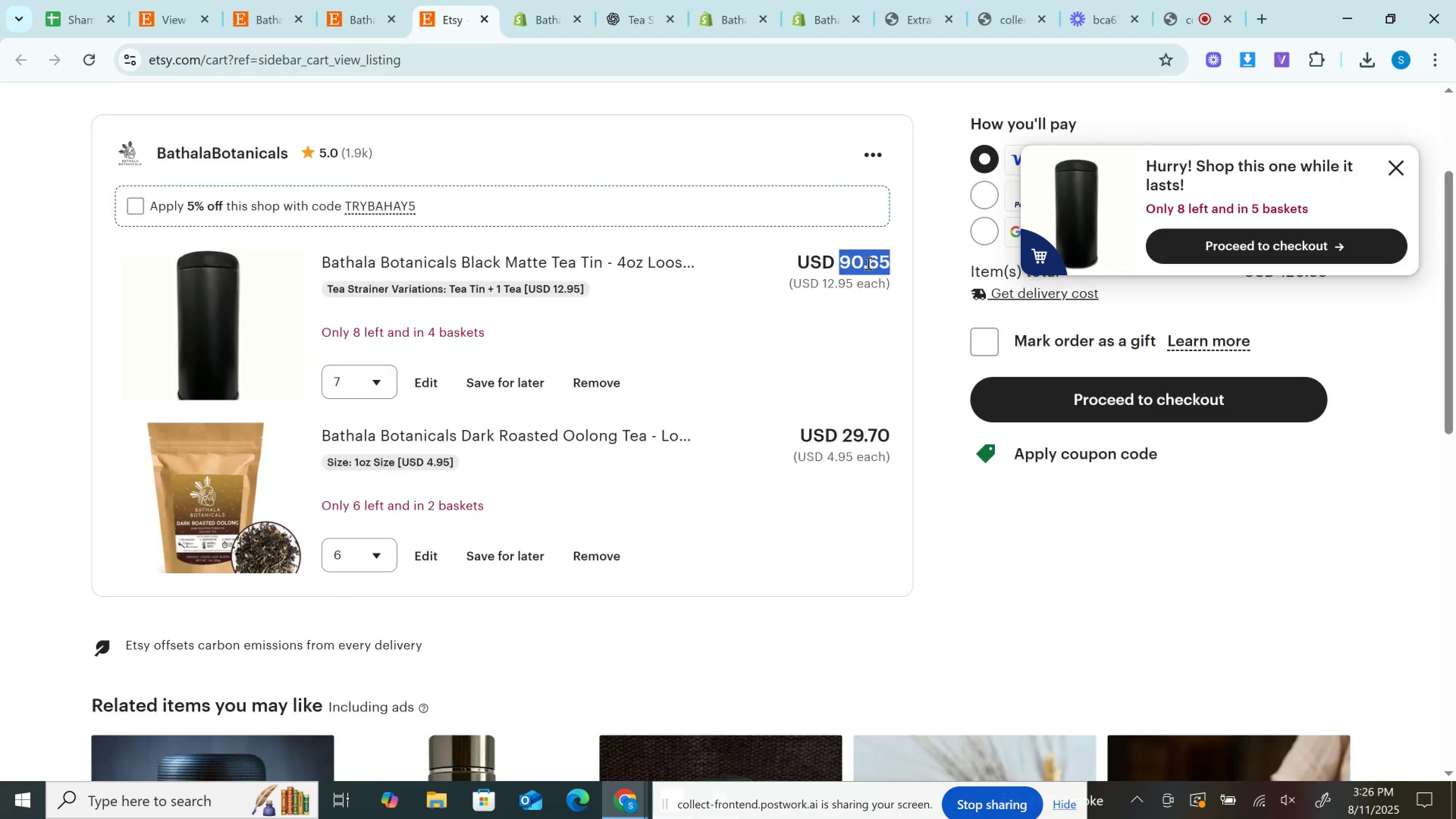 
key(Control+C)
 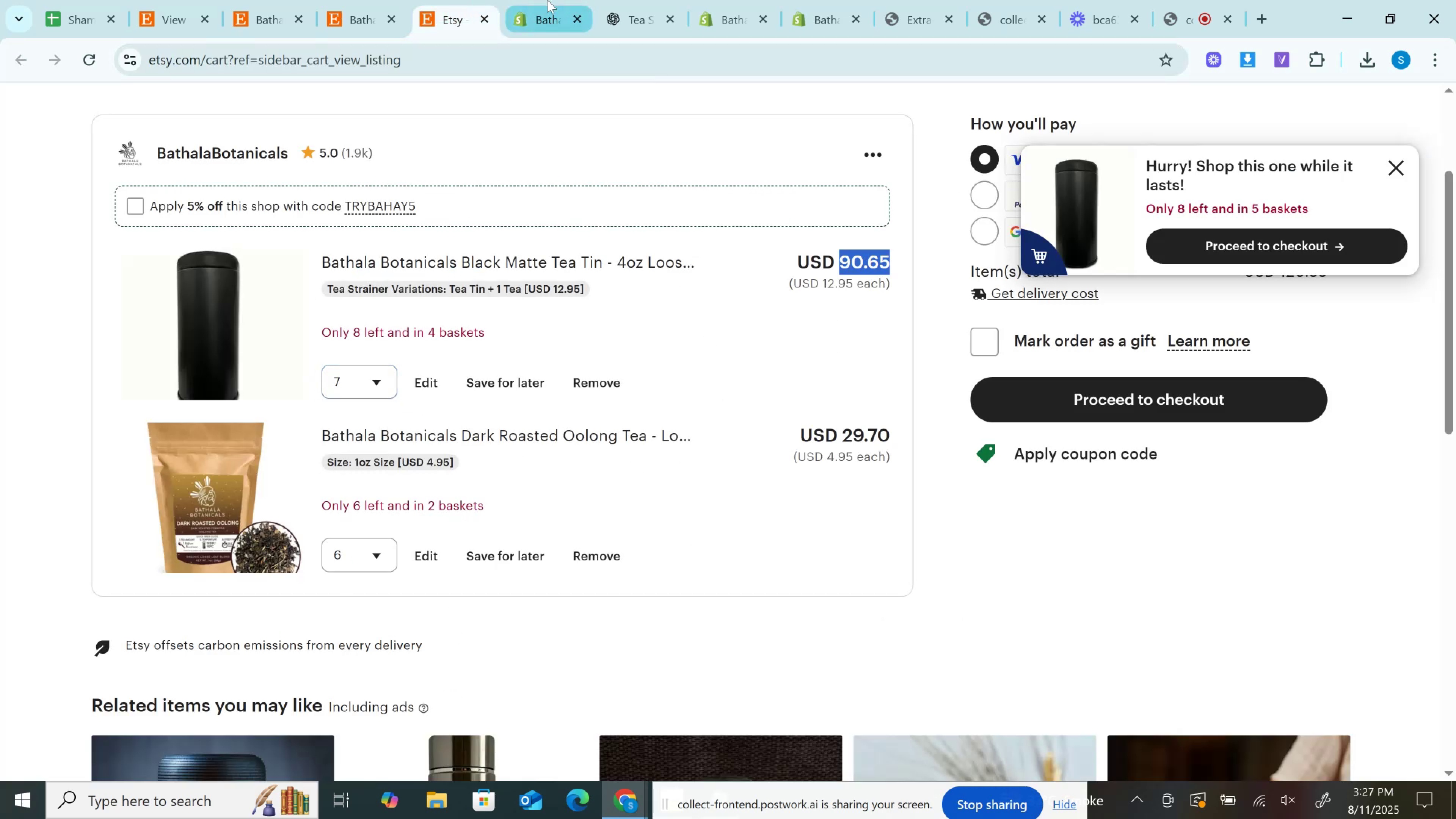 
left_click([533, 0])
 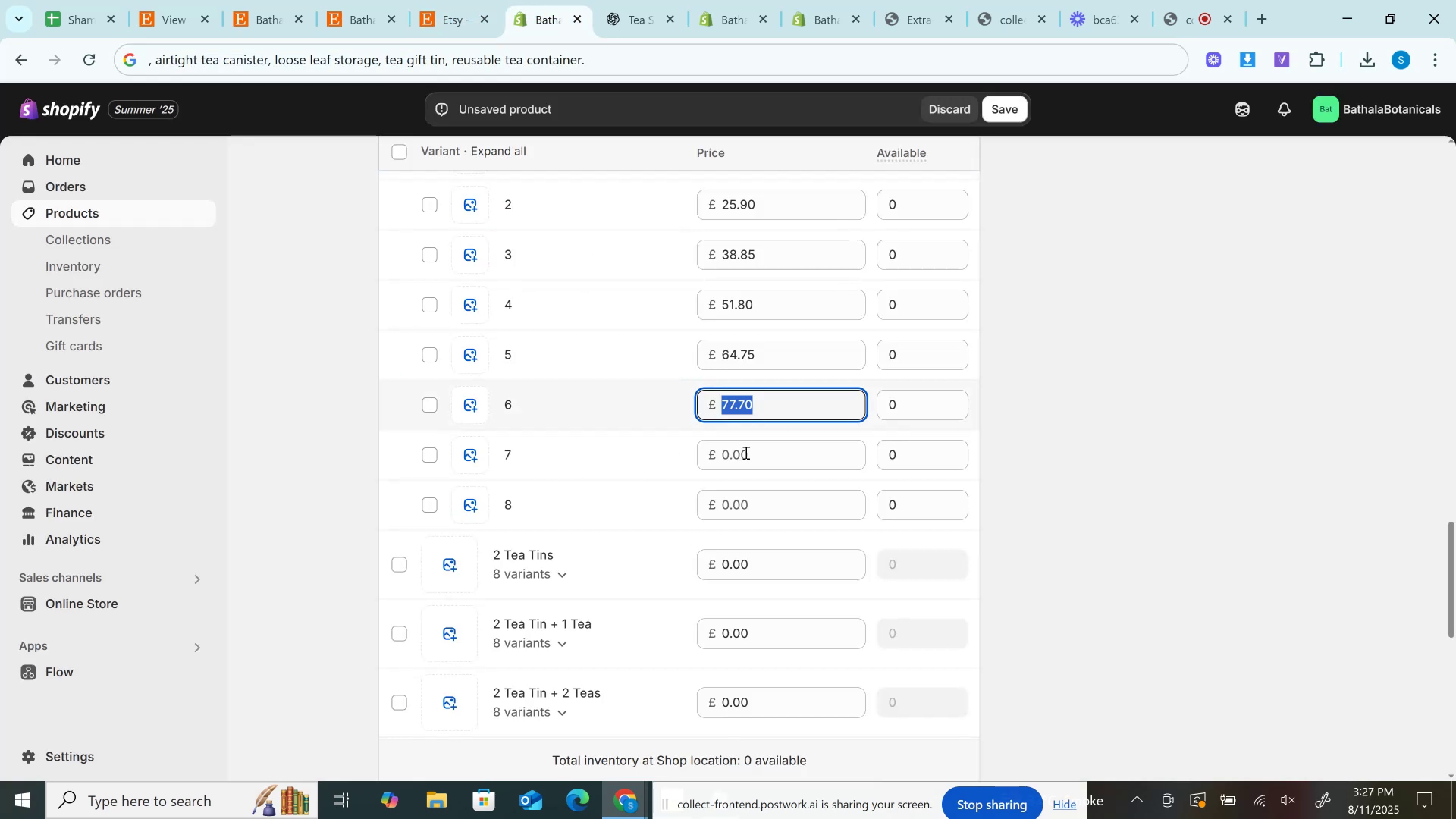 
left_click([745, 452])
 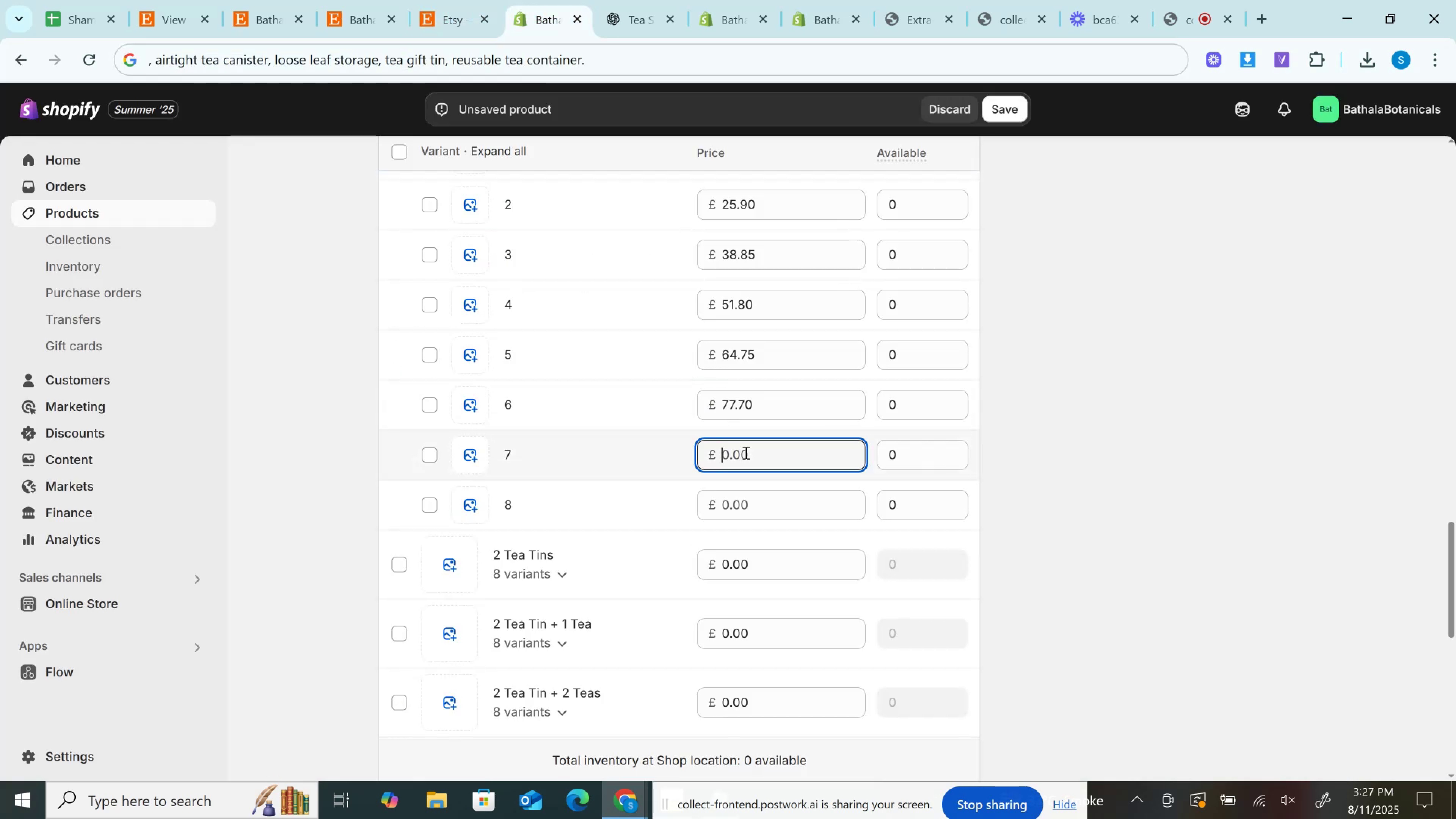 
key(Control+V)
 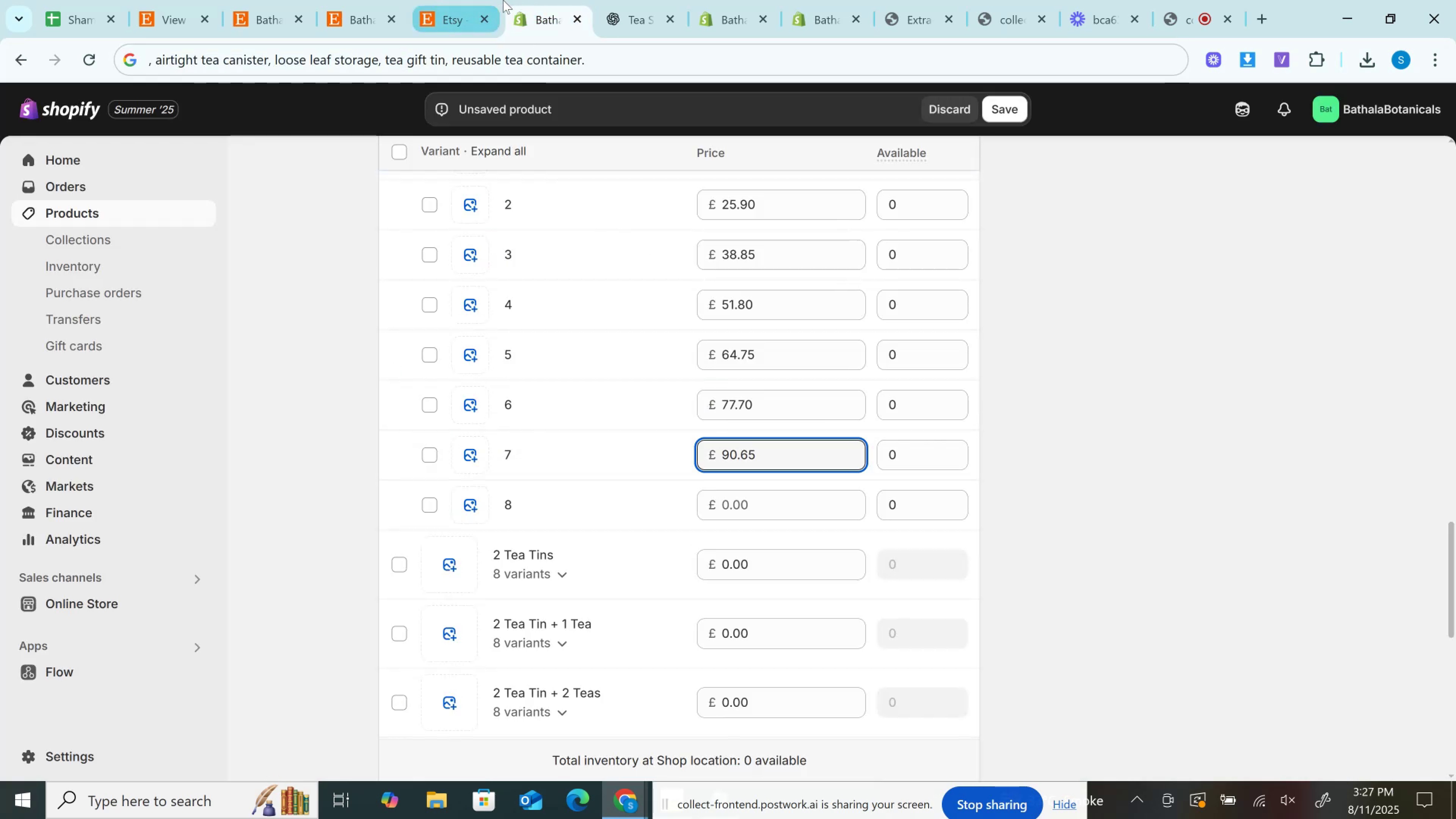 
left_click([455, 0])
 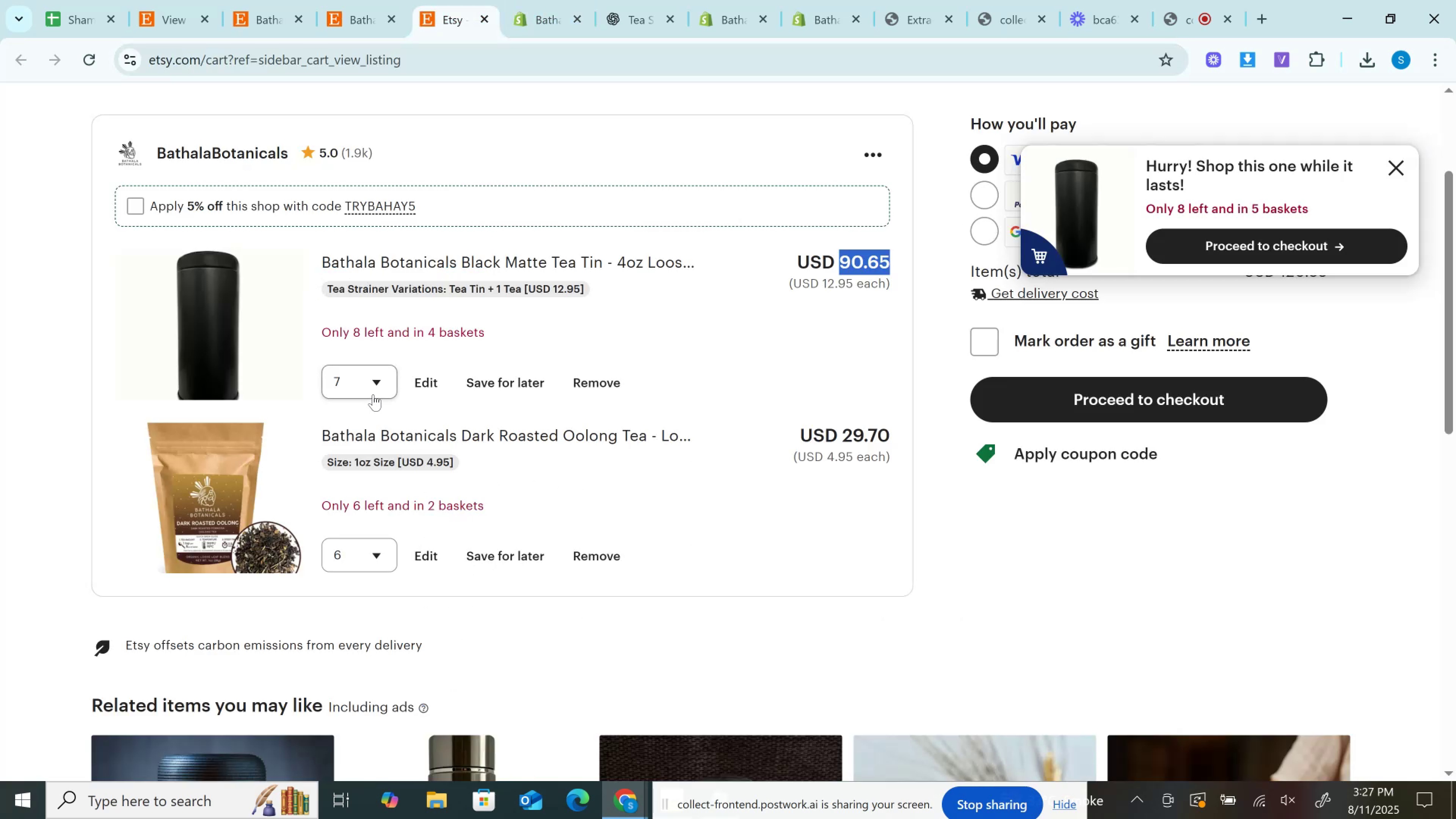 
left_click([352, 374])
 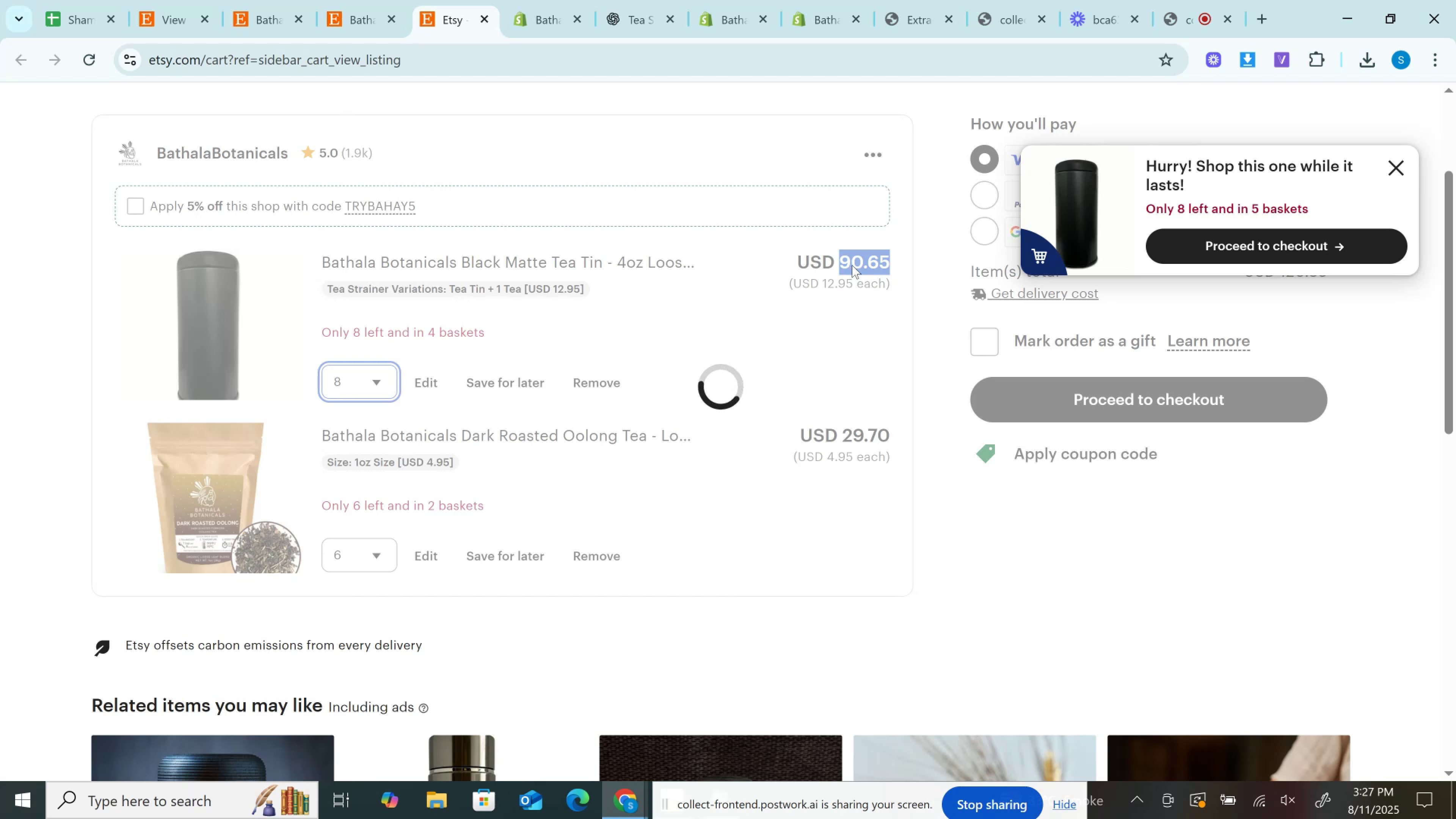 
double_click([852, 265])
 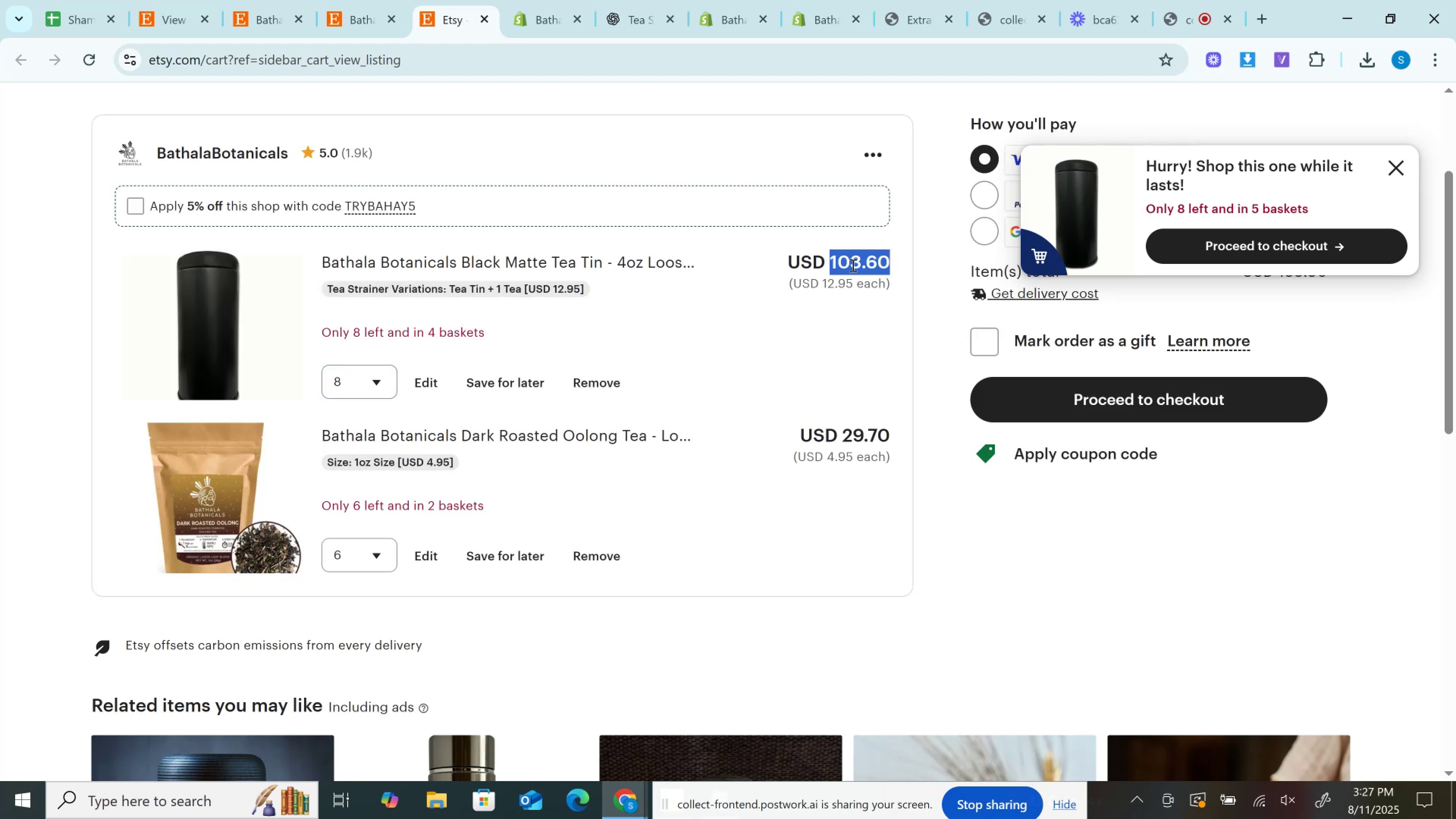 
key(Control+C)
 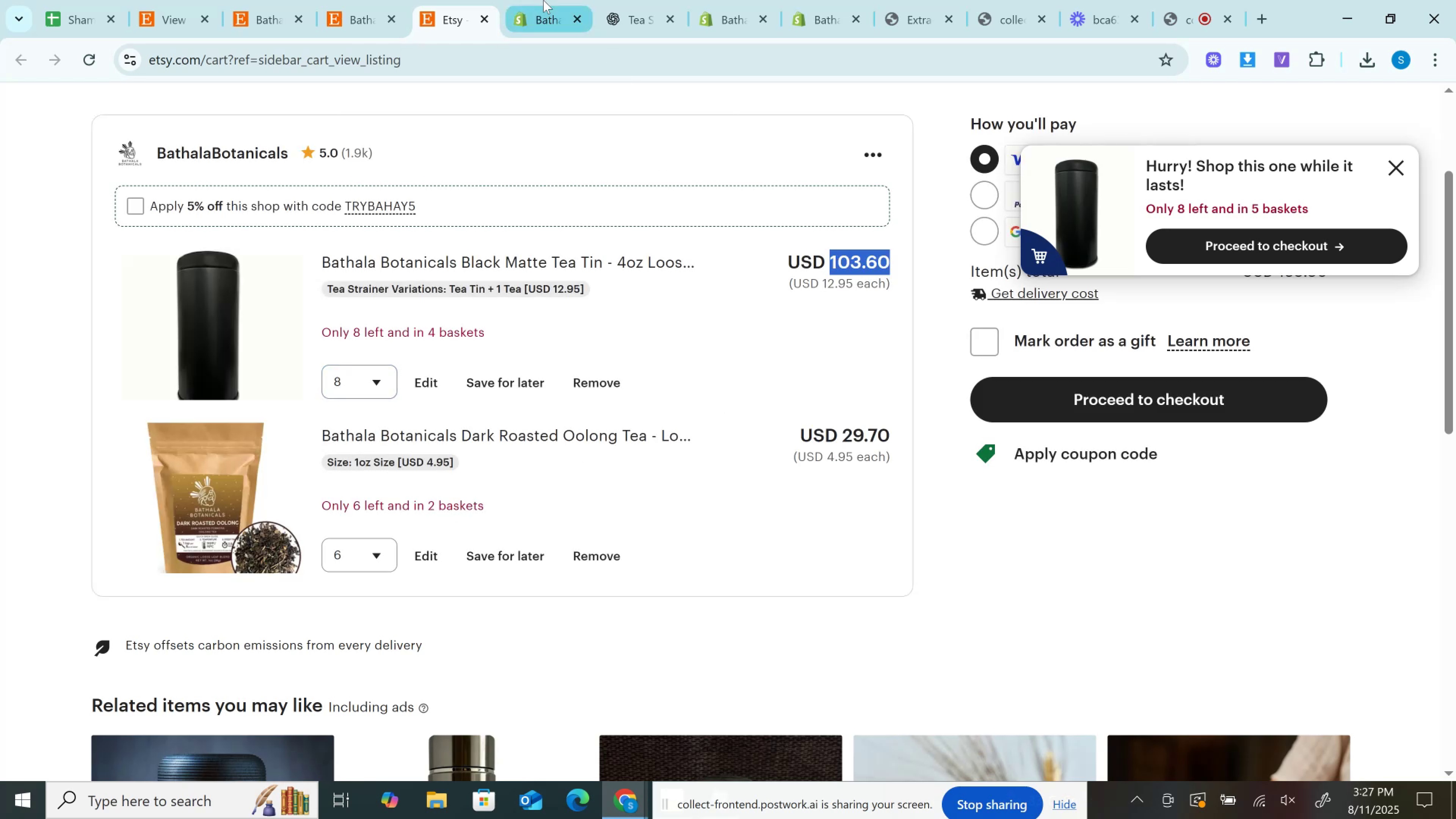 
left_click([543, 0])
 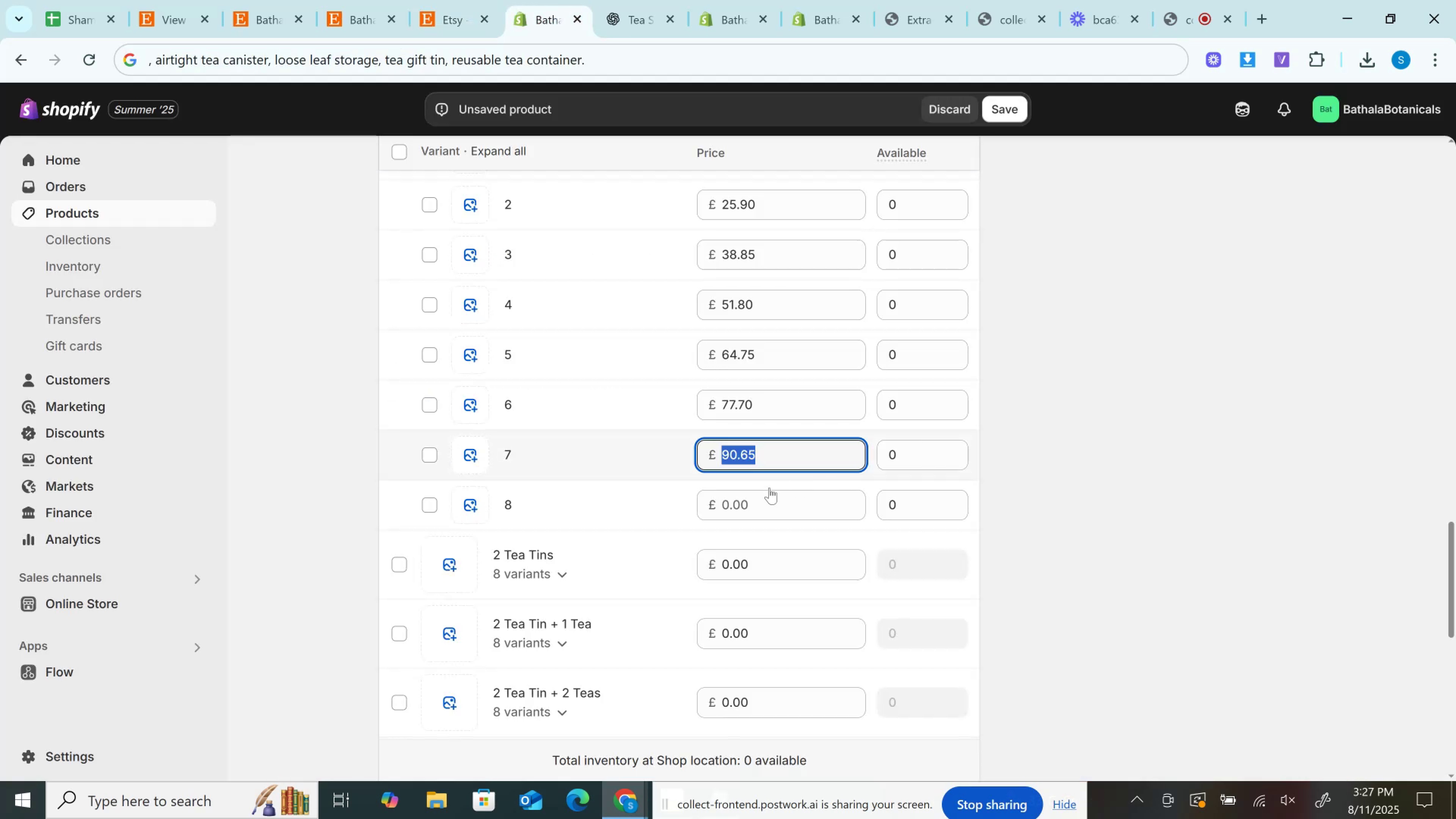 
left_click([769, 491])
 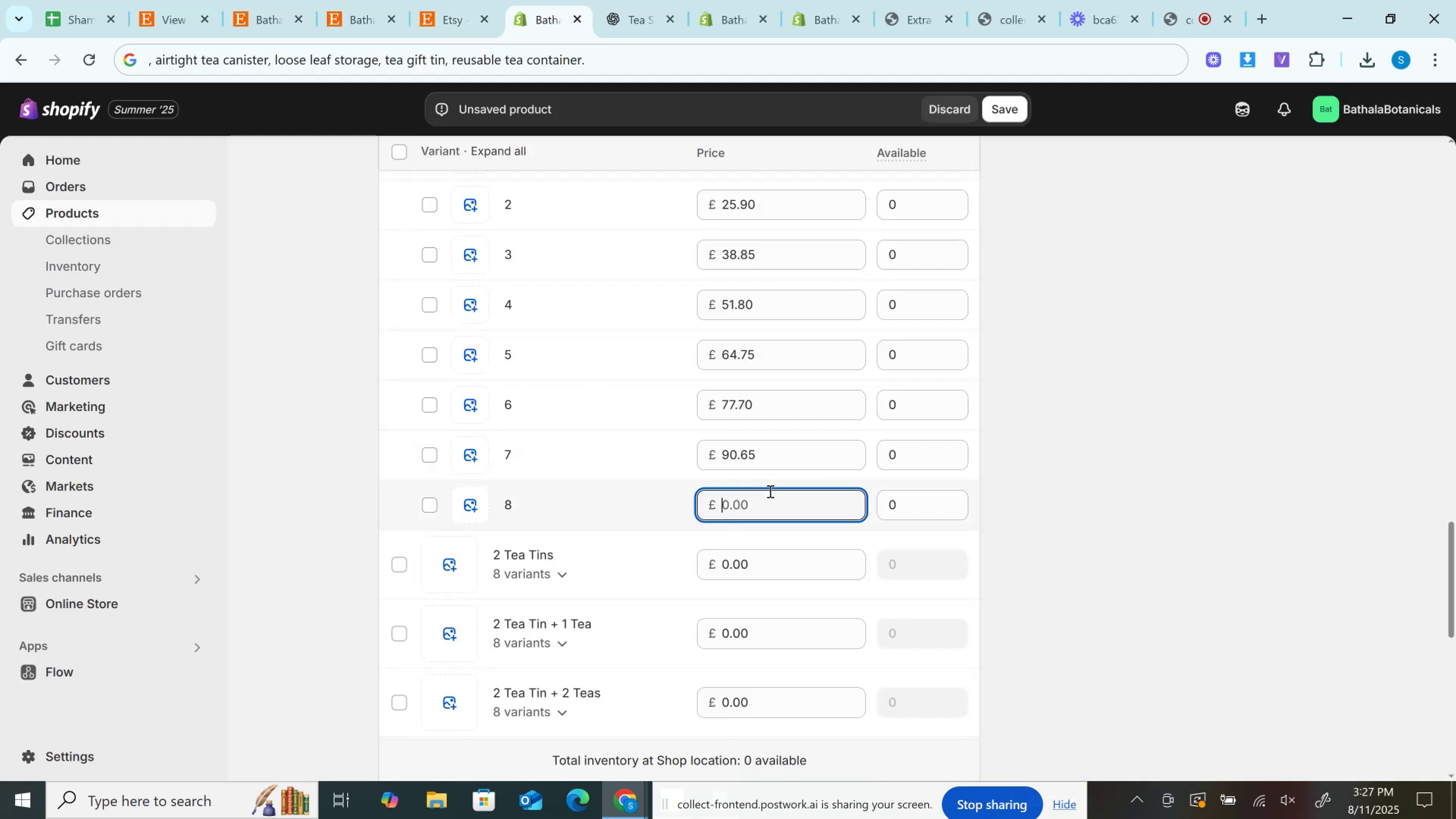 
key(Control+V)
 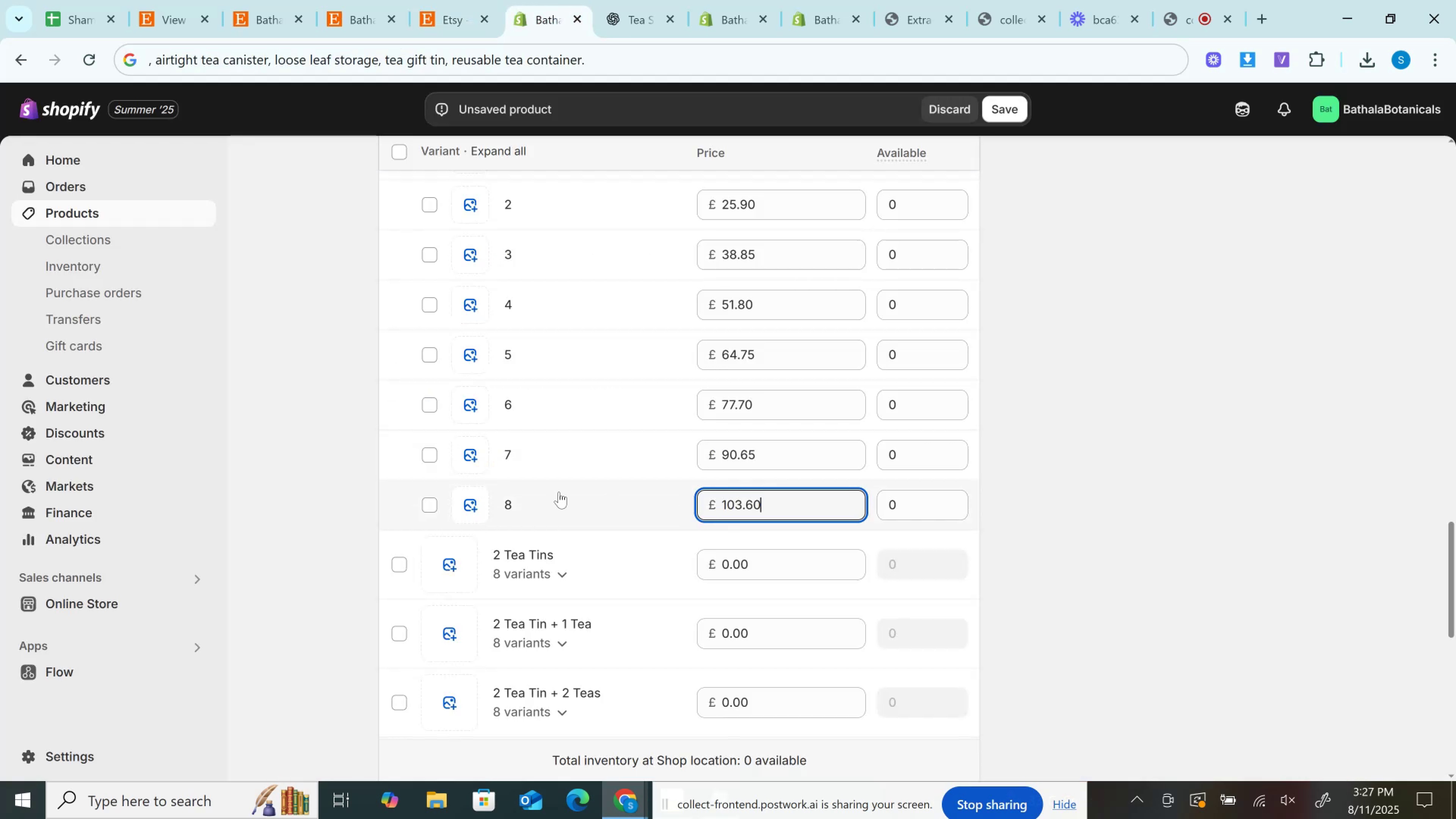 
scroll: coordinate [536, 492], scroll_direction: up, amount: 3.0
 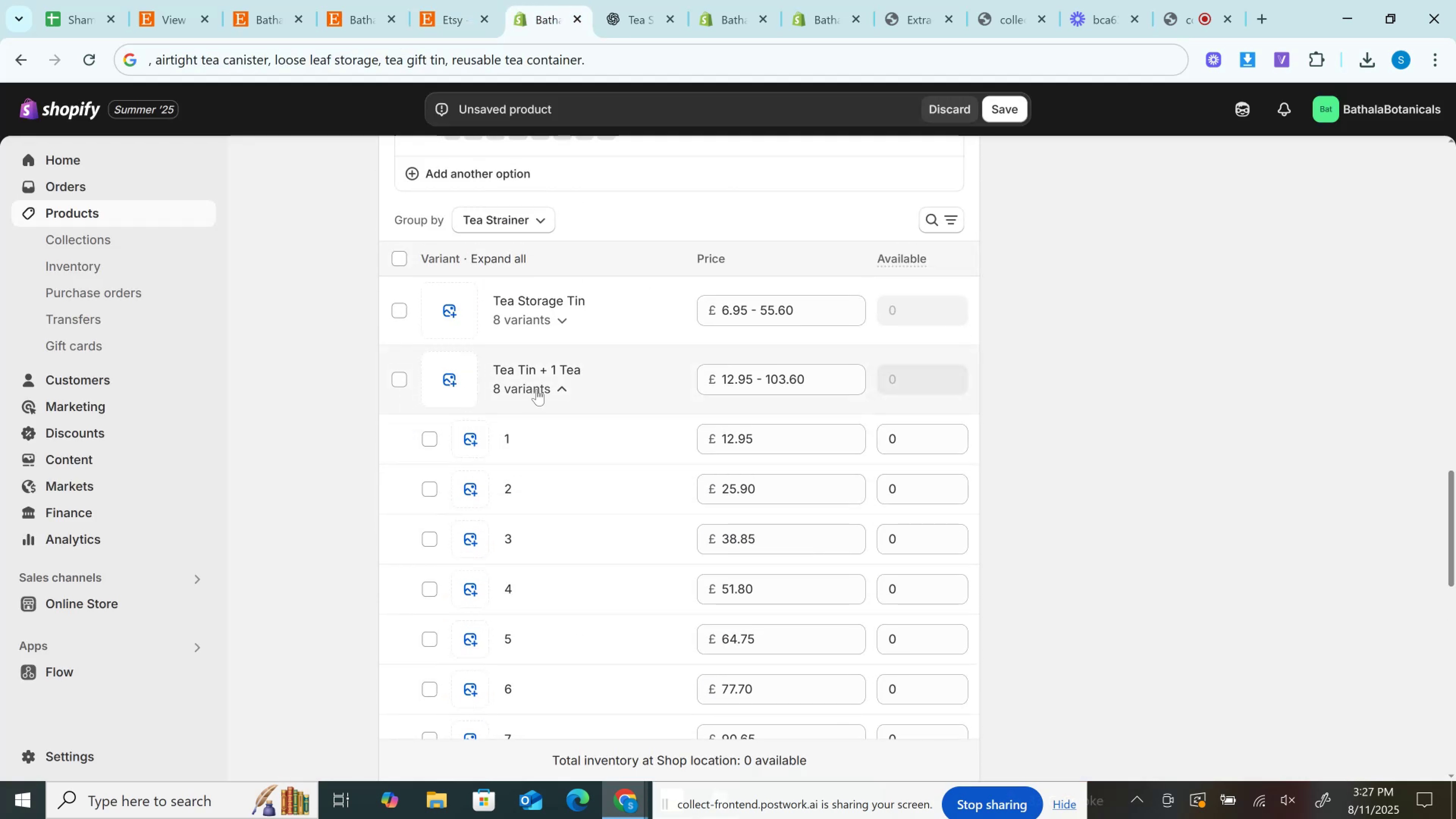 
left_click([559, 379])
 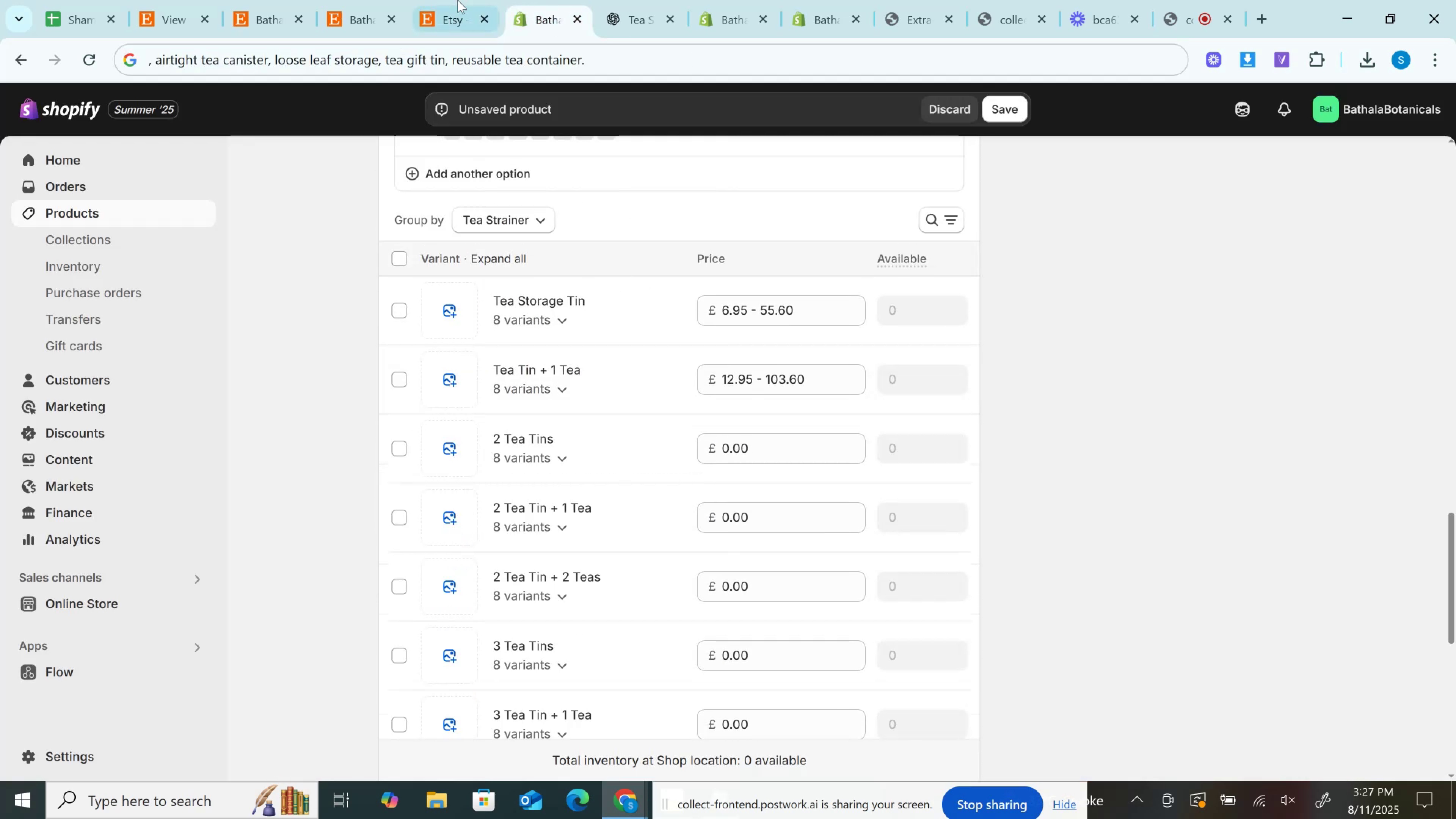 
left_click([440, 0])
 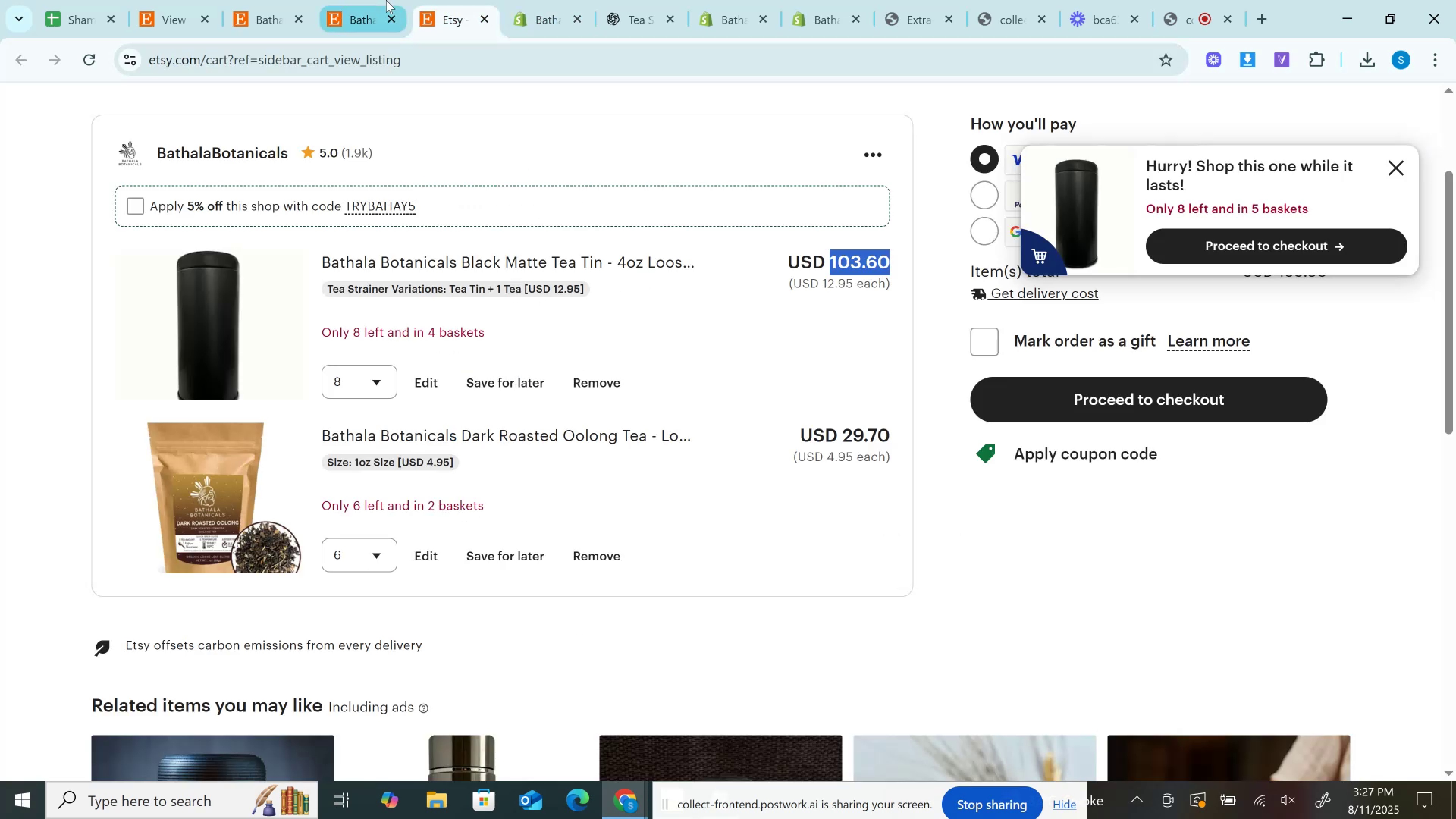 
double_click([386, 0])
 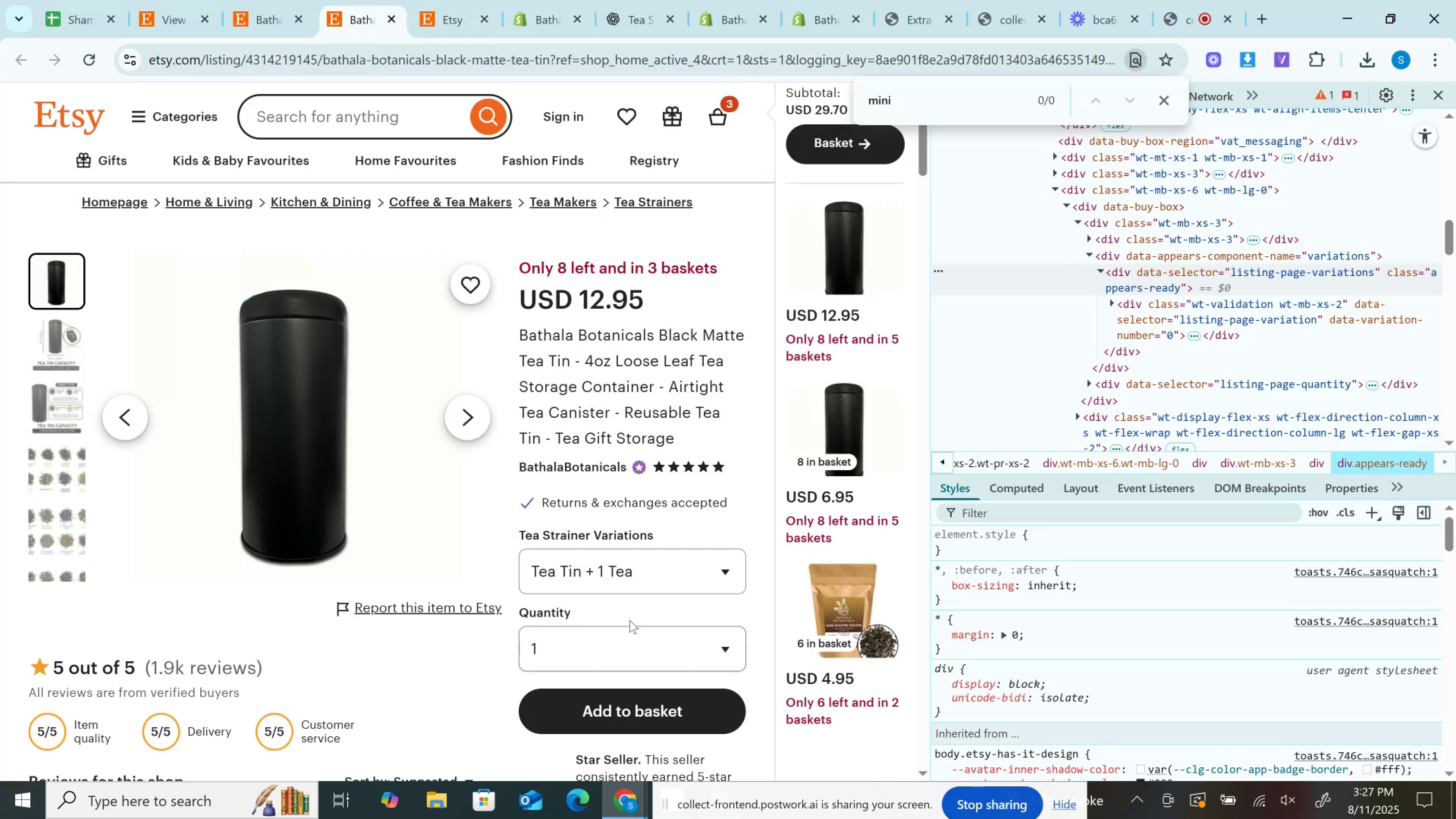 
left_click([618, 573])
 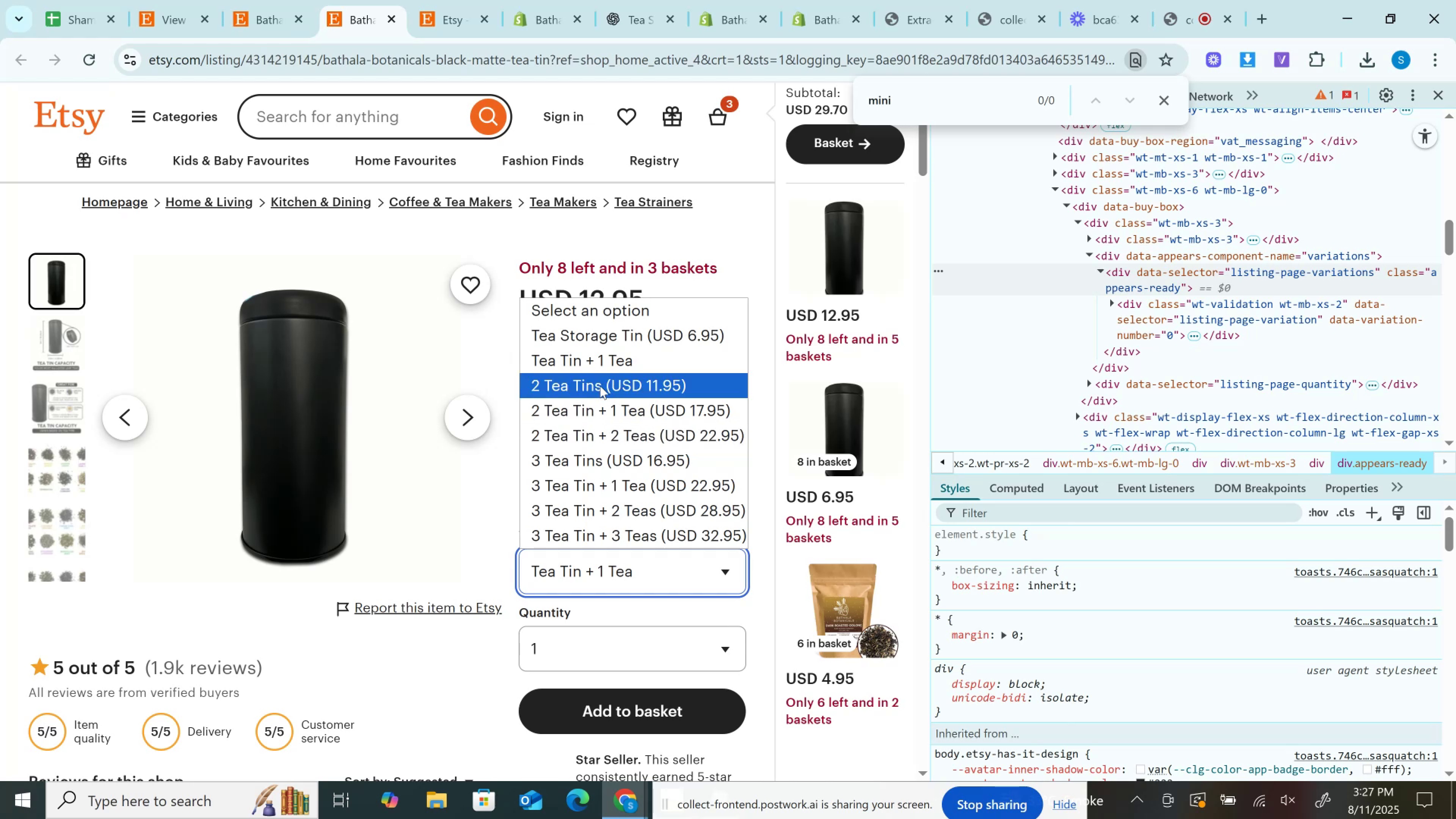 
left_click([658, 384])
 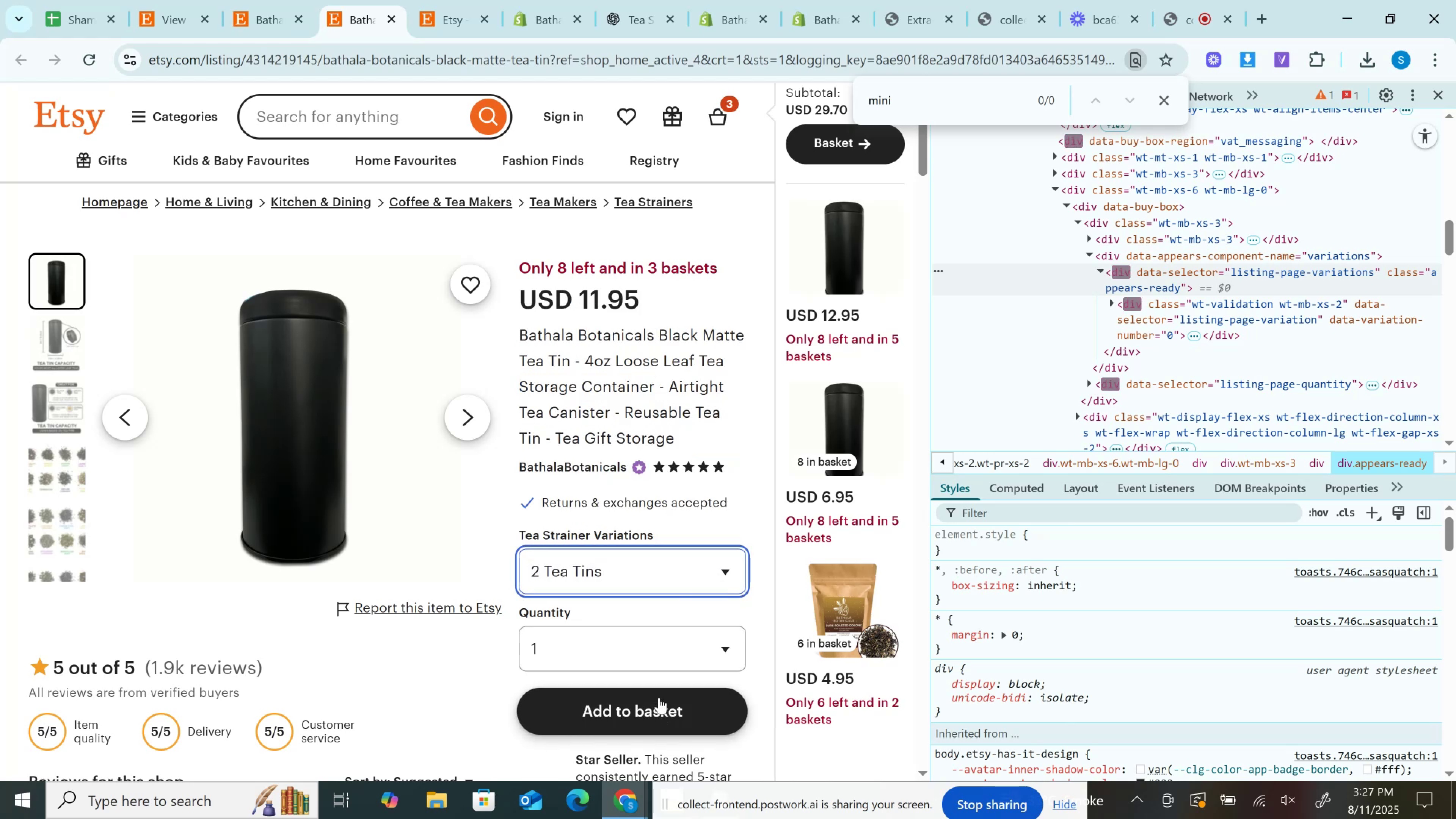 
left_click([657, 695])
 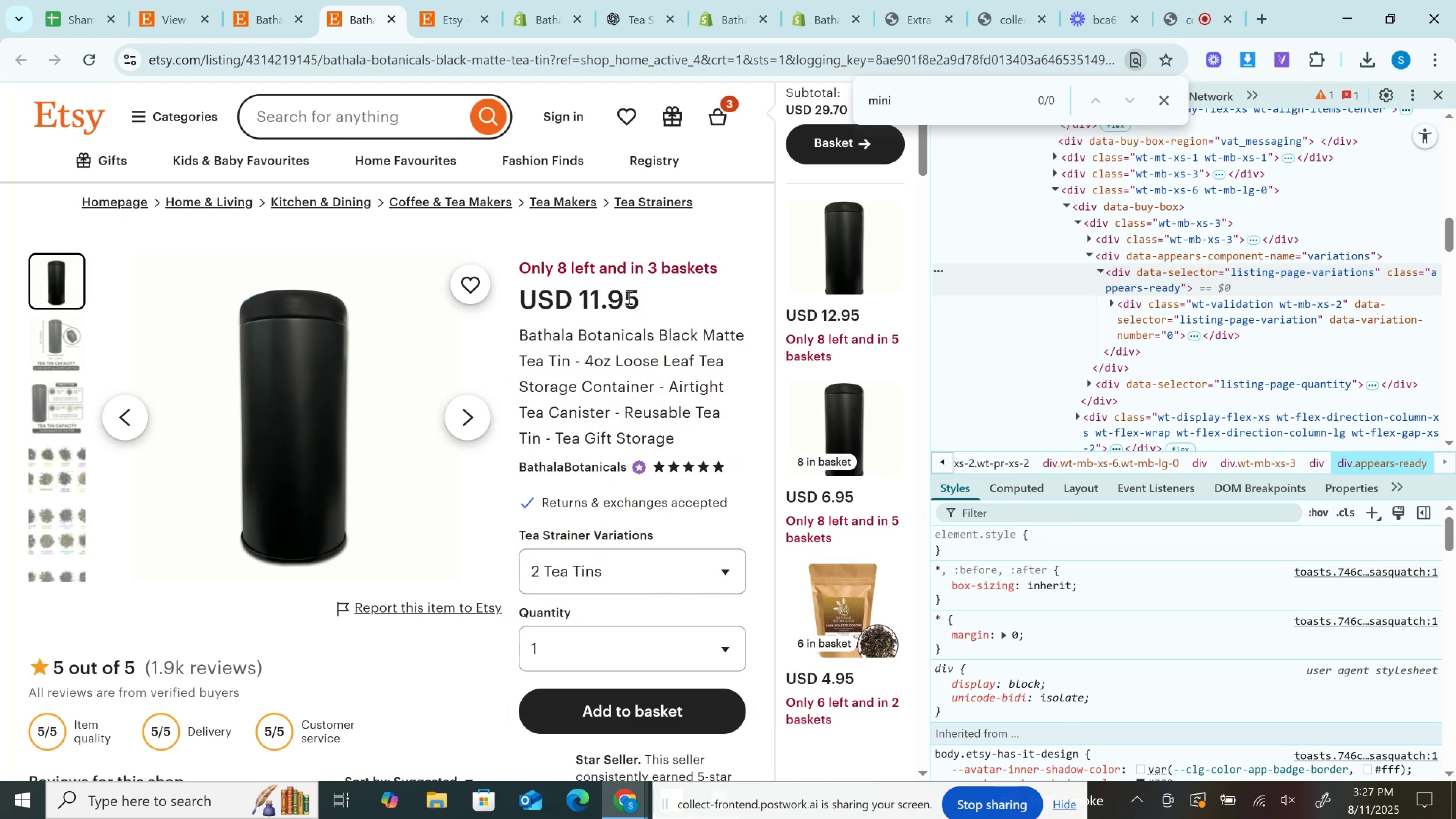 
double_click([628, 298])
 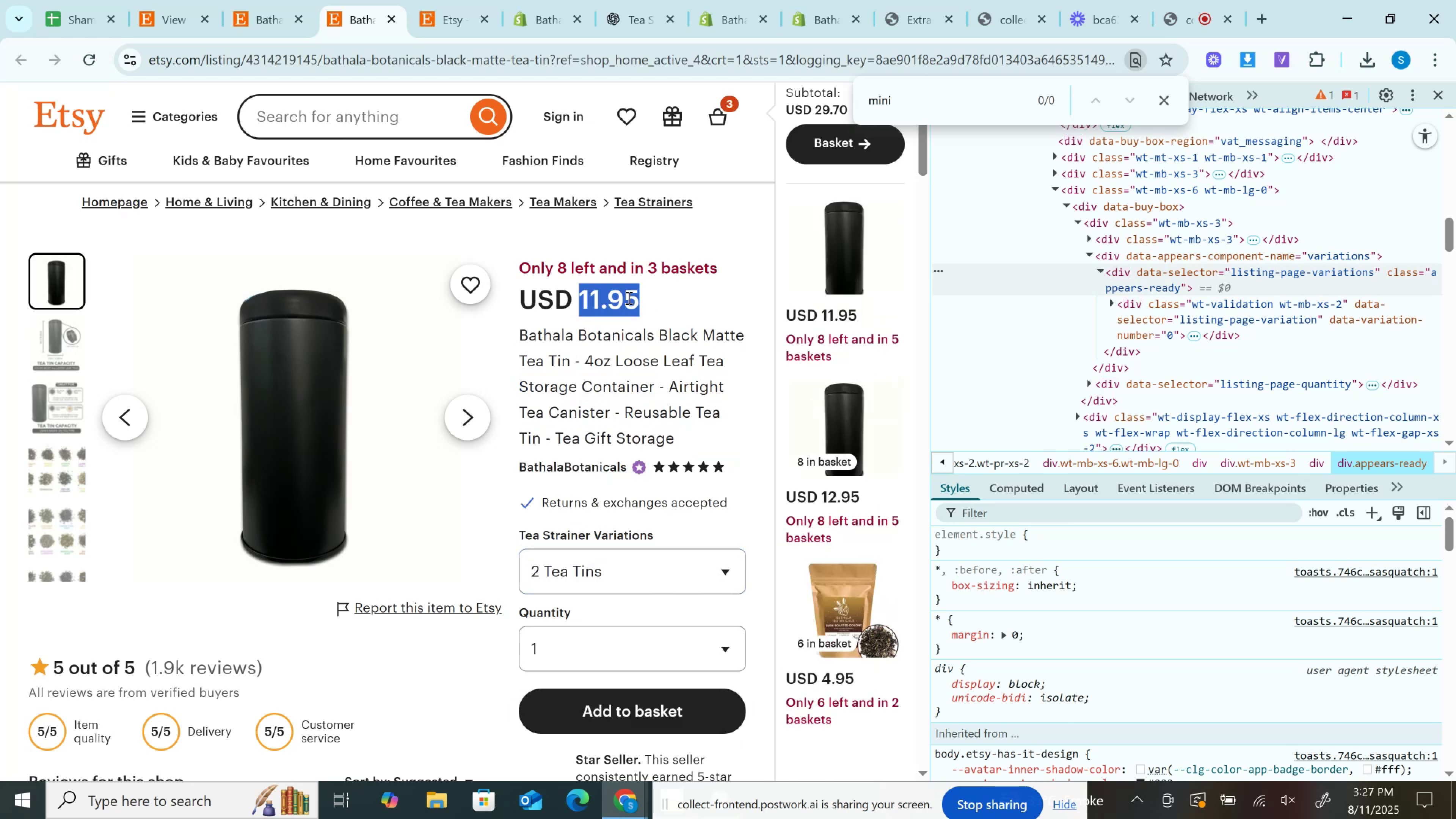 
key(Control+C)
 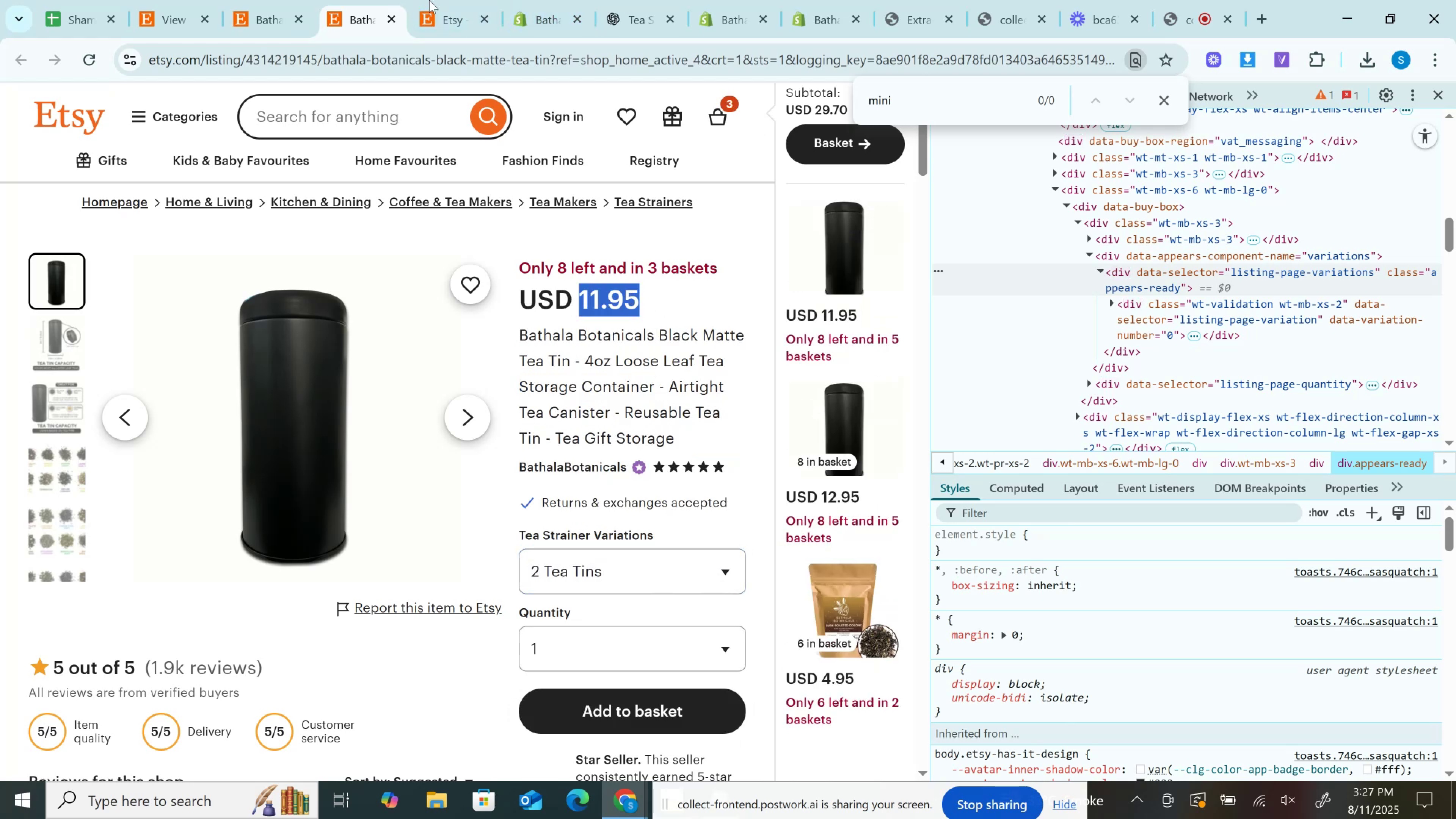 
left_click([445, 0])
 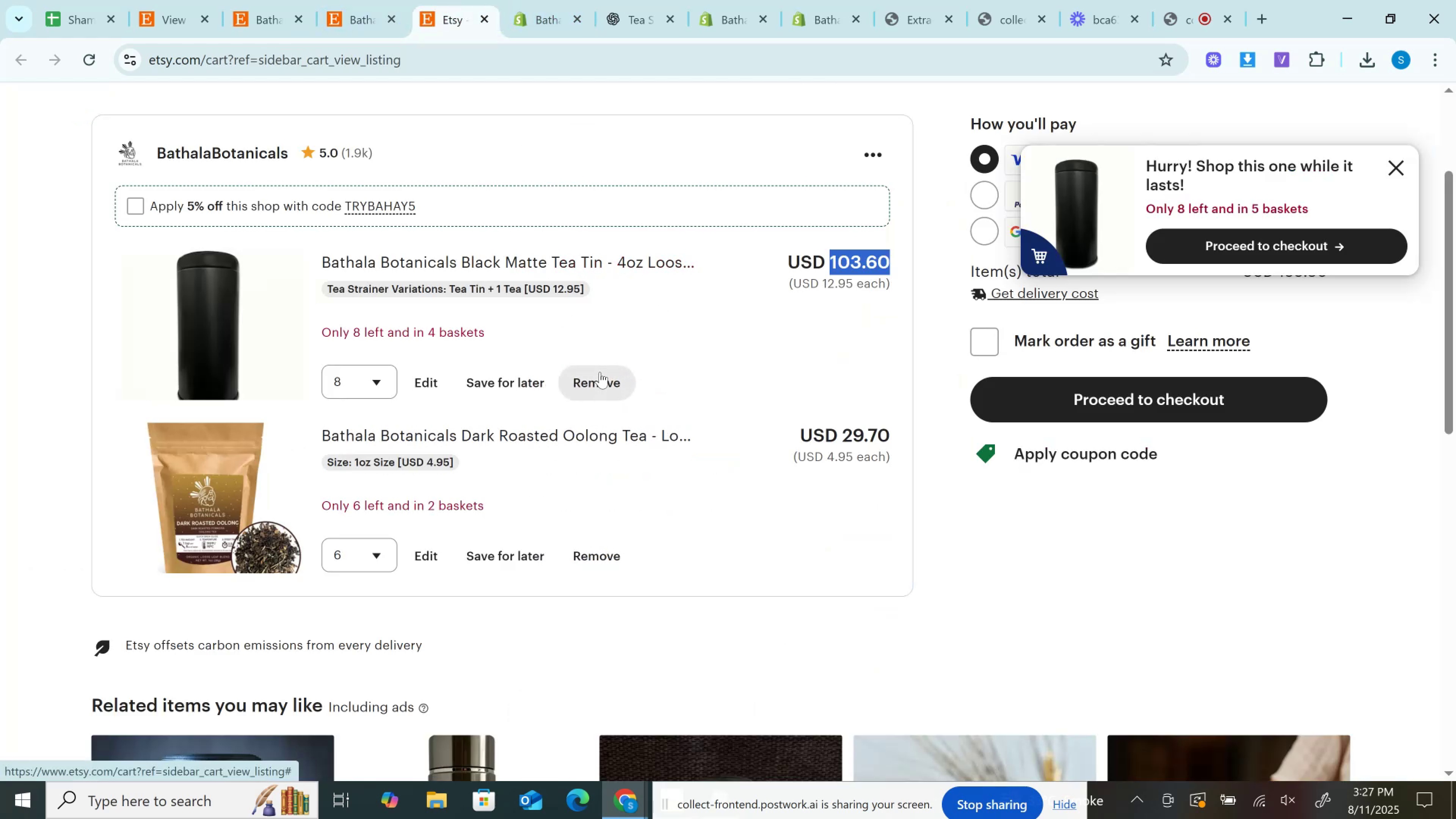 
left_click([600, 372])
 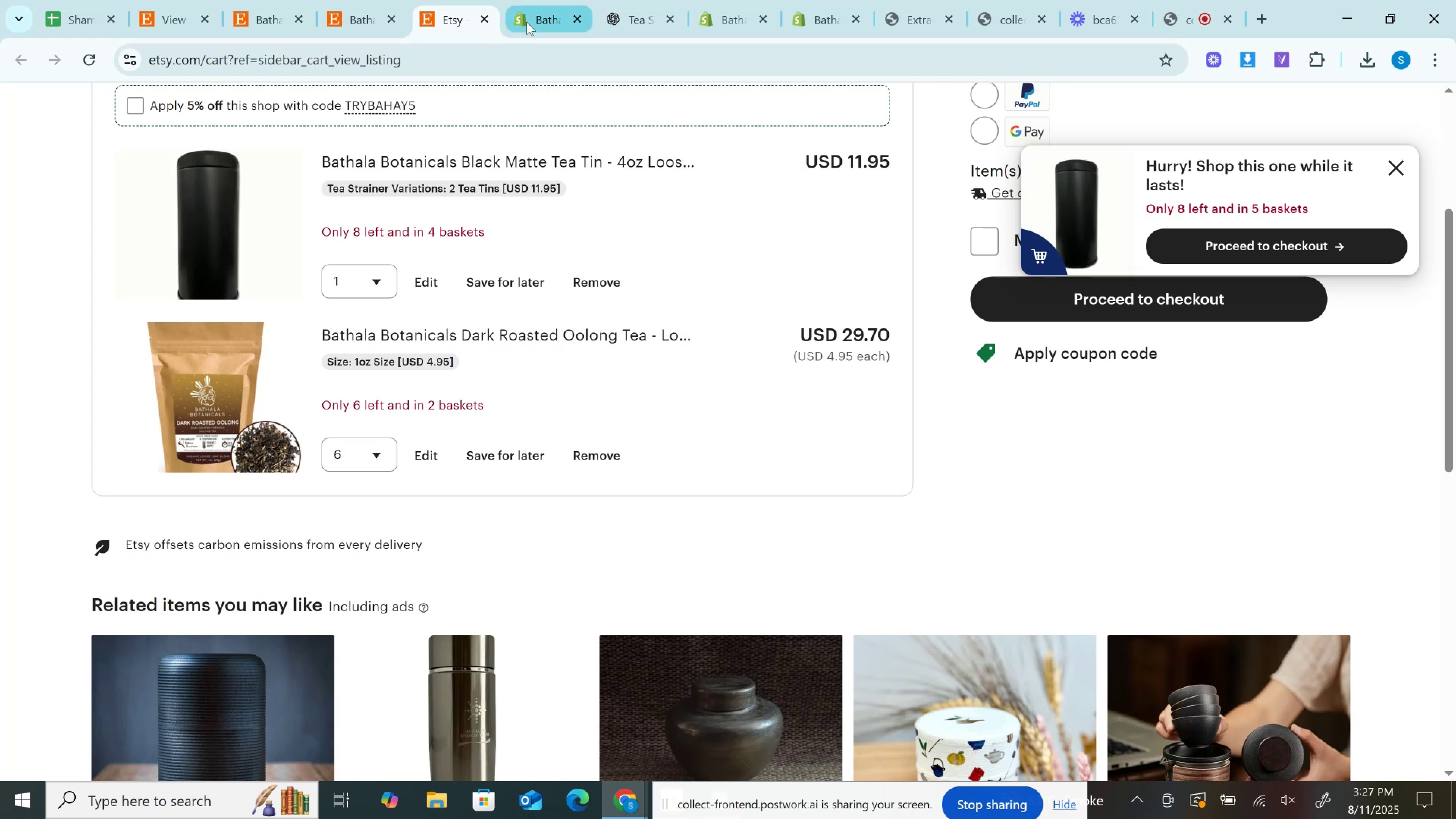 
left_click([521, 0])
 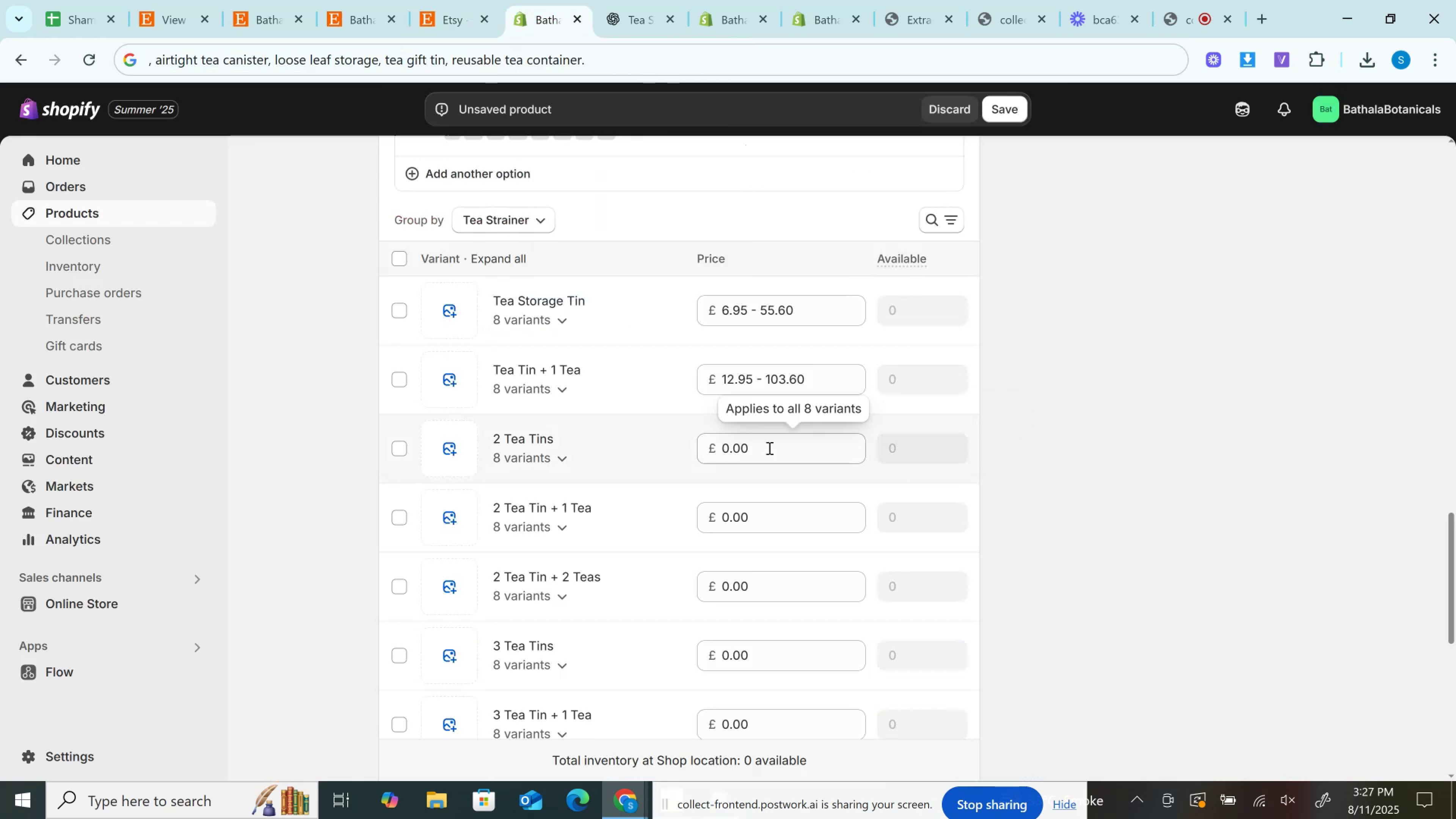 
left_click([767, 447])
 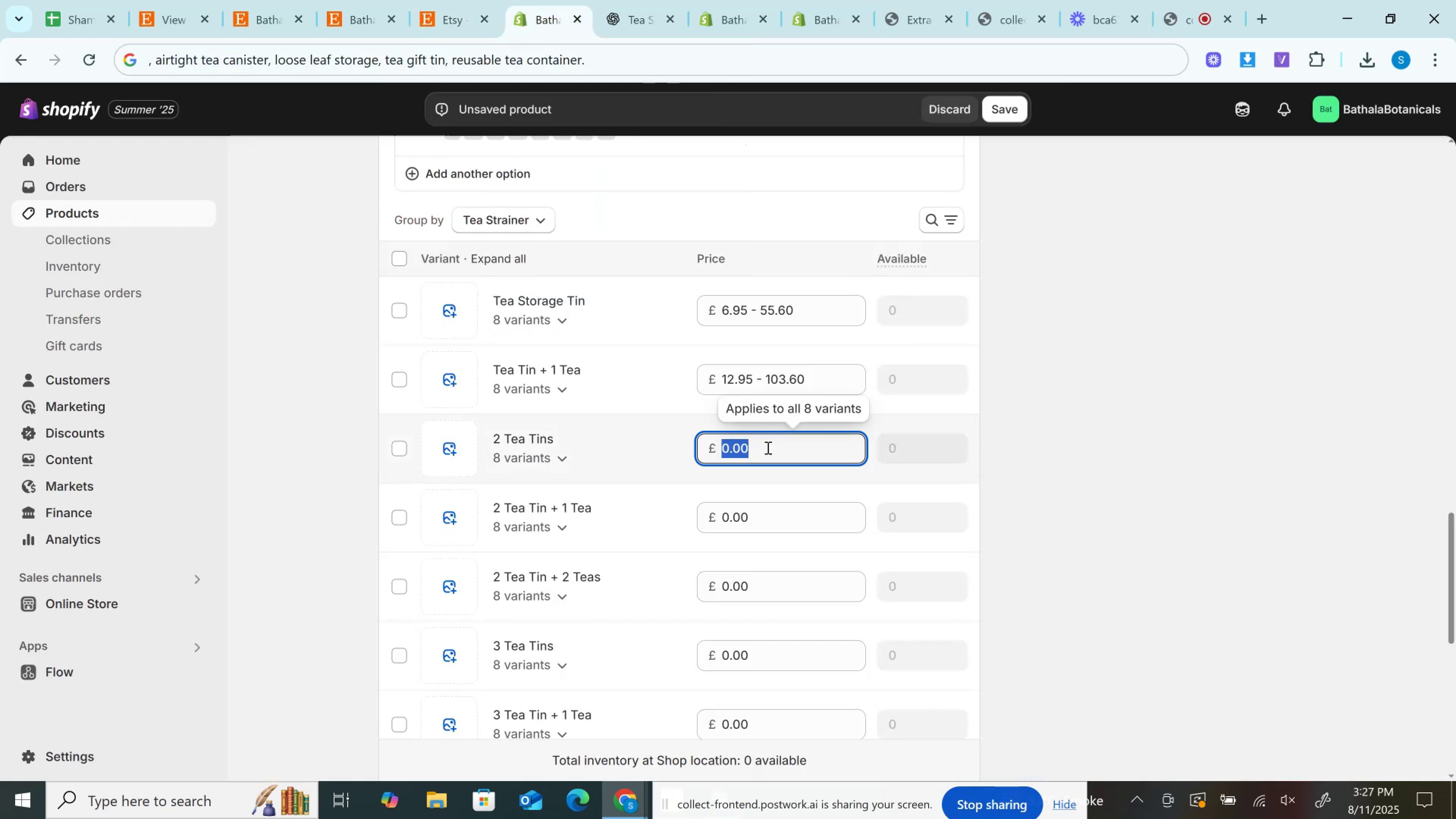 
key(Control+V)
 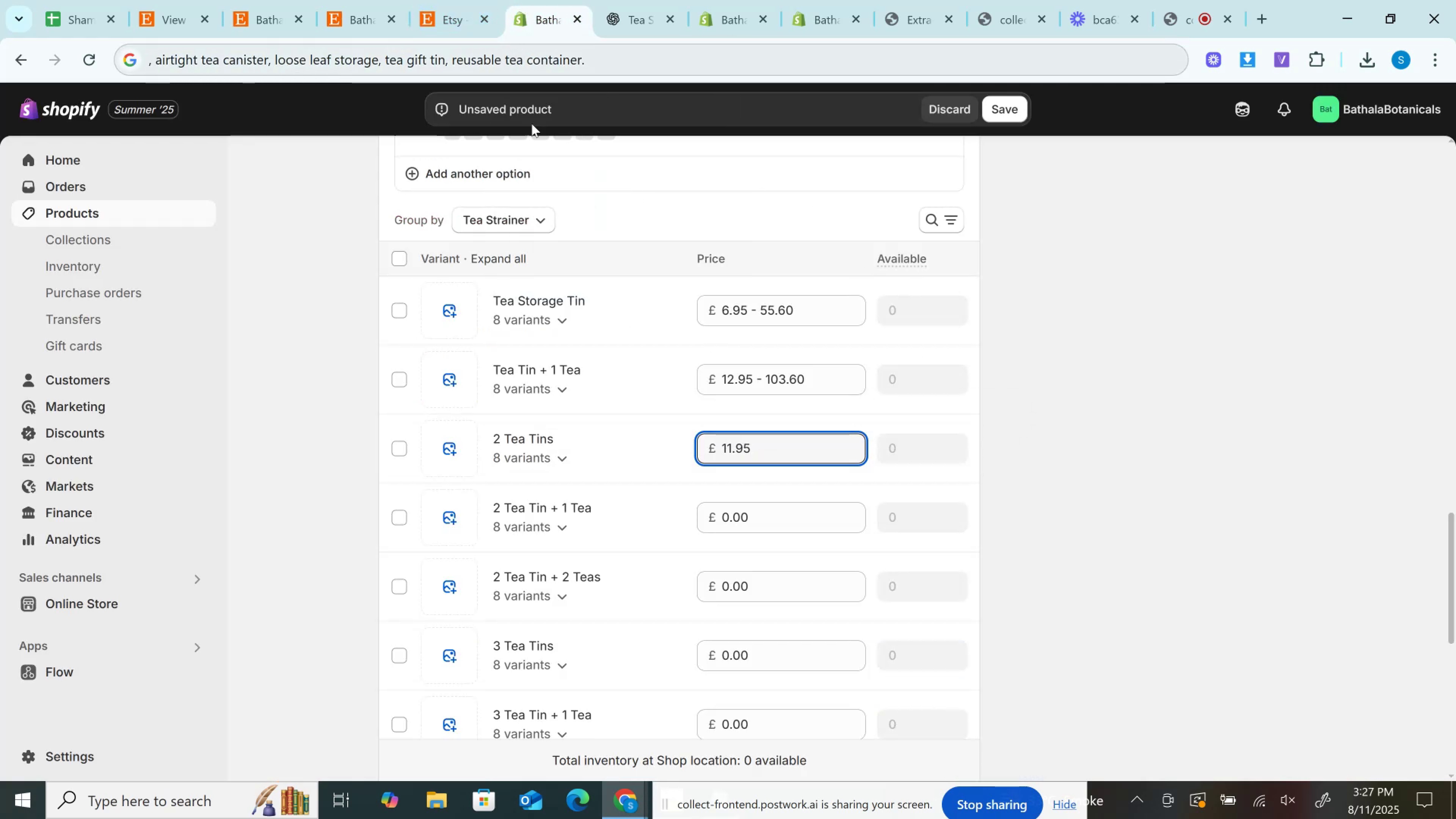 
left_click([555, 461])
 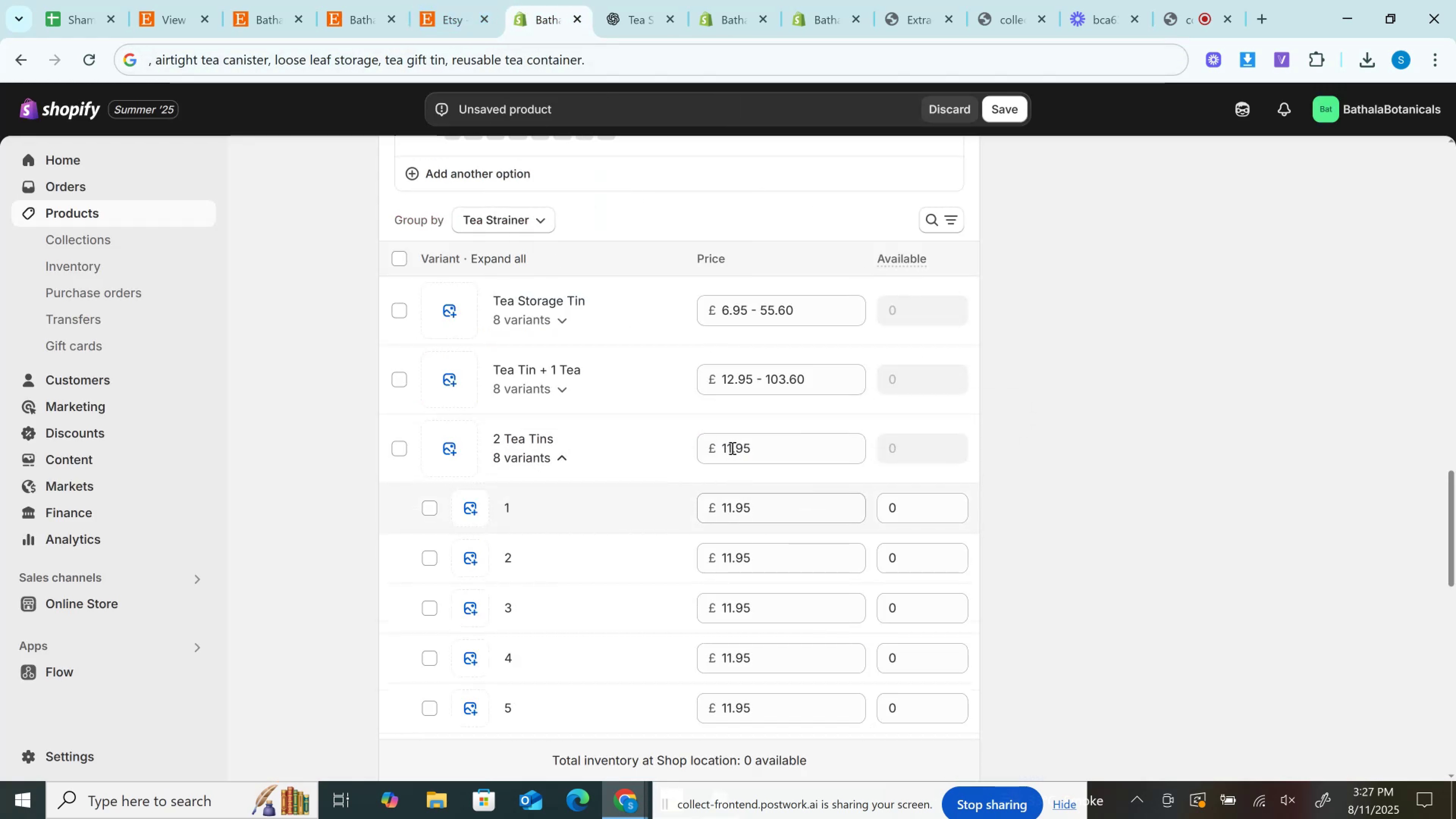 
double_click([739, 447])
 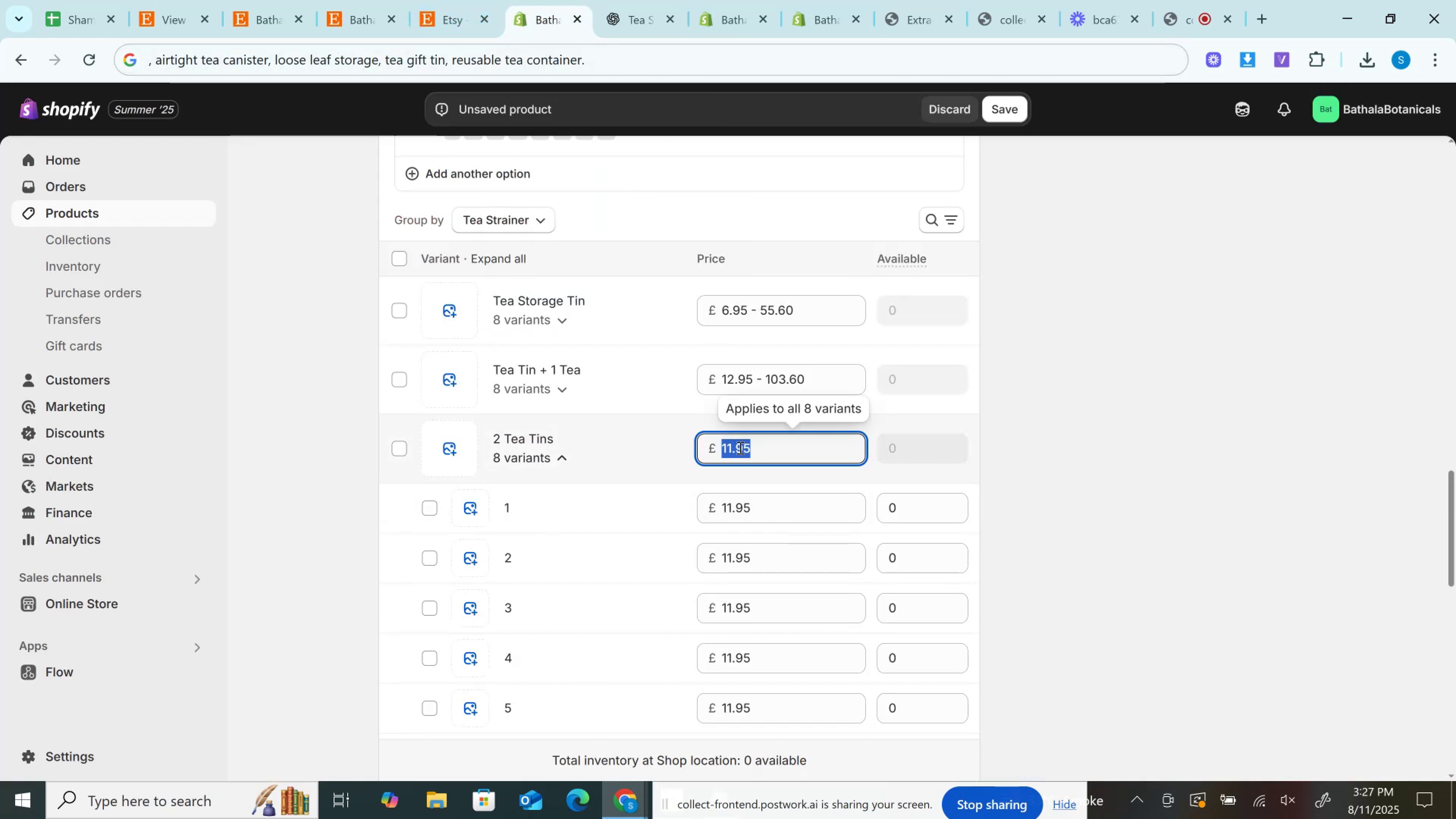 
key(Backspace)
 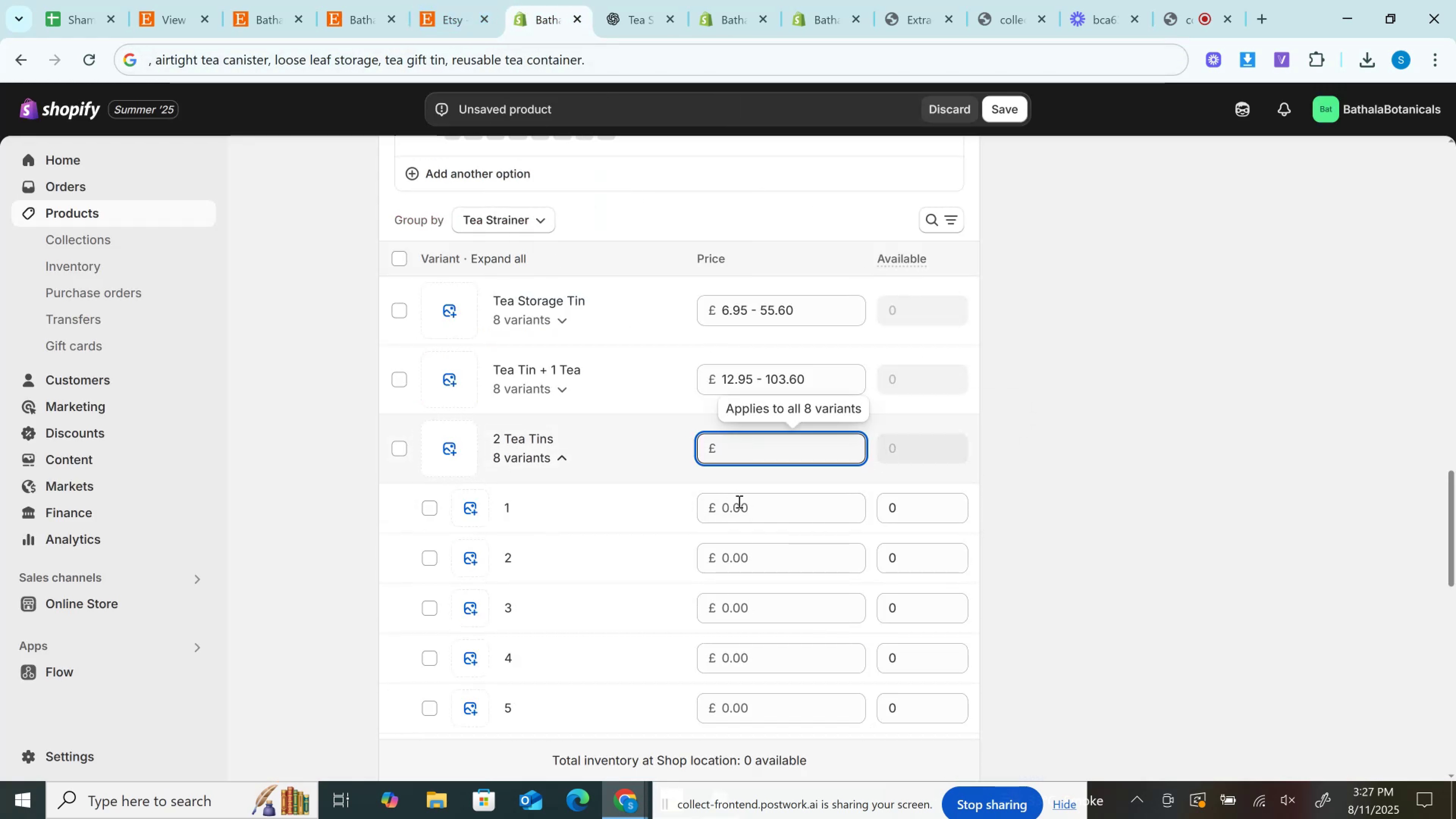 
left_click([738, 501])
 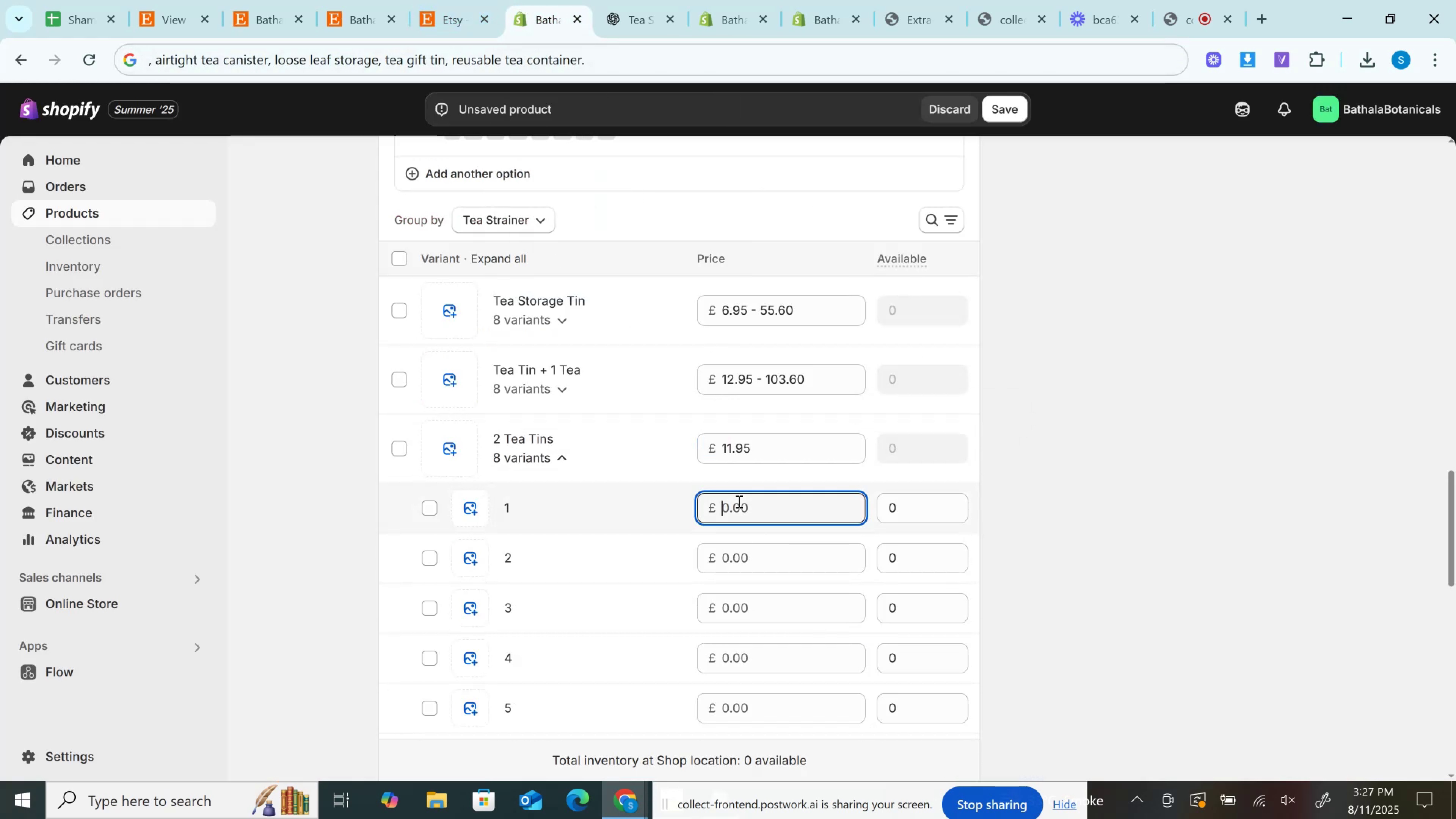 
key(Control+V)
 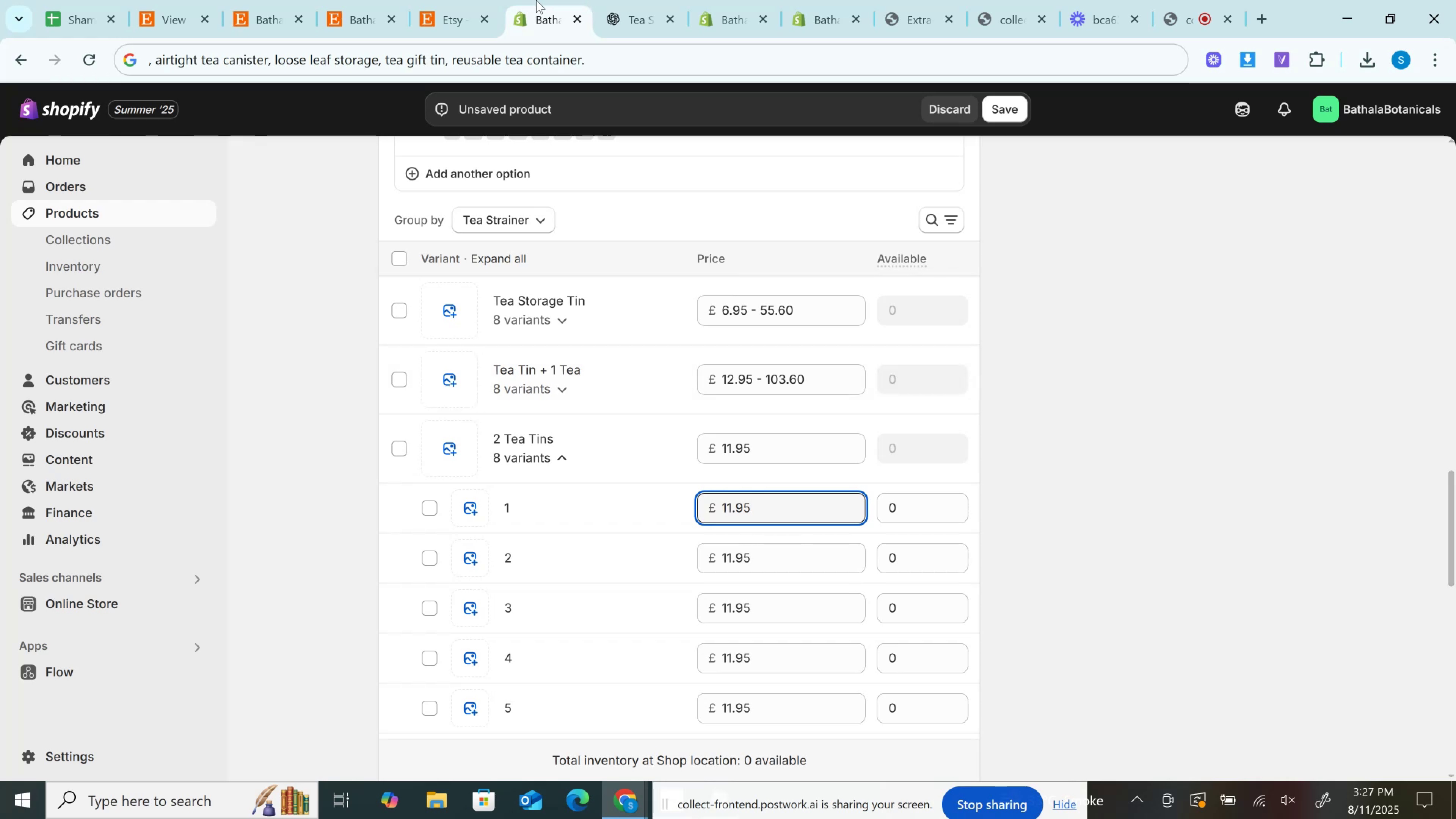 
key(Control+A)
 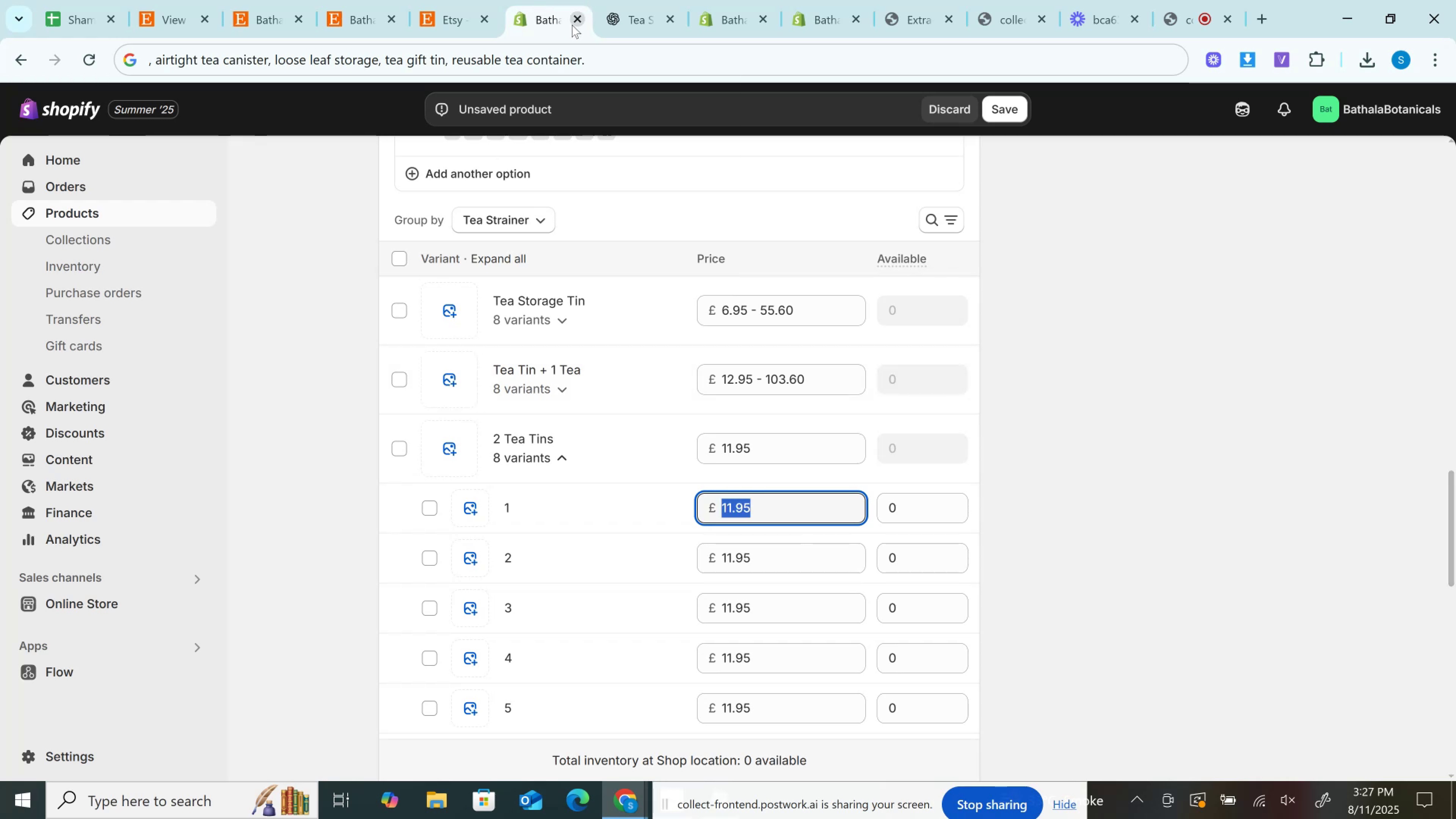 
key(Backspace)
 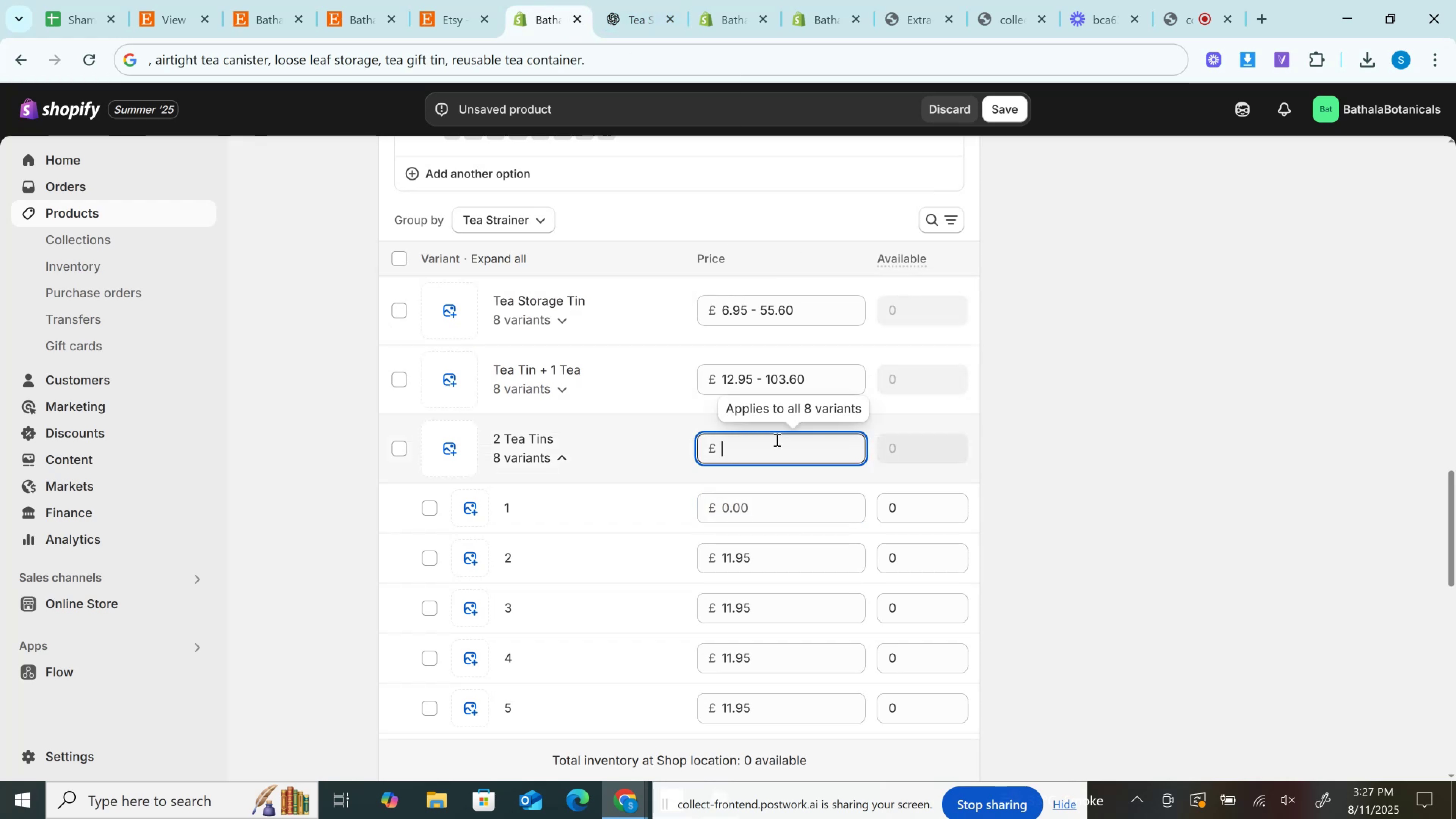 
key(0)
 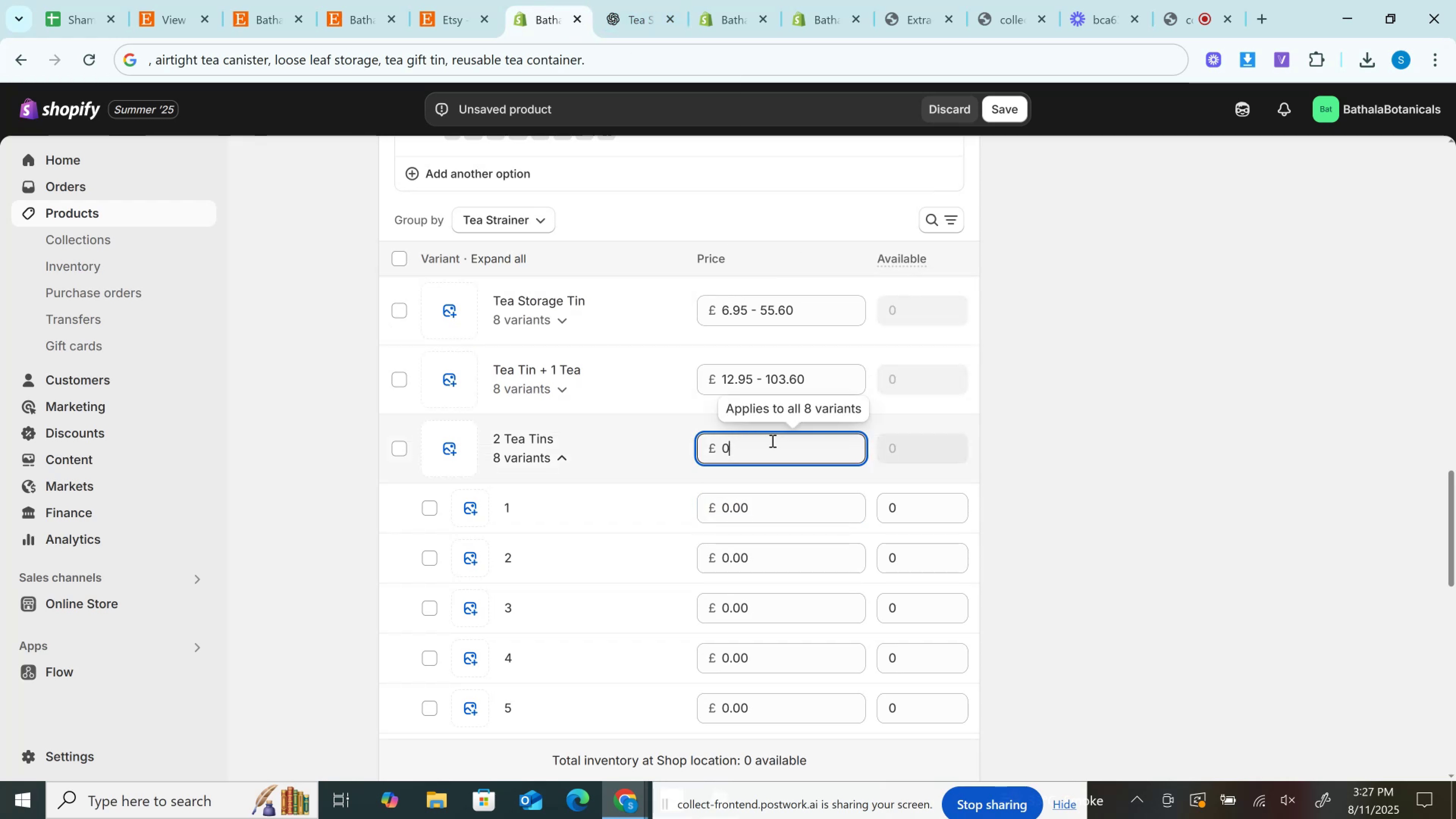 
key(Enter)
 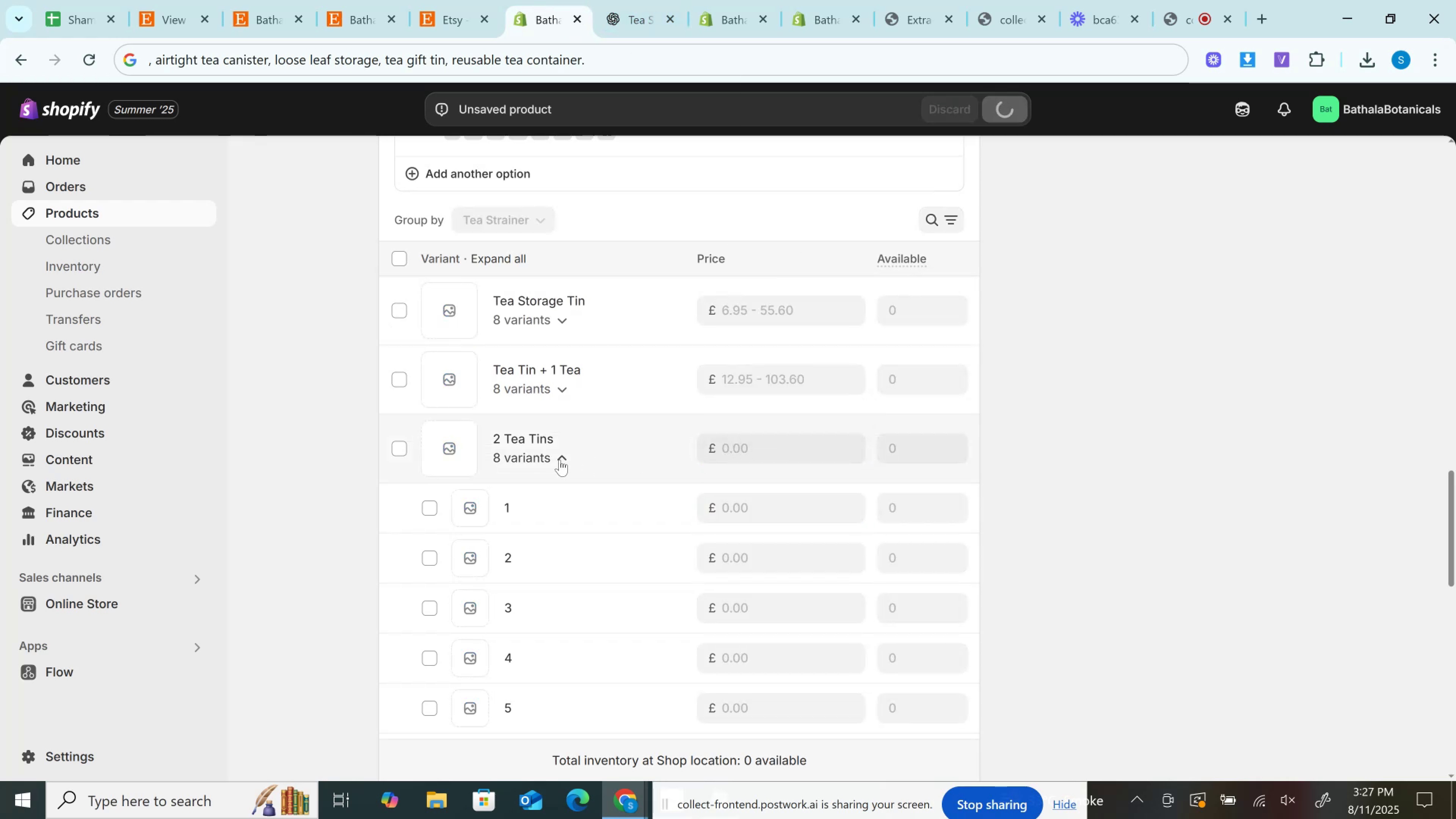 
left_click([559, 460])
 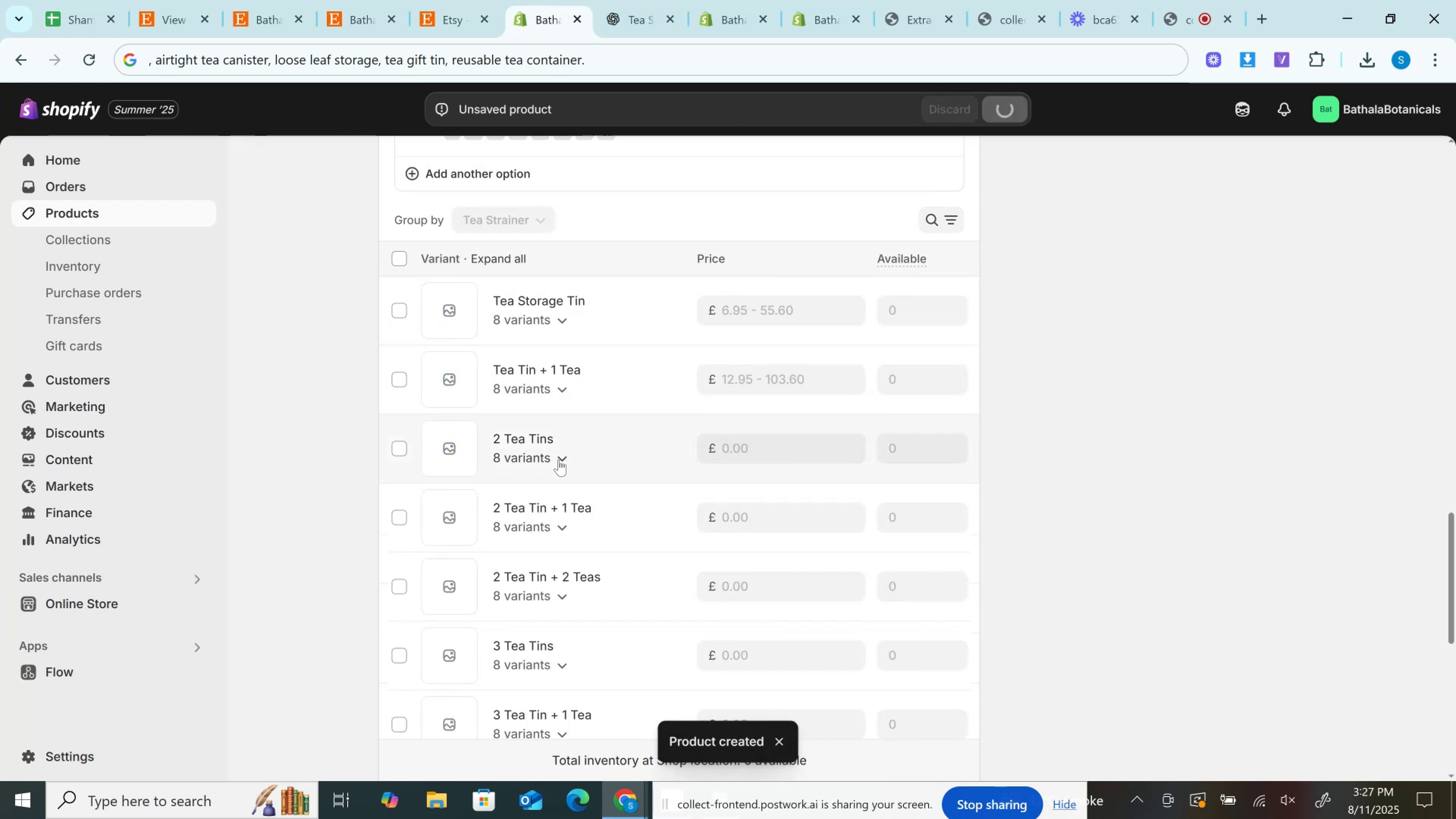 
left_click([559, 460])
 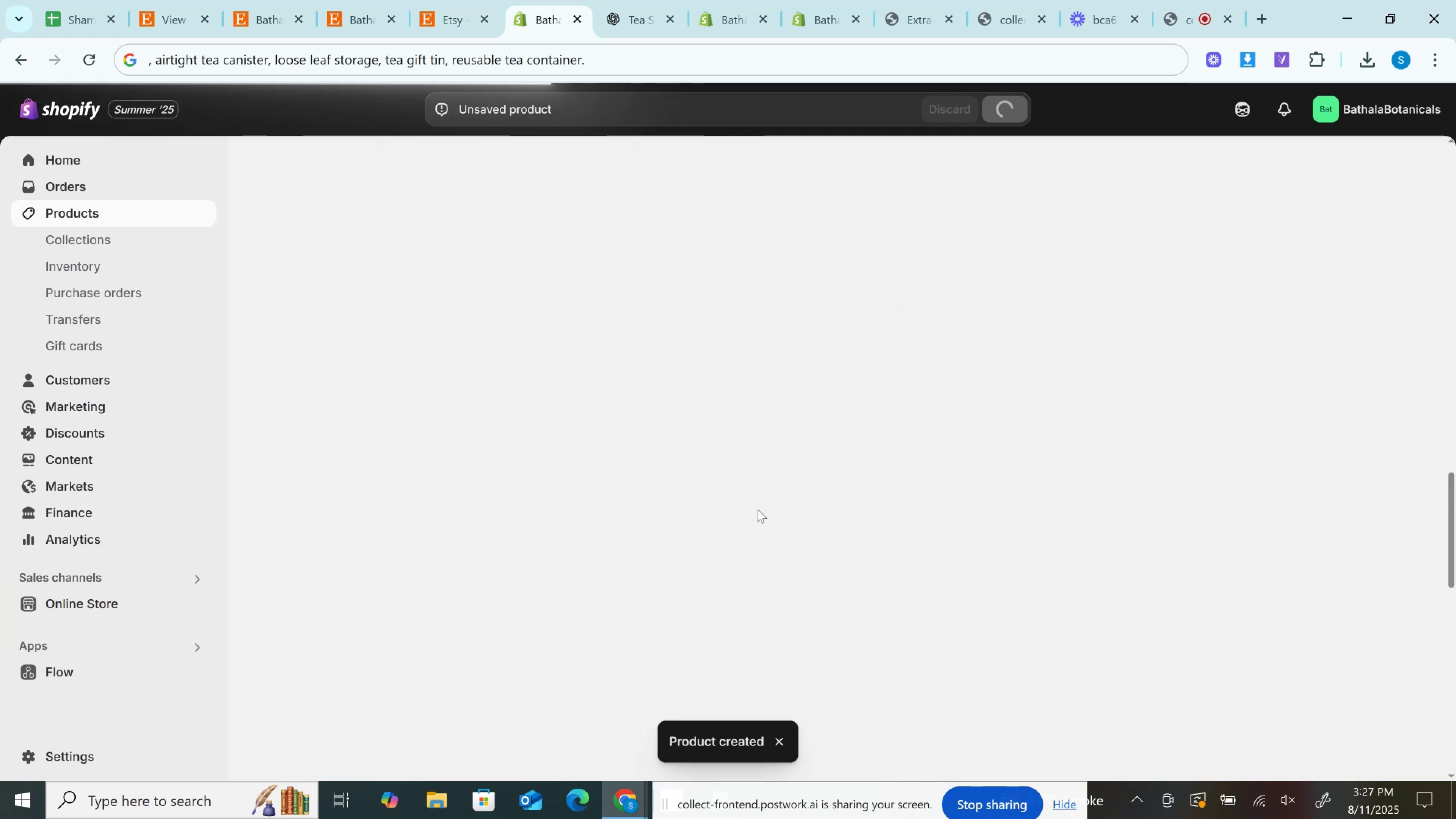 
left_click([758, 509])
 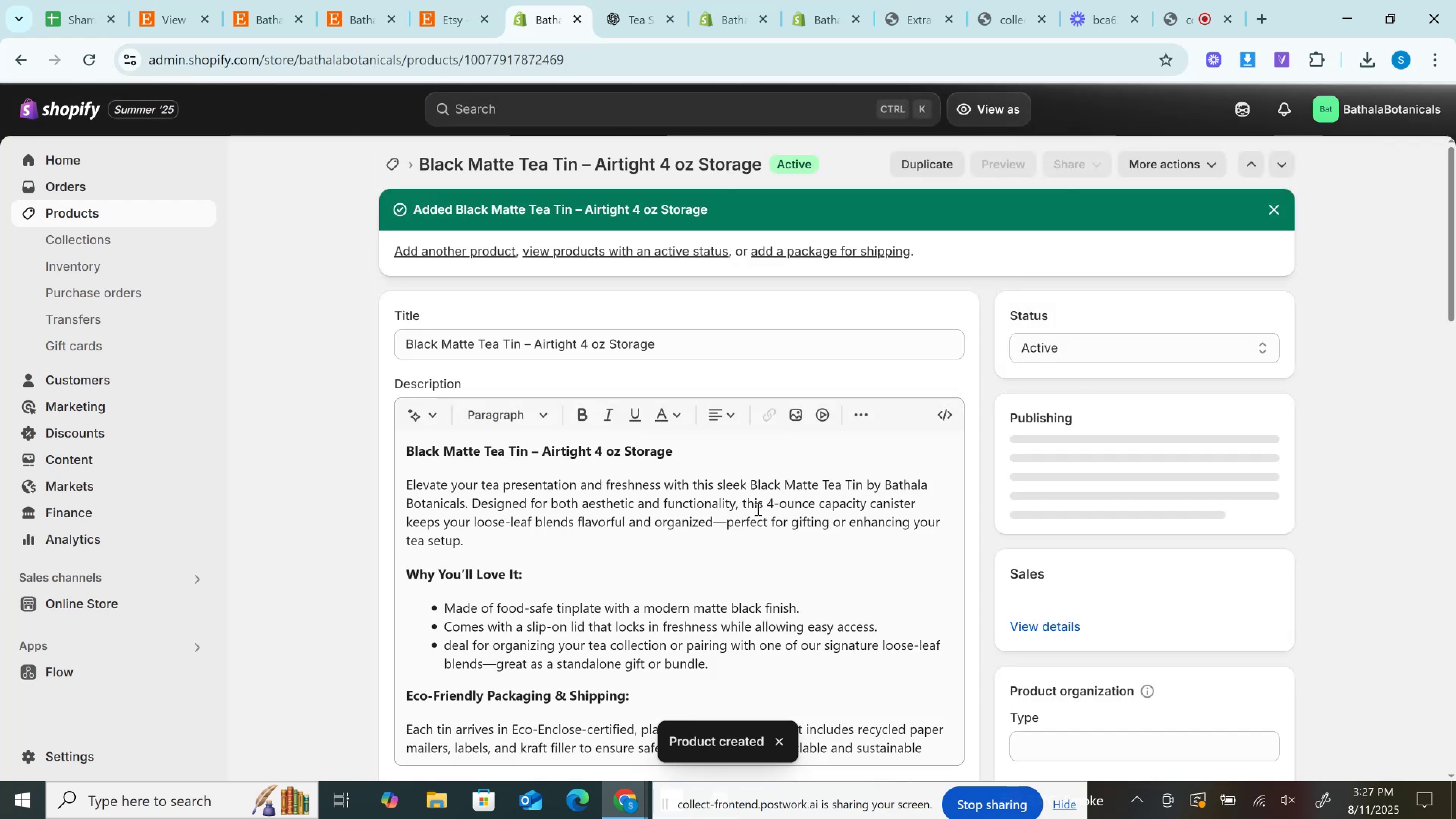 
scroll: coordinate [756, 508], scroll_direction: down, amount: 12.0
 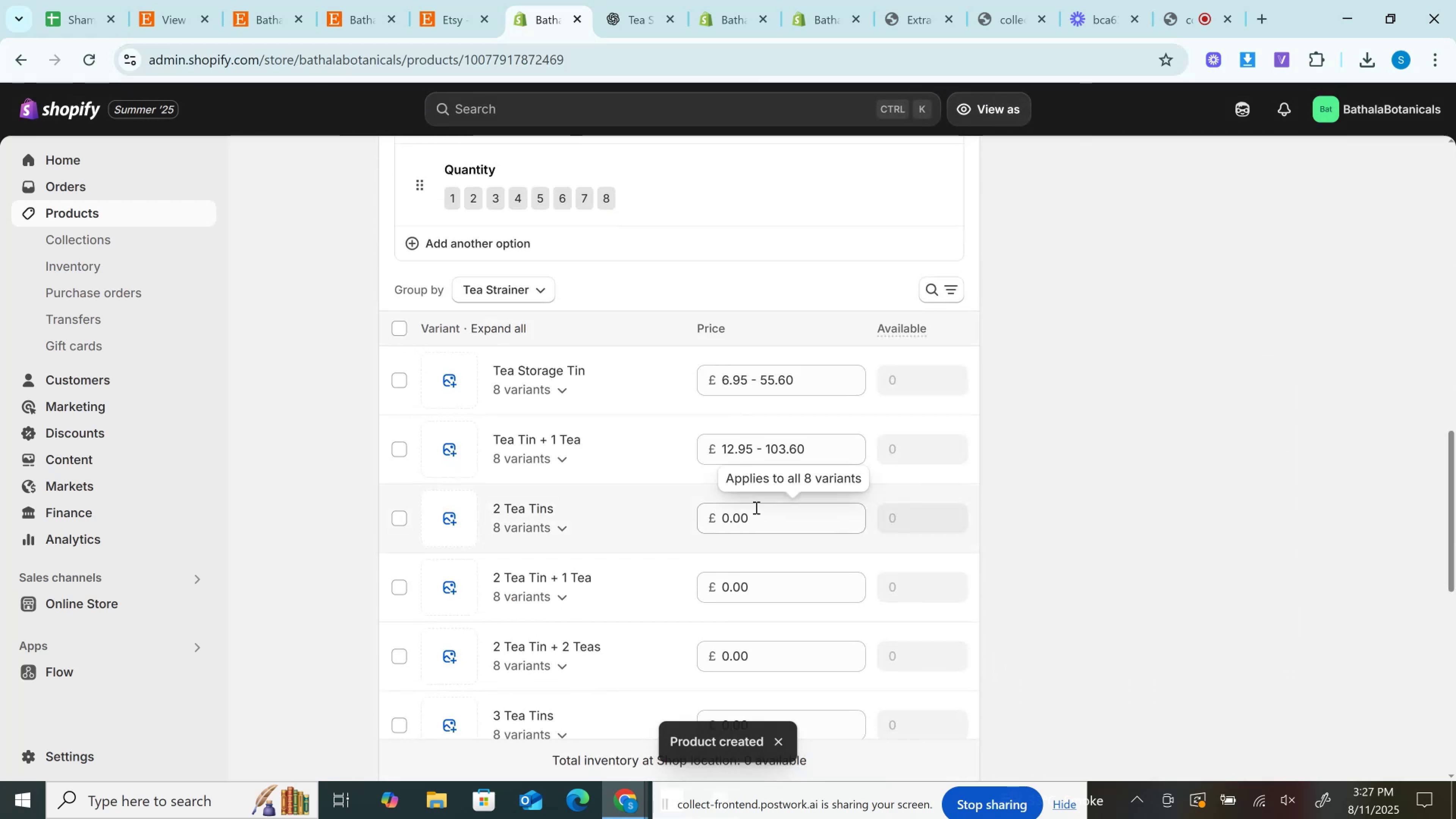 
left_click([755, 507])
 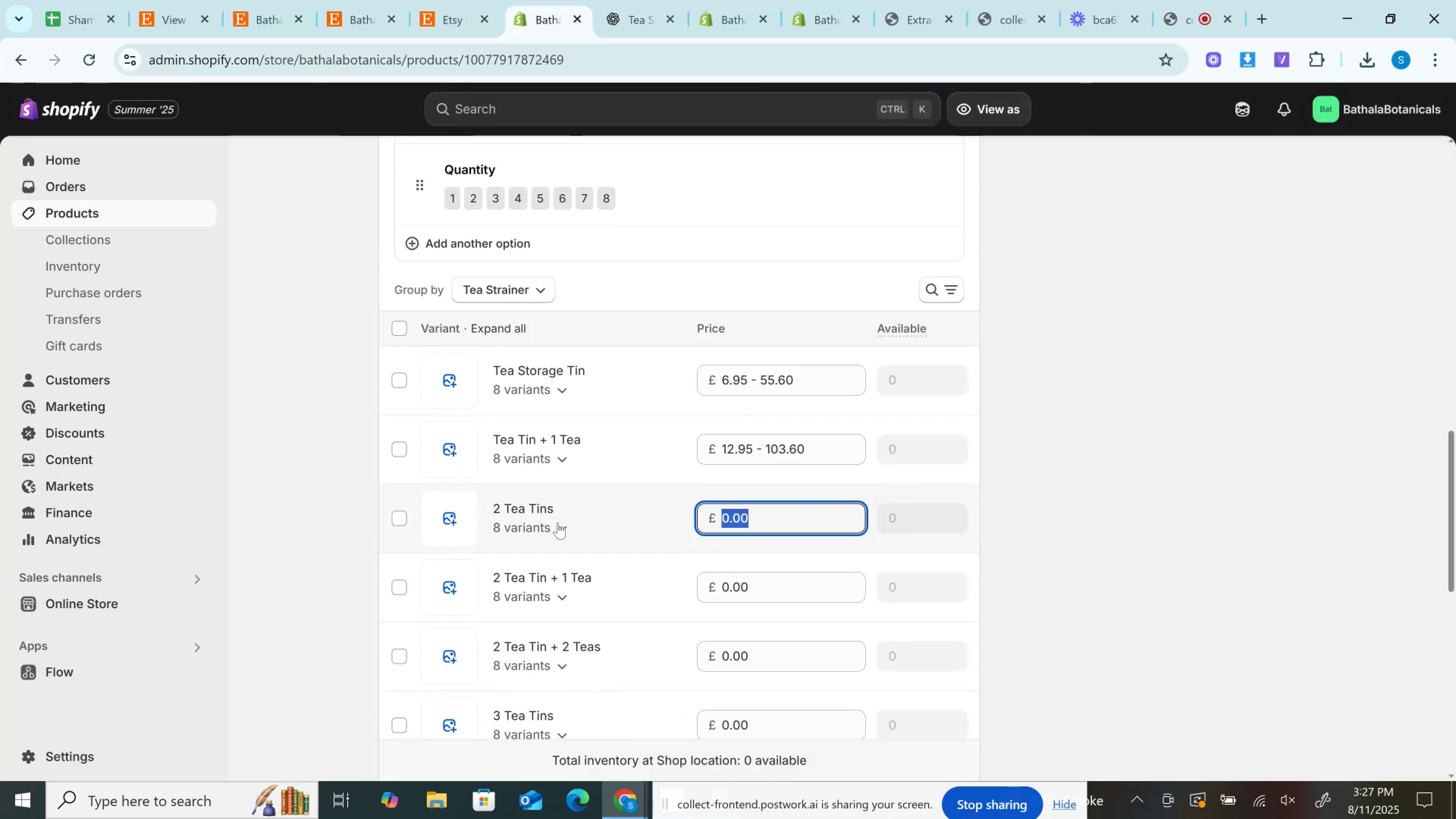 
left_click([558, 529])
 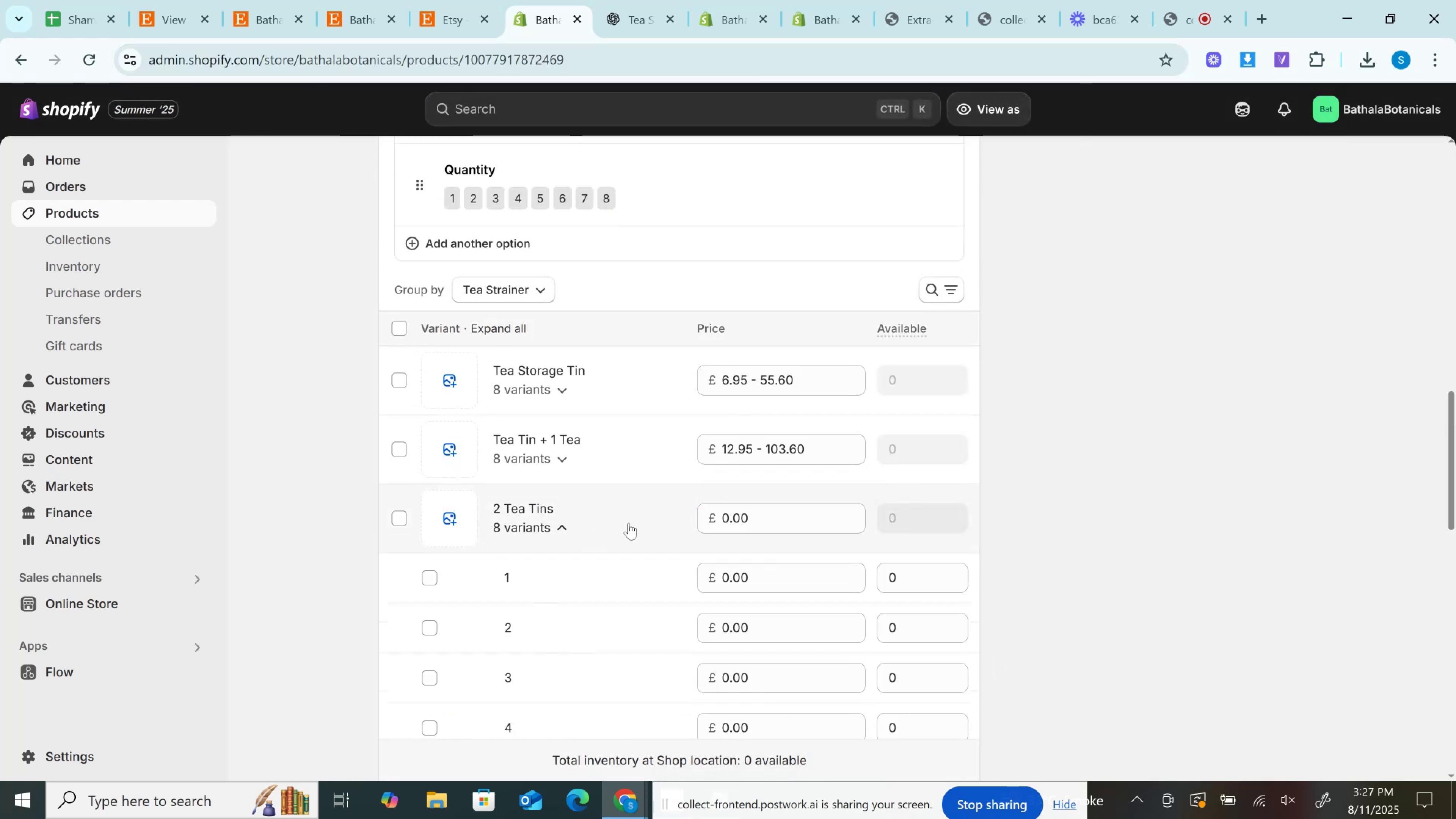 
scroll: coordinate [641, 521], scroll_direction: down, amount: 1.0
 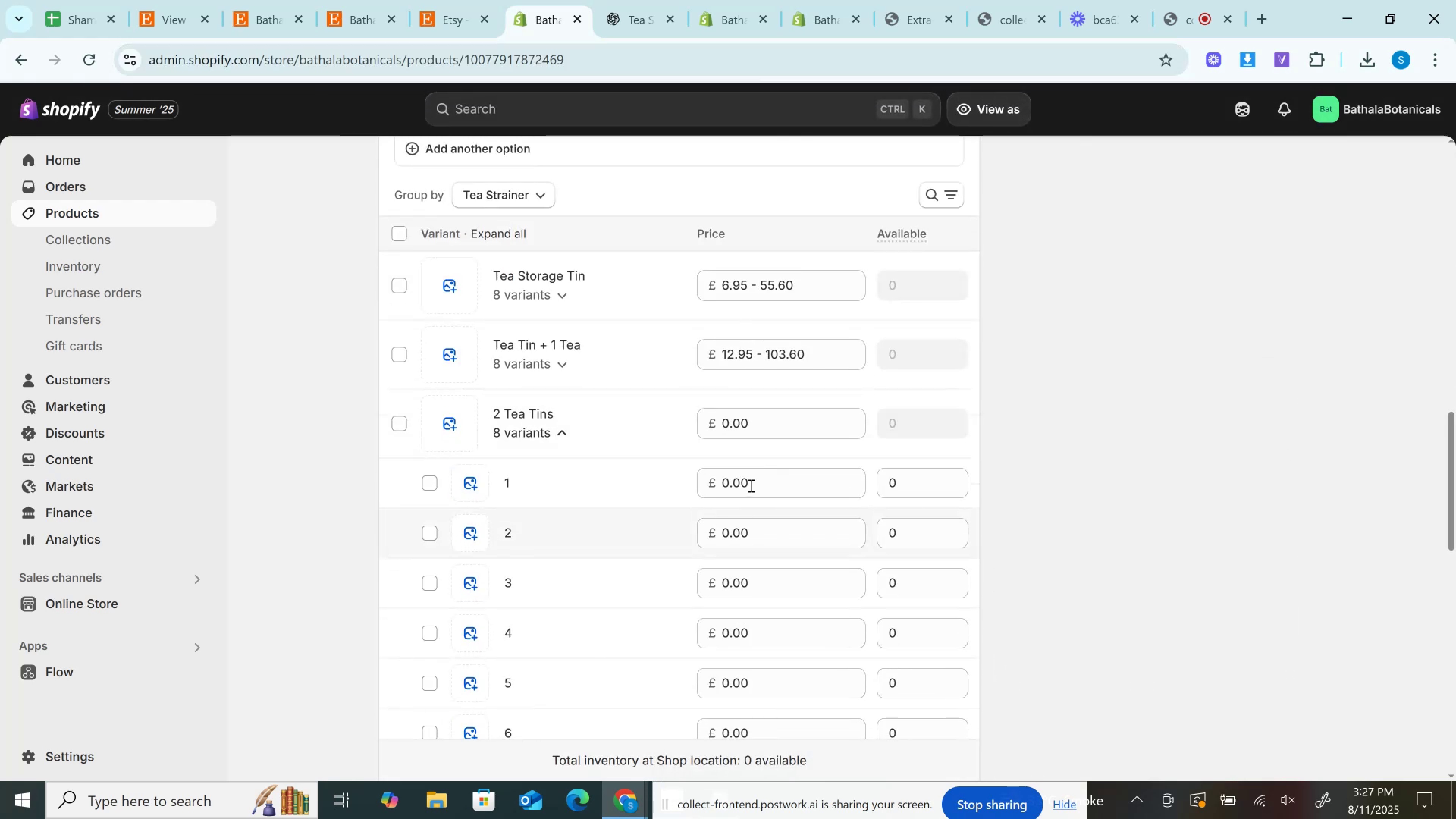 
left_click([758, 480])
 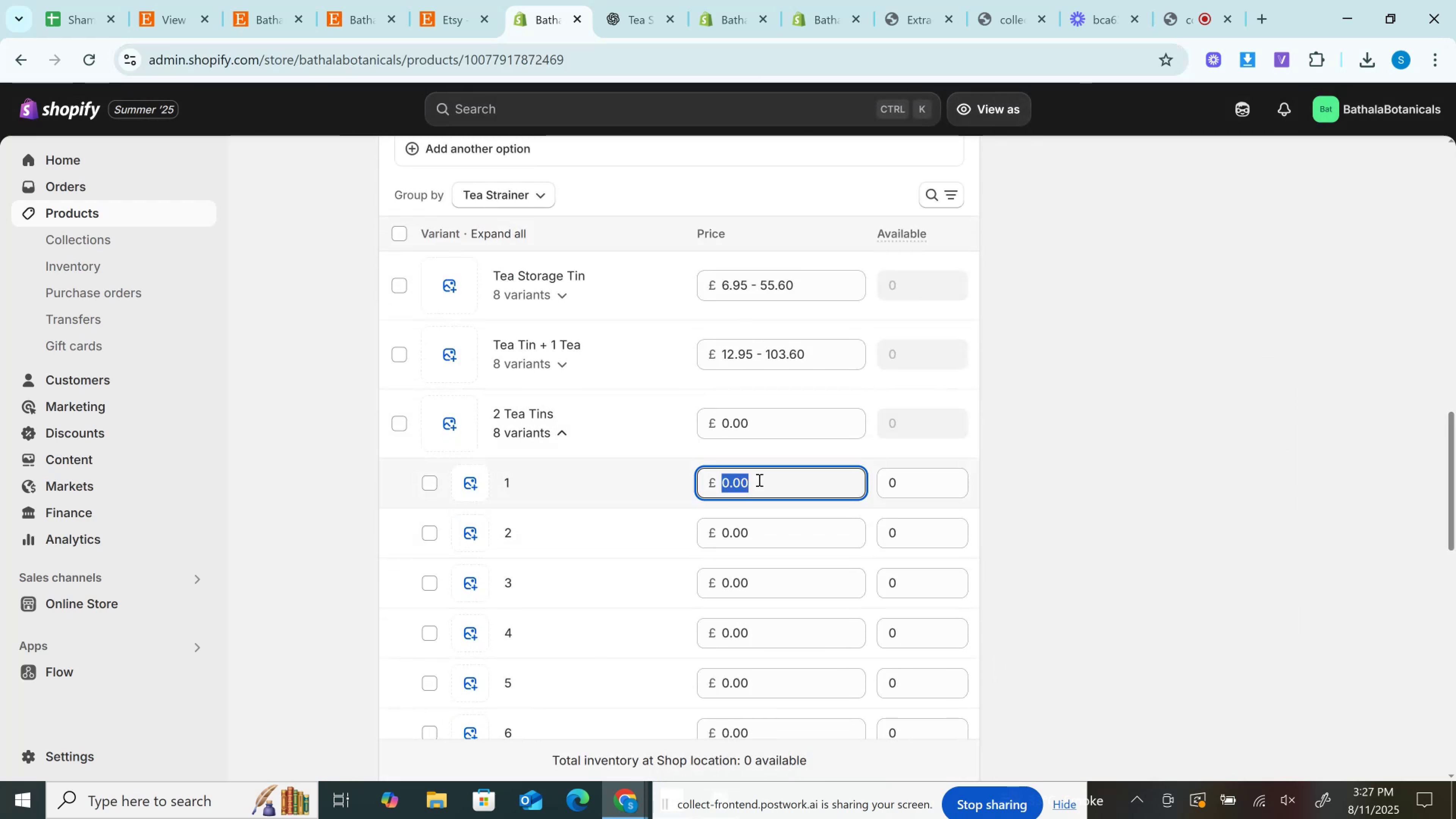 
key(Control+A)
 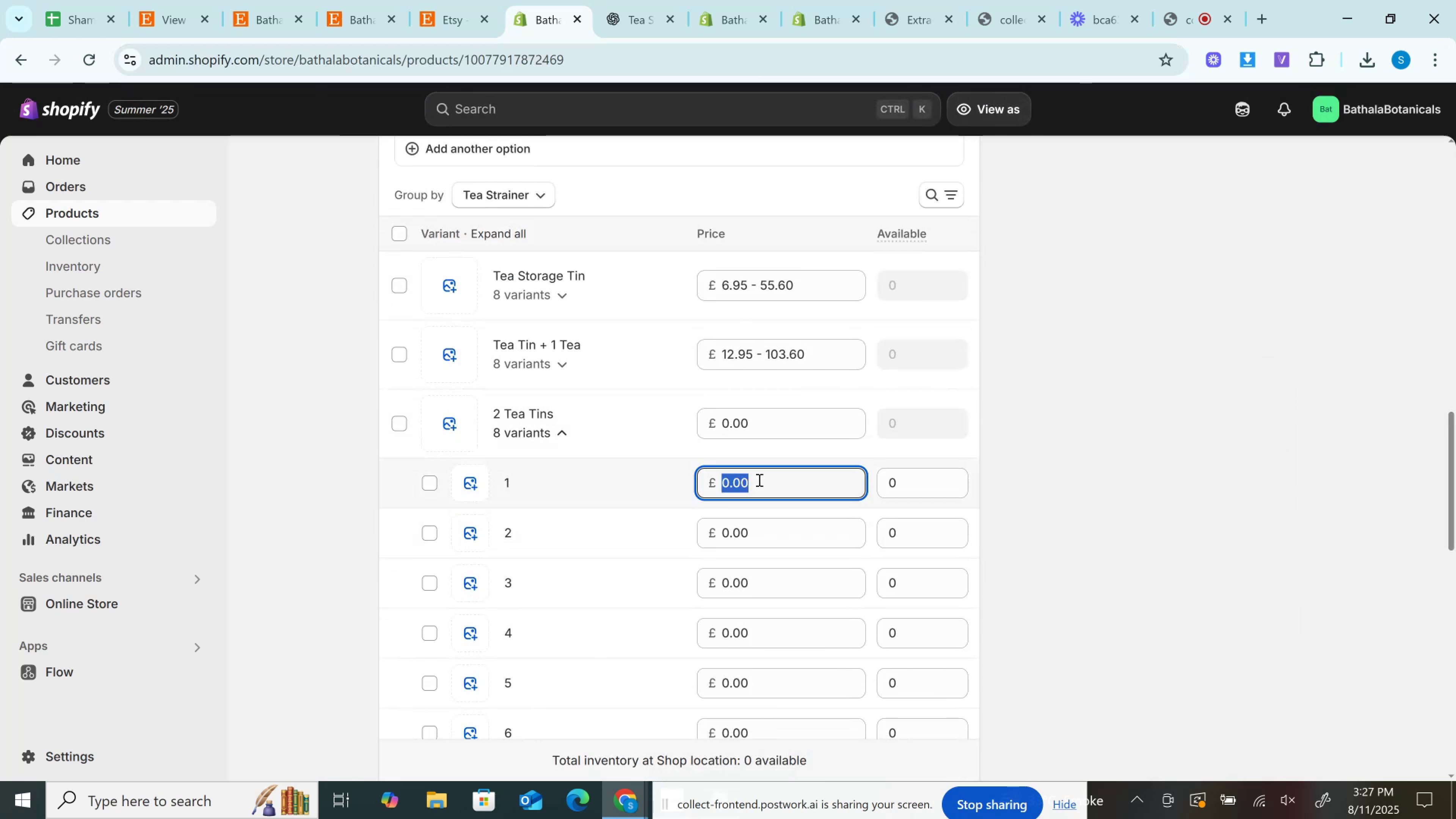 
key(Control+V)
 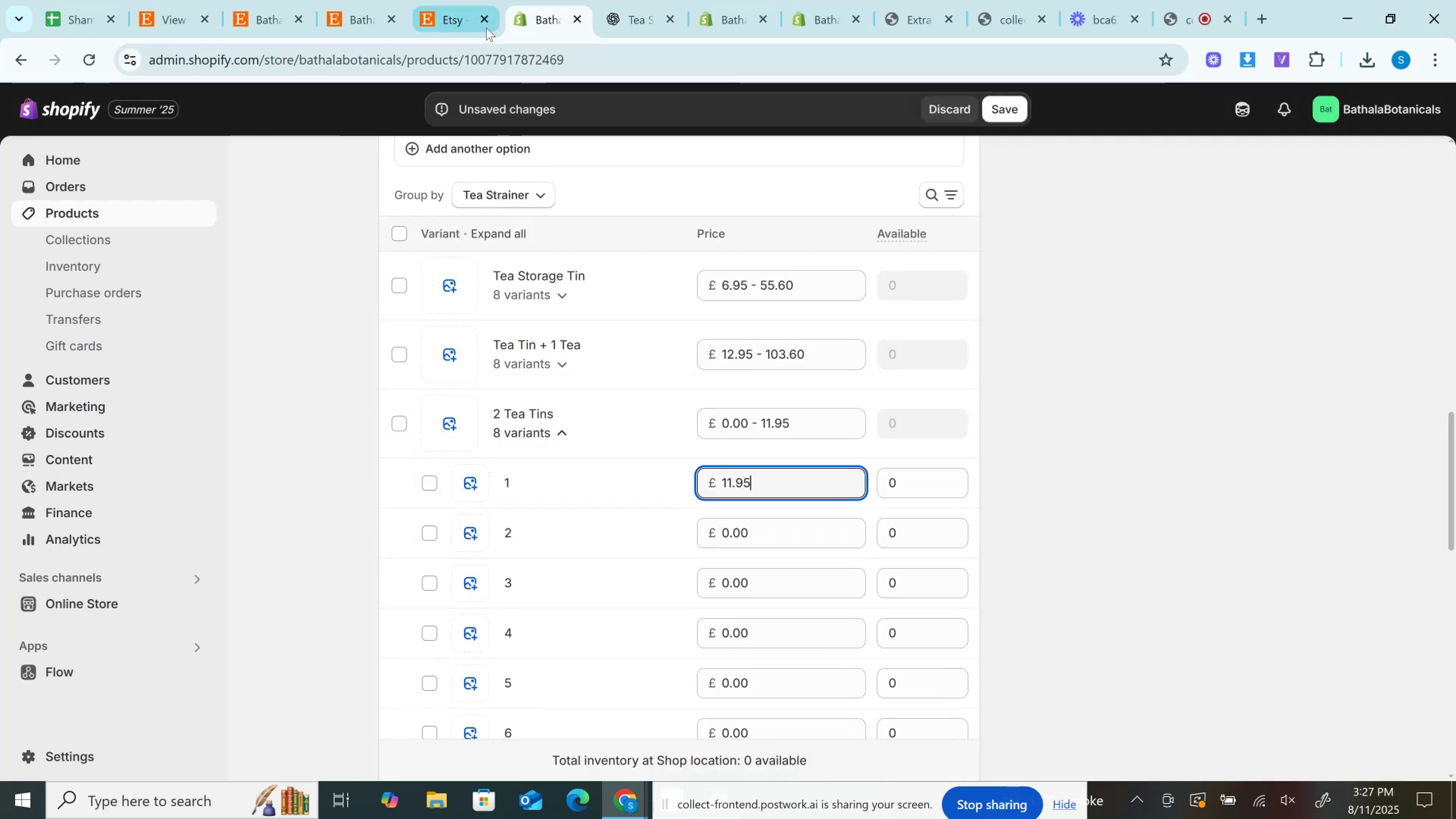 
left_click([460, 0])
 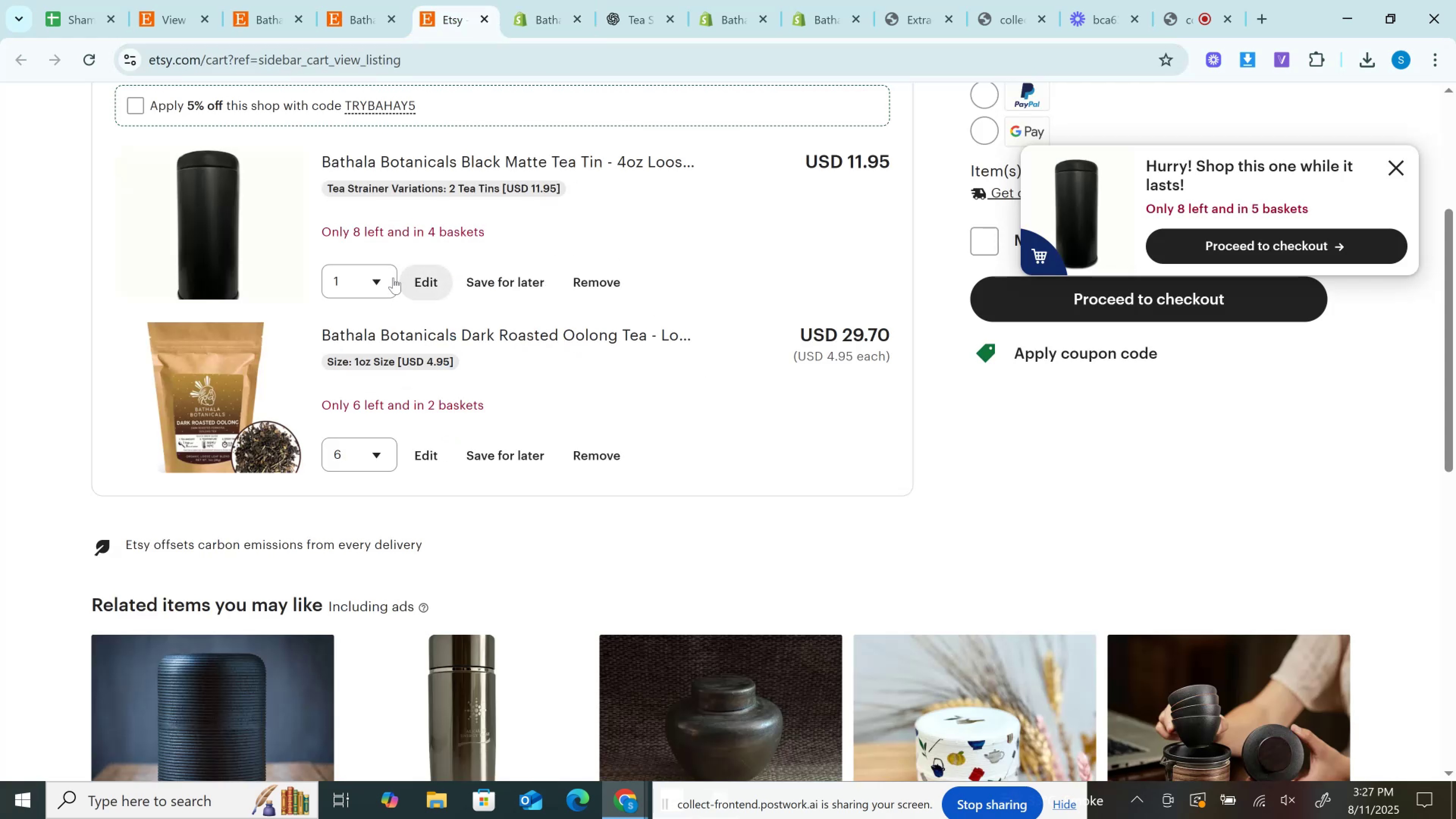 
left_click([350, 276])
 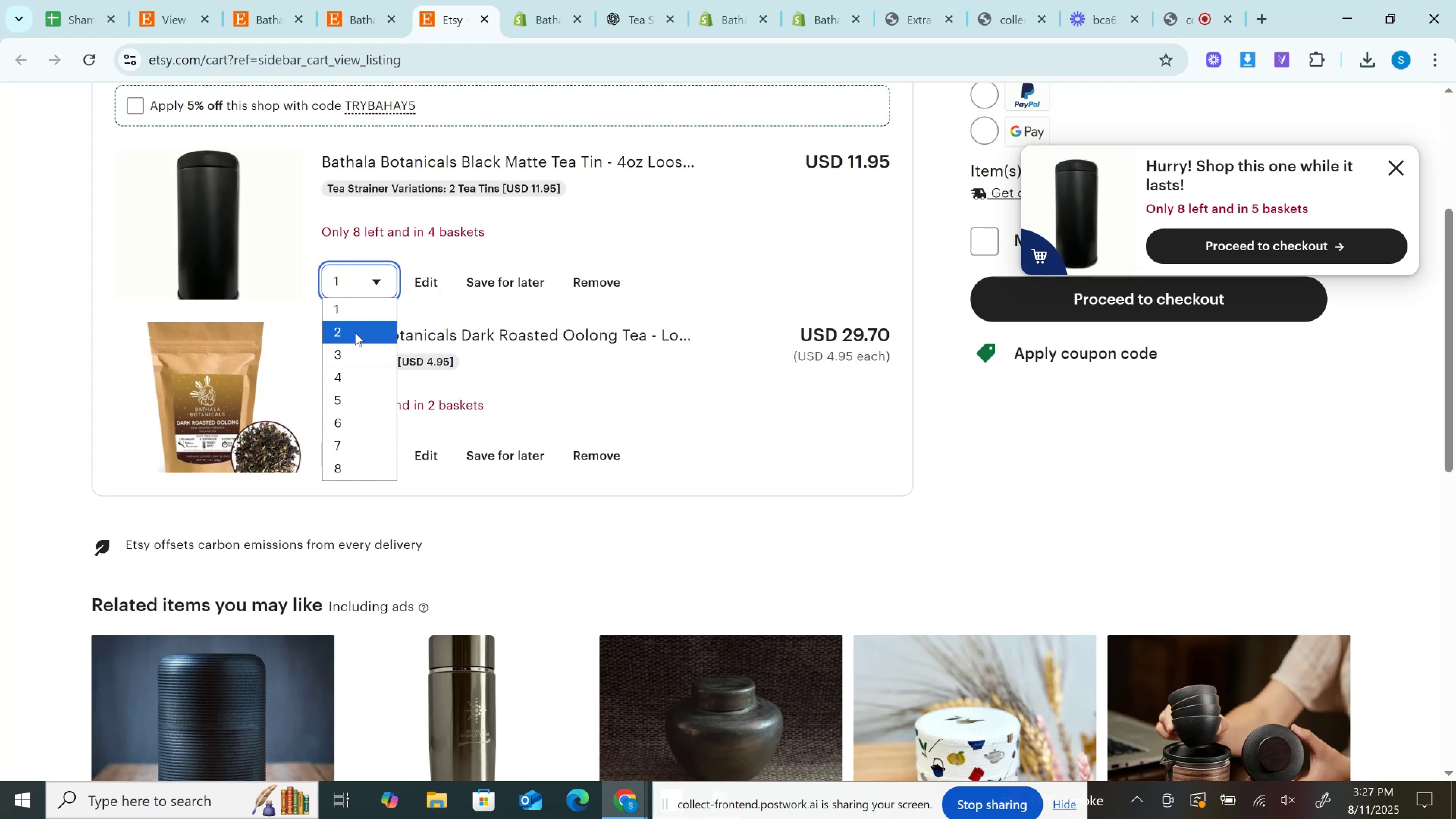 
left_click([355, 333])
 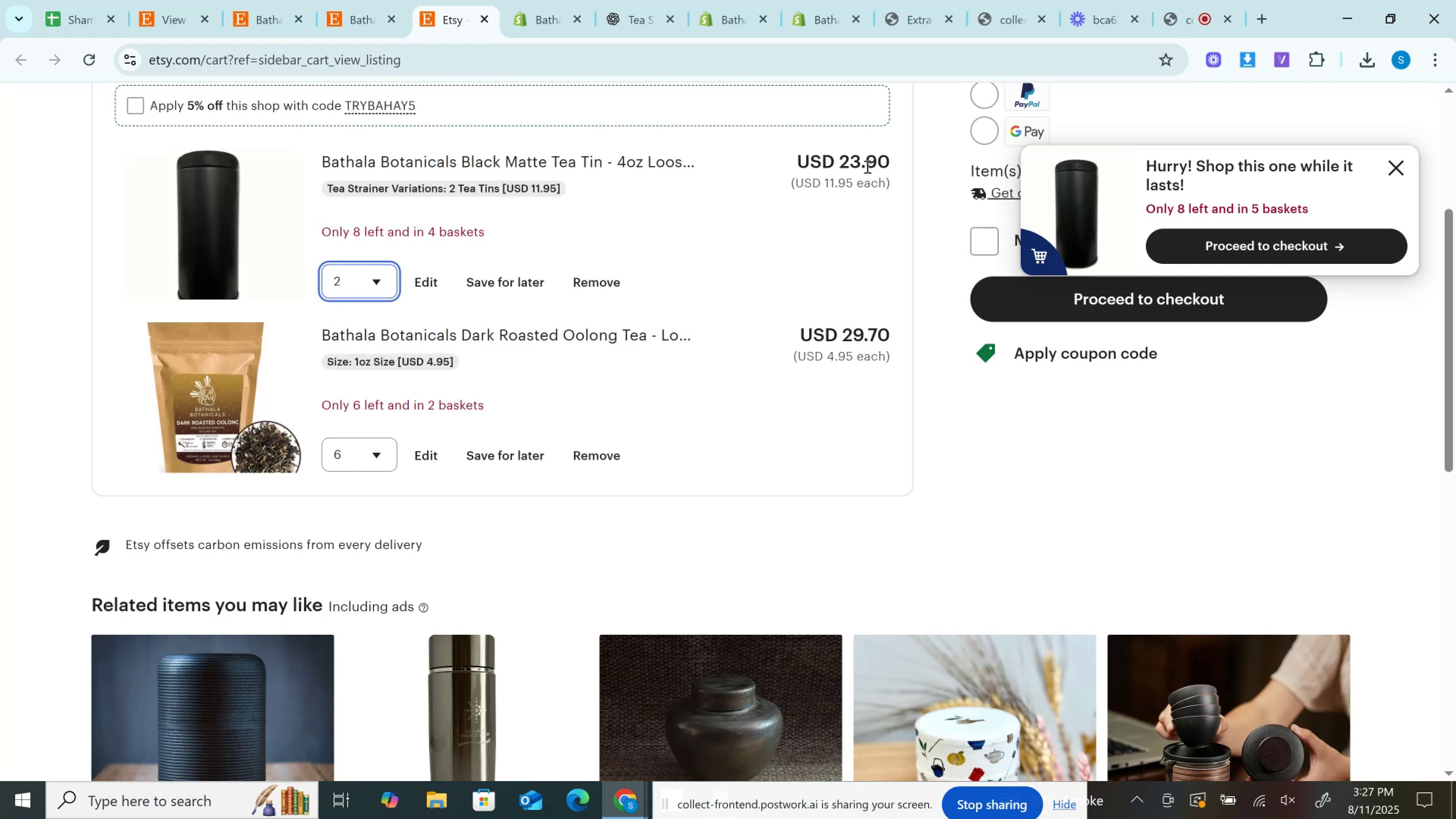 
double_click([866, 166])
 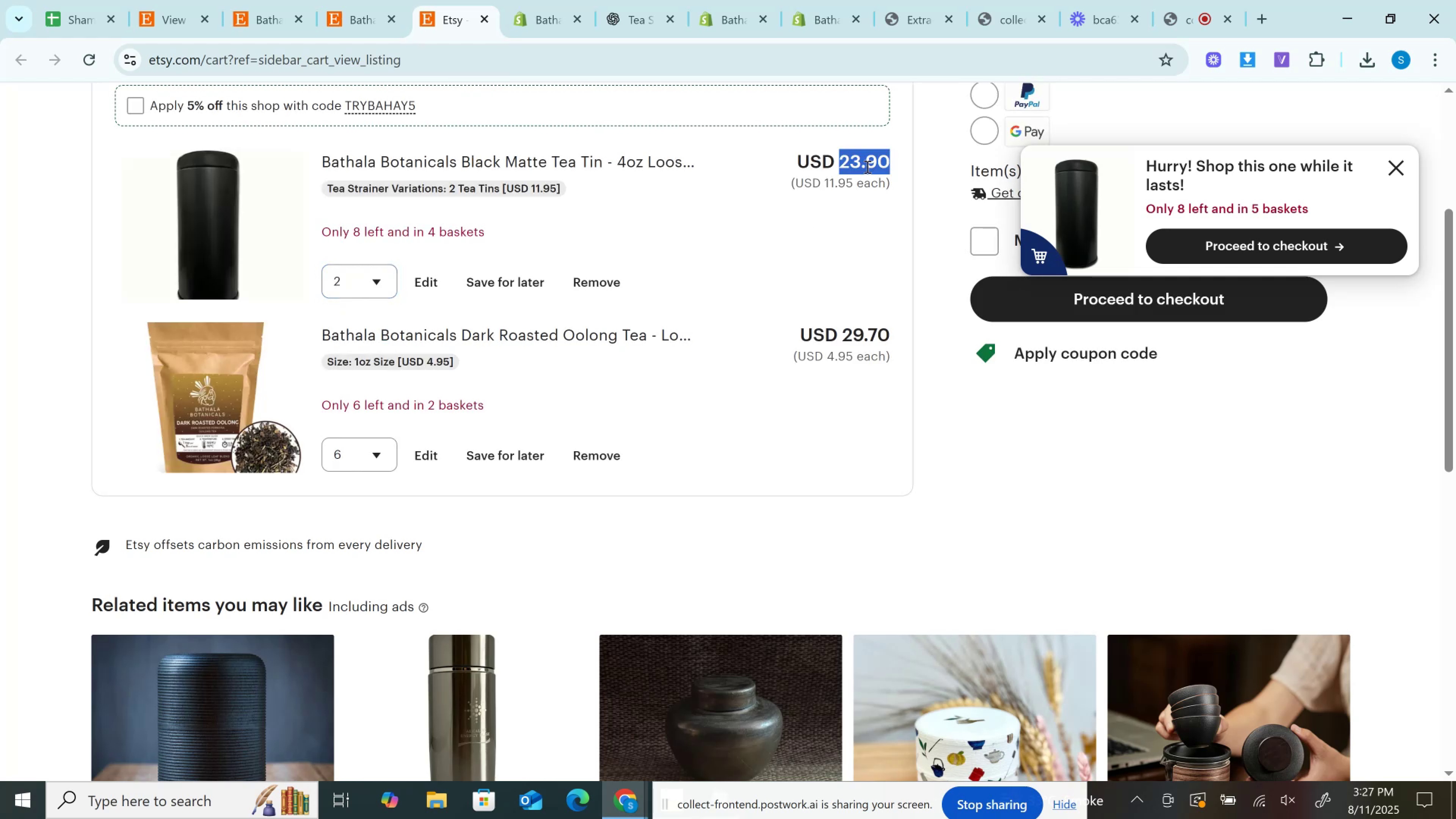 
key(Control+C)
 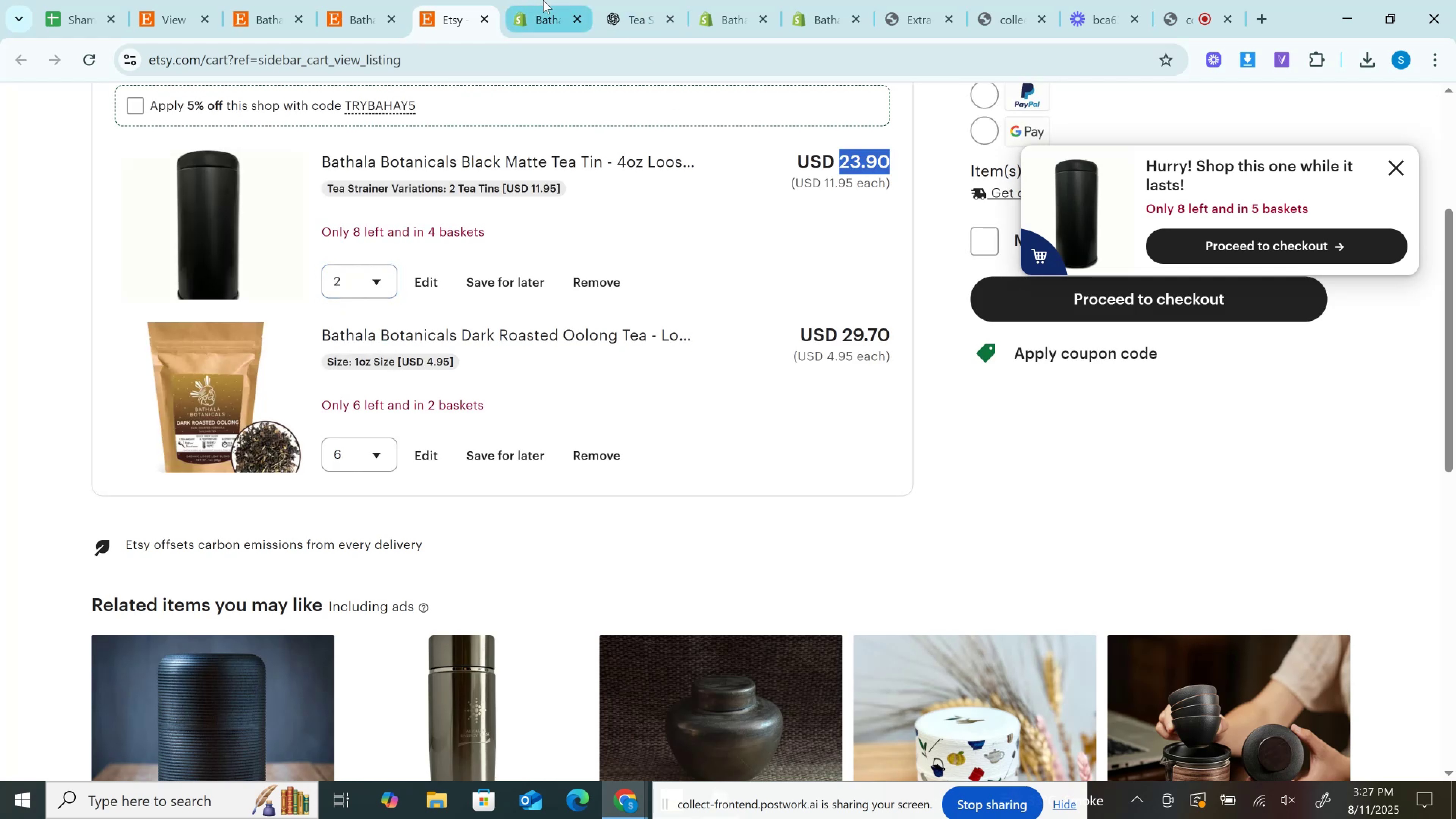 
left_click([543, 0])
 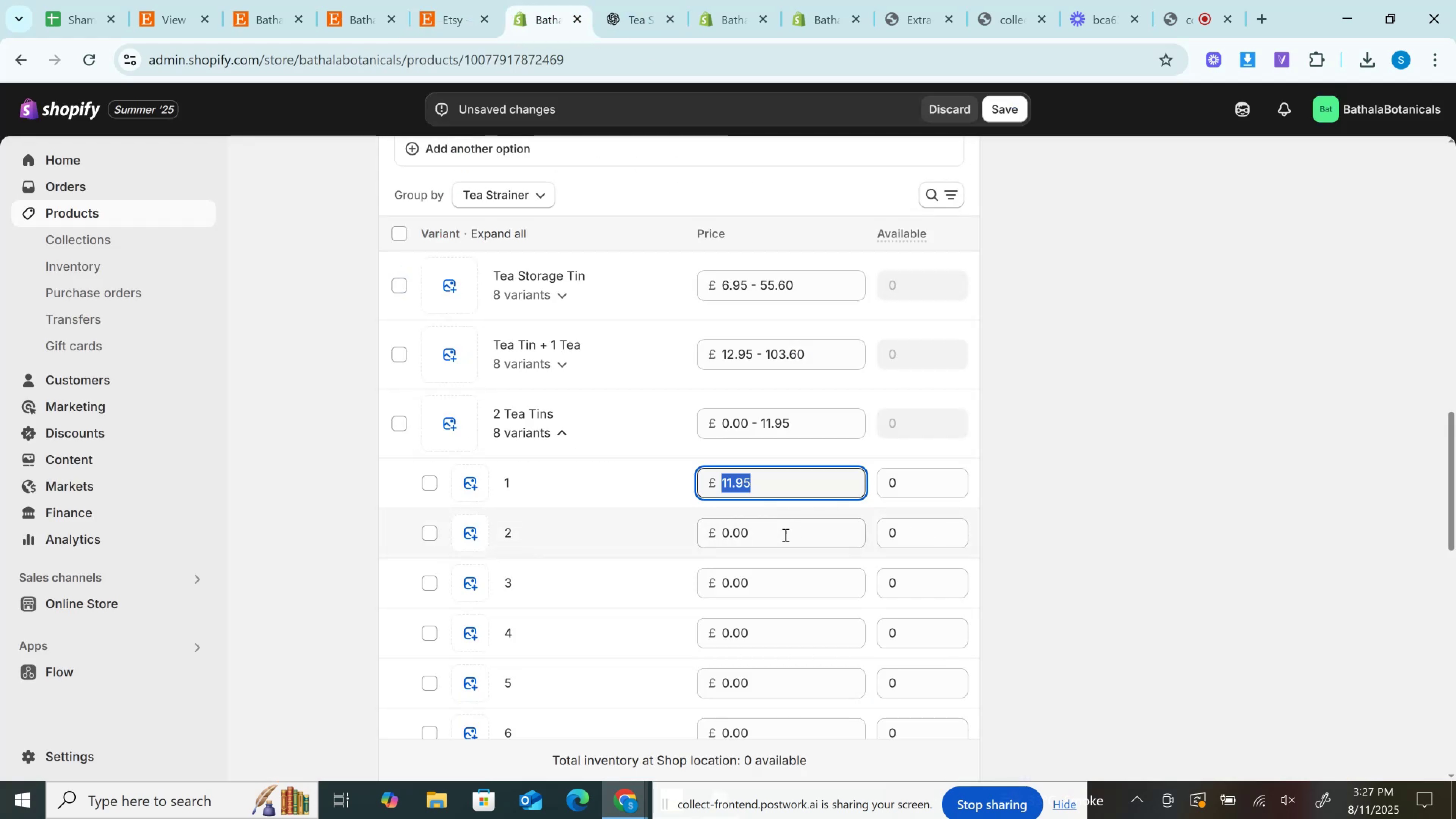 
key(Control+V)
 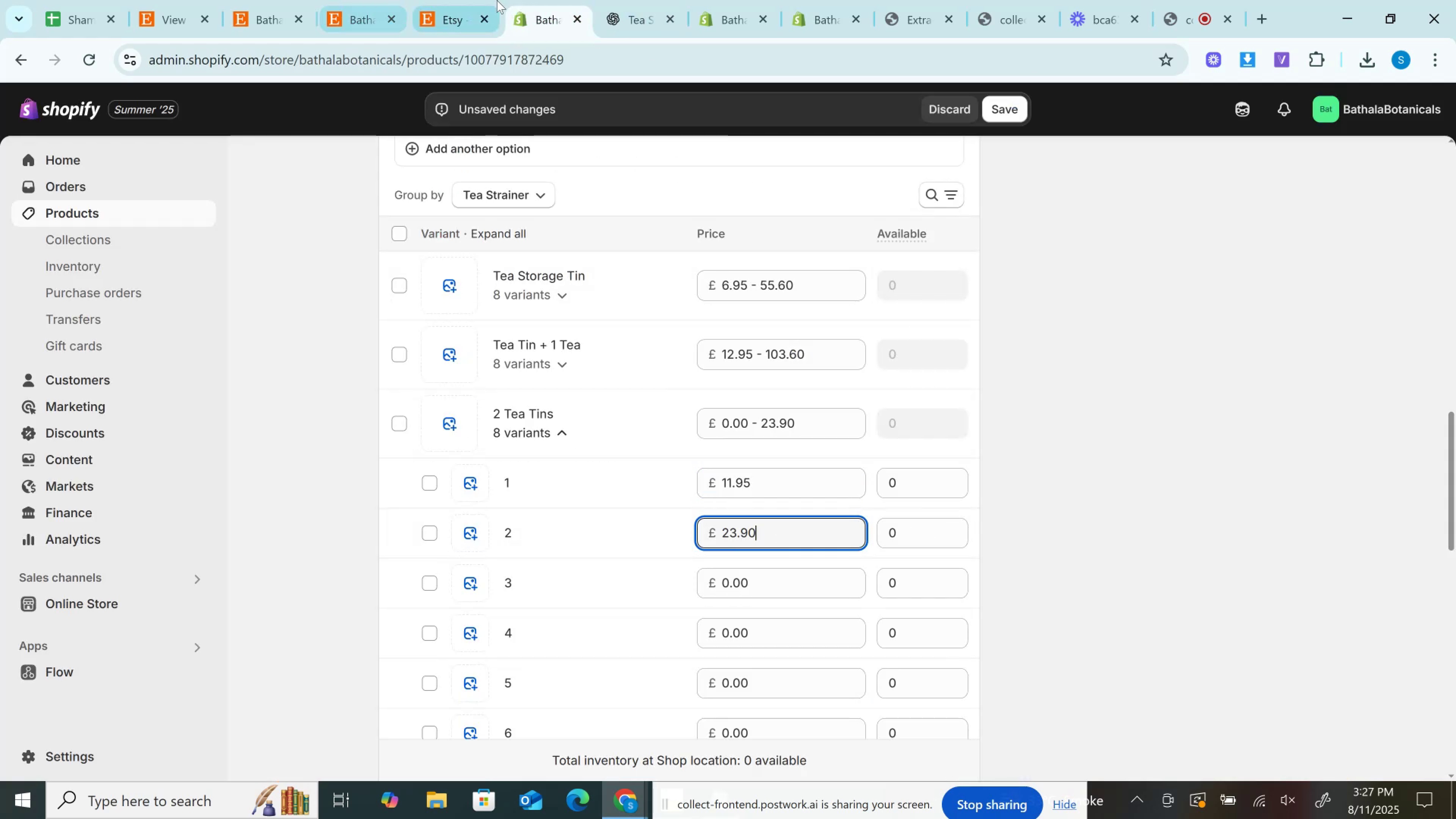 
left_click([499, 0])
 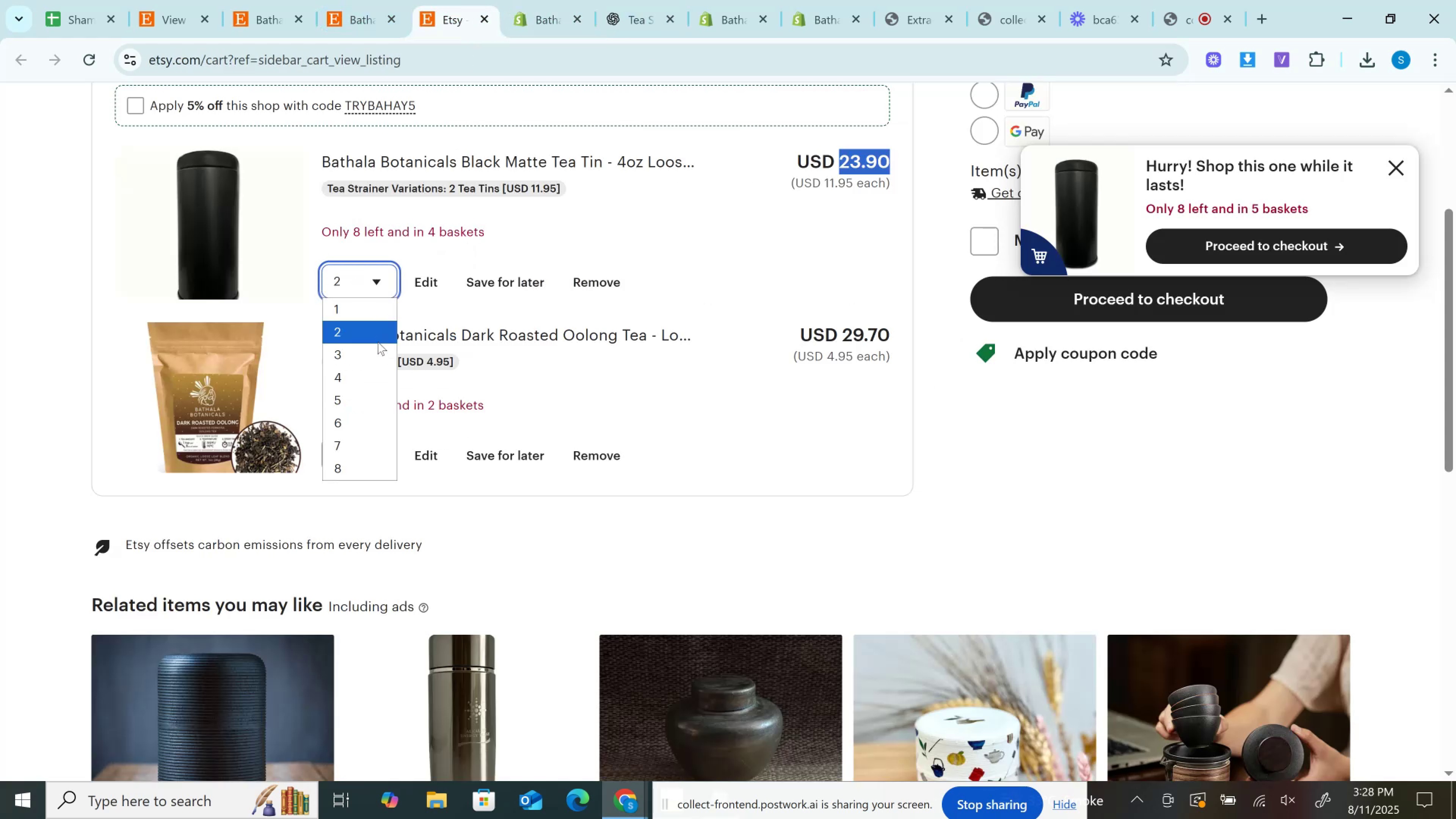 
left_click([371, 348])
 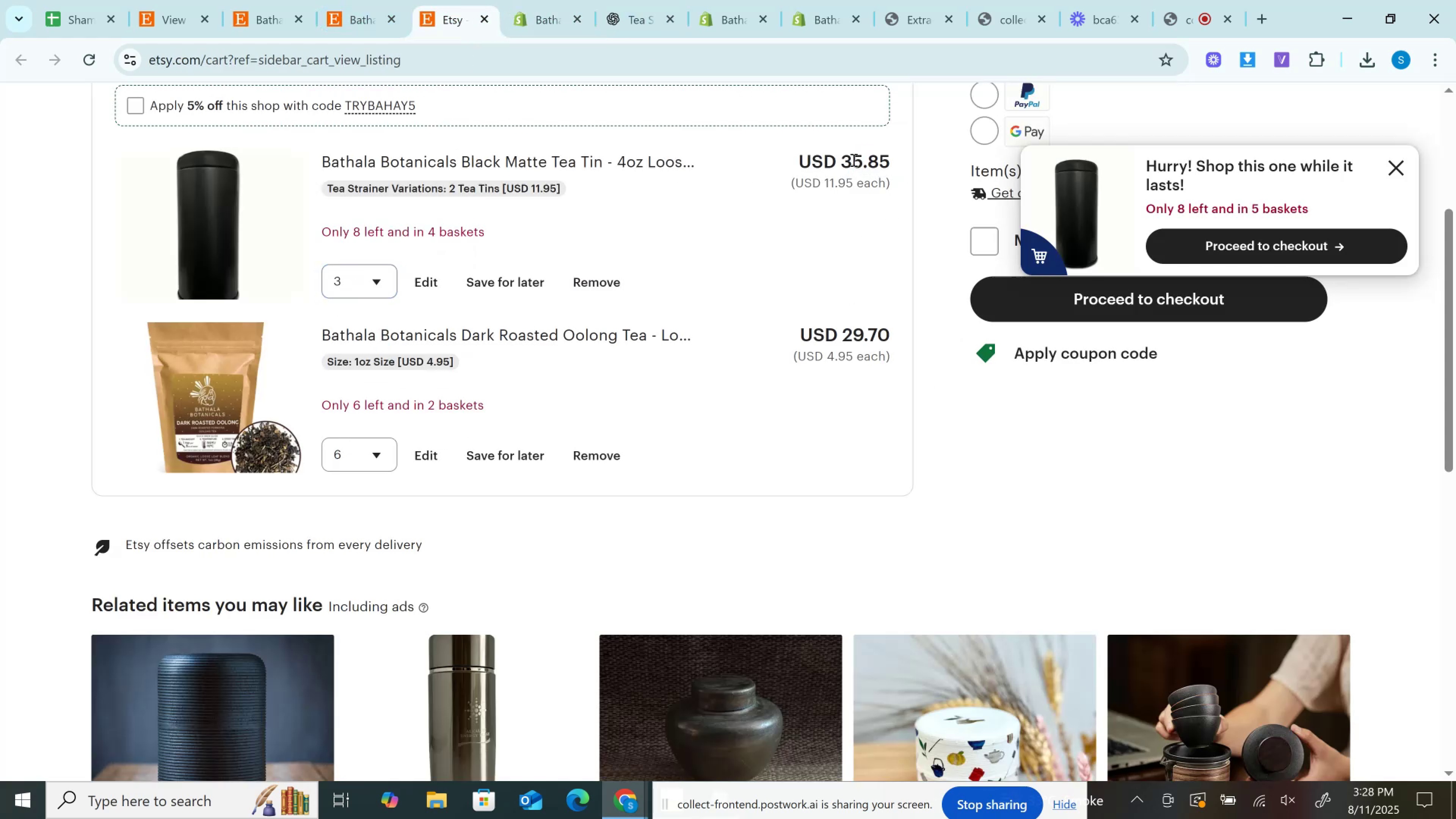 
double_click([853, 160])
 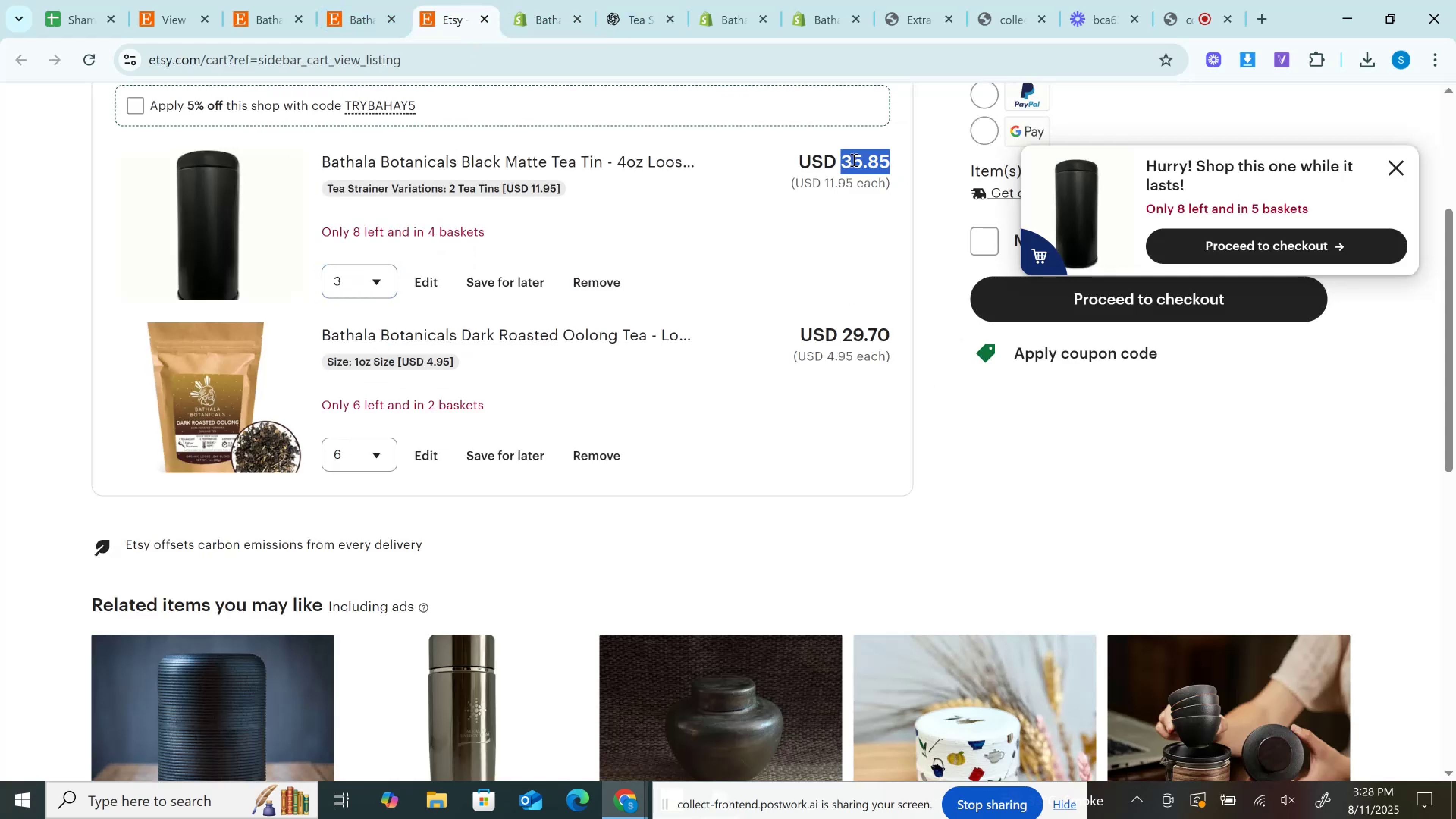 
key(Control+C)
 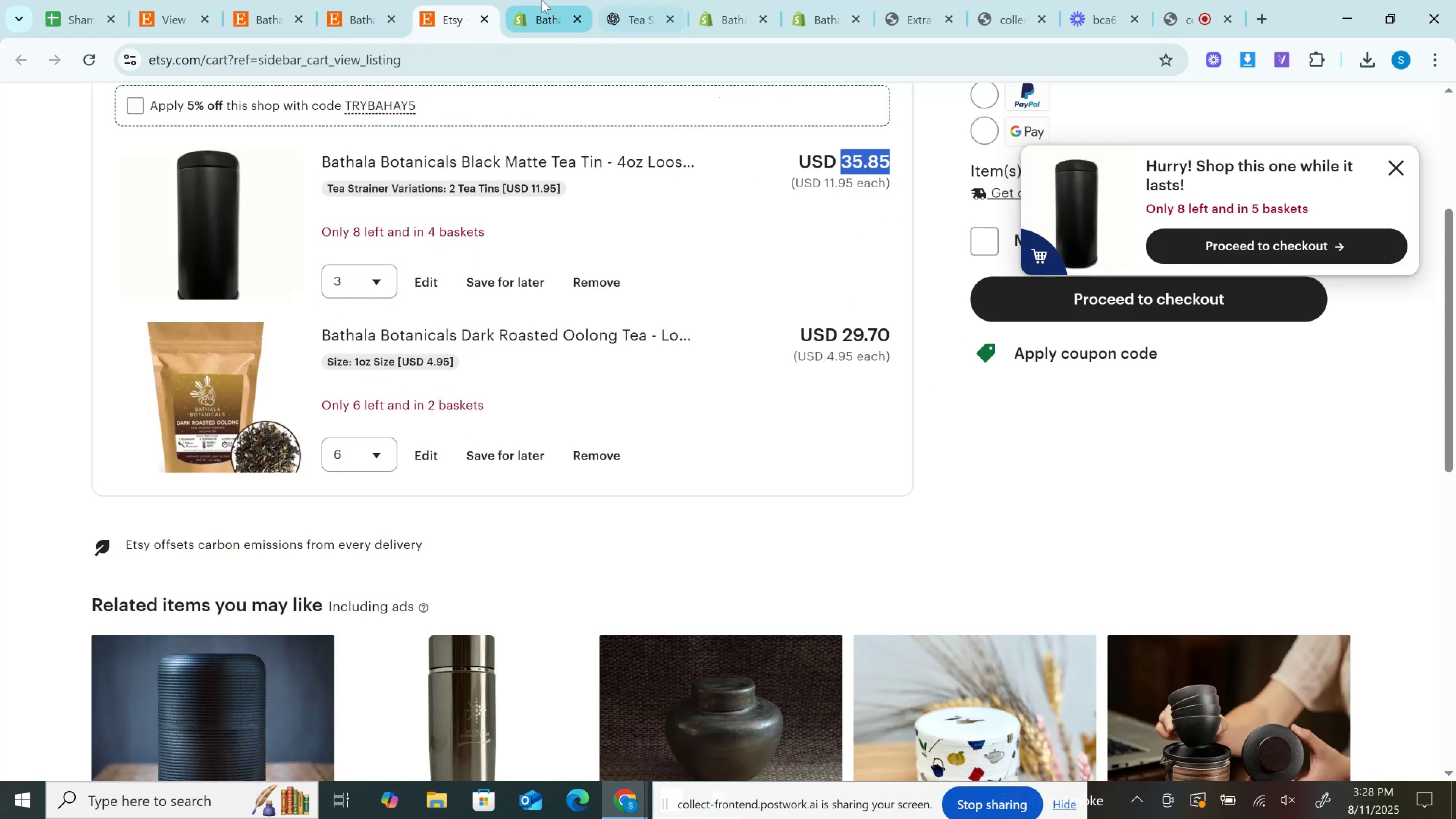 
left_click([541, 0])
 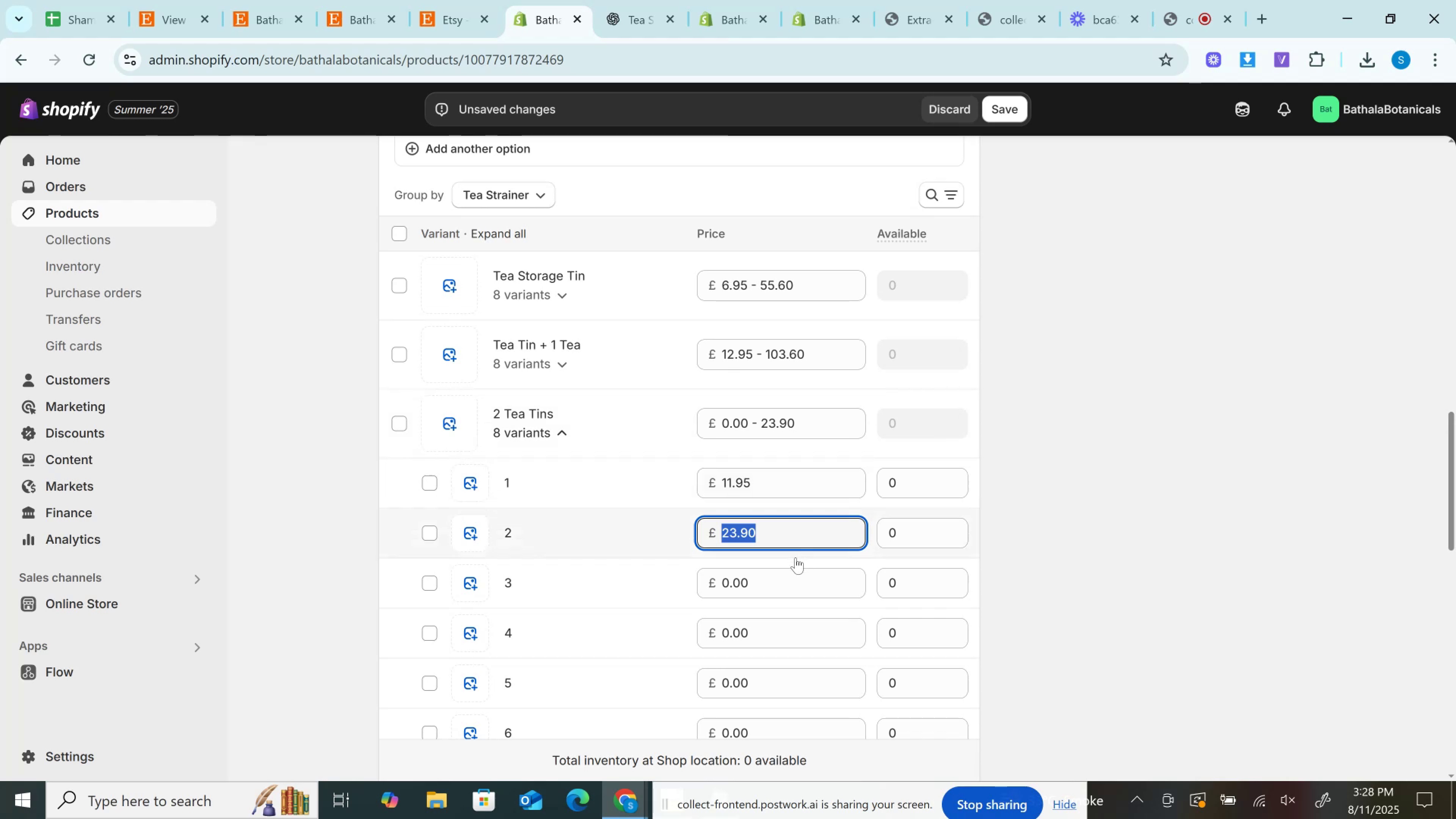 
left_click([772, 587])
 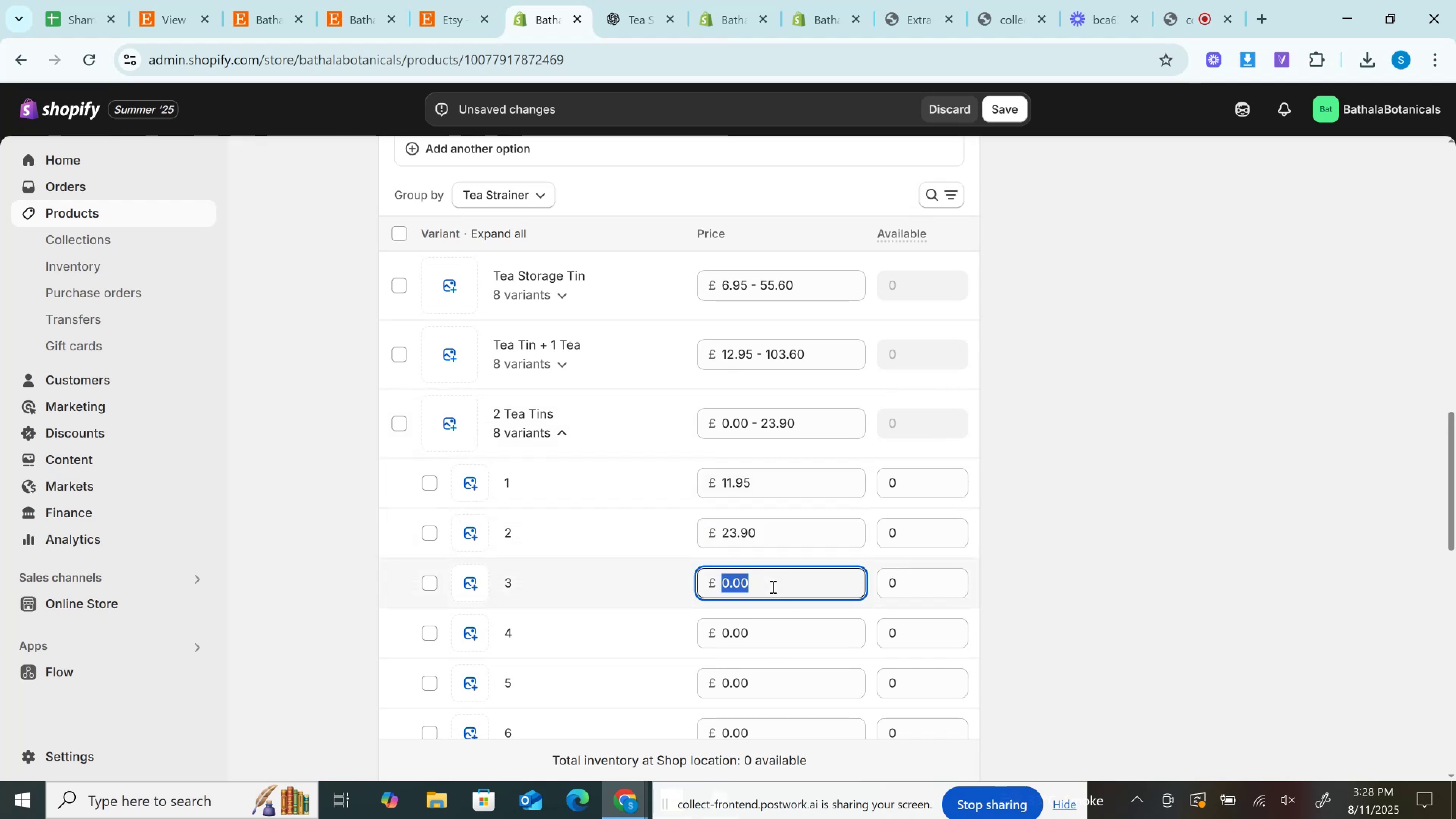 
key(Control+V)
 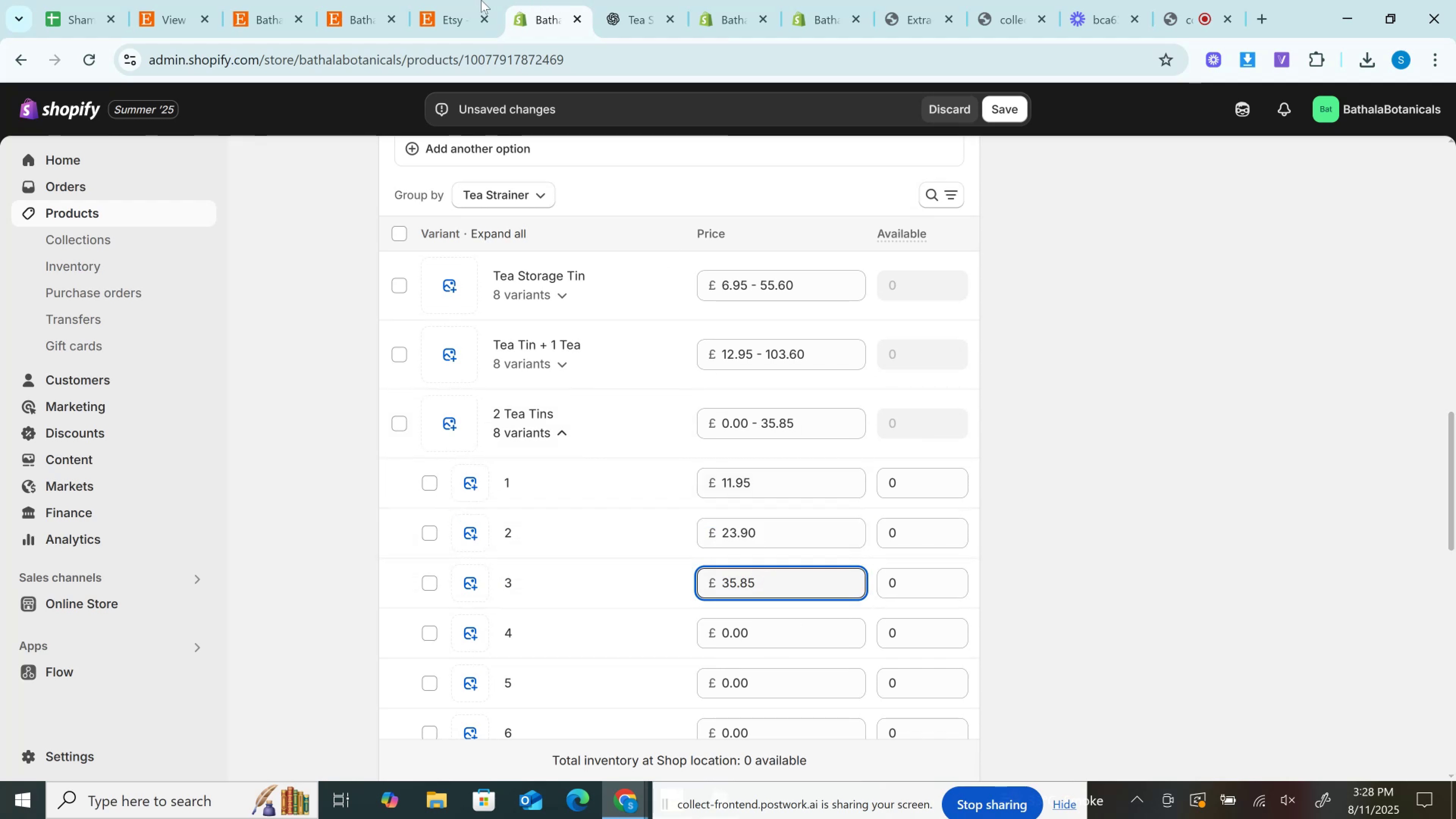 
left_click([474, 0])
 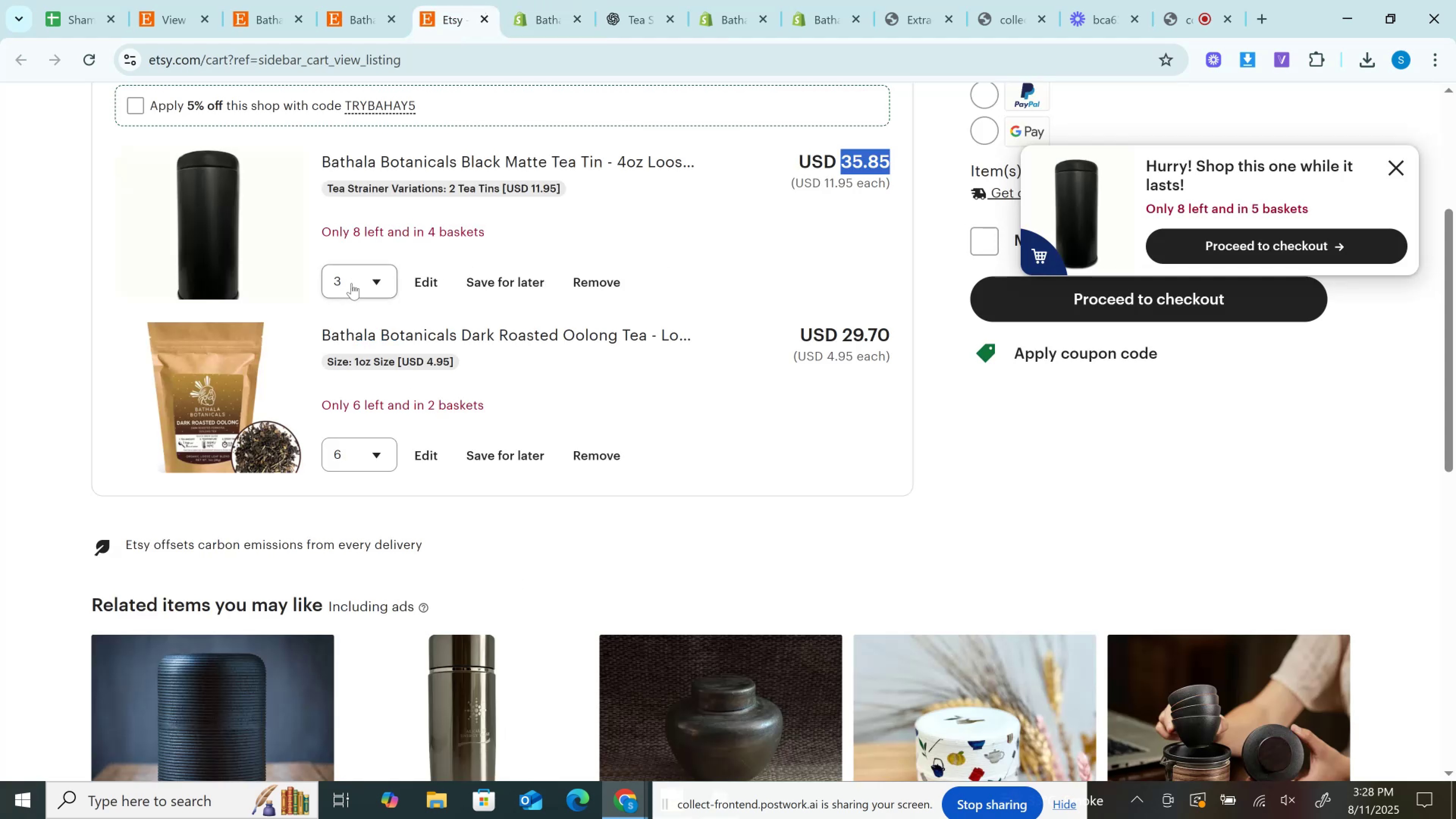 
left_click([353, 278])
 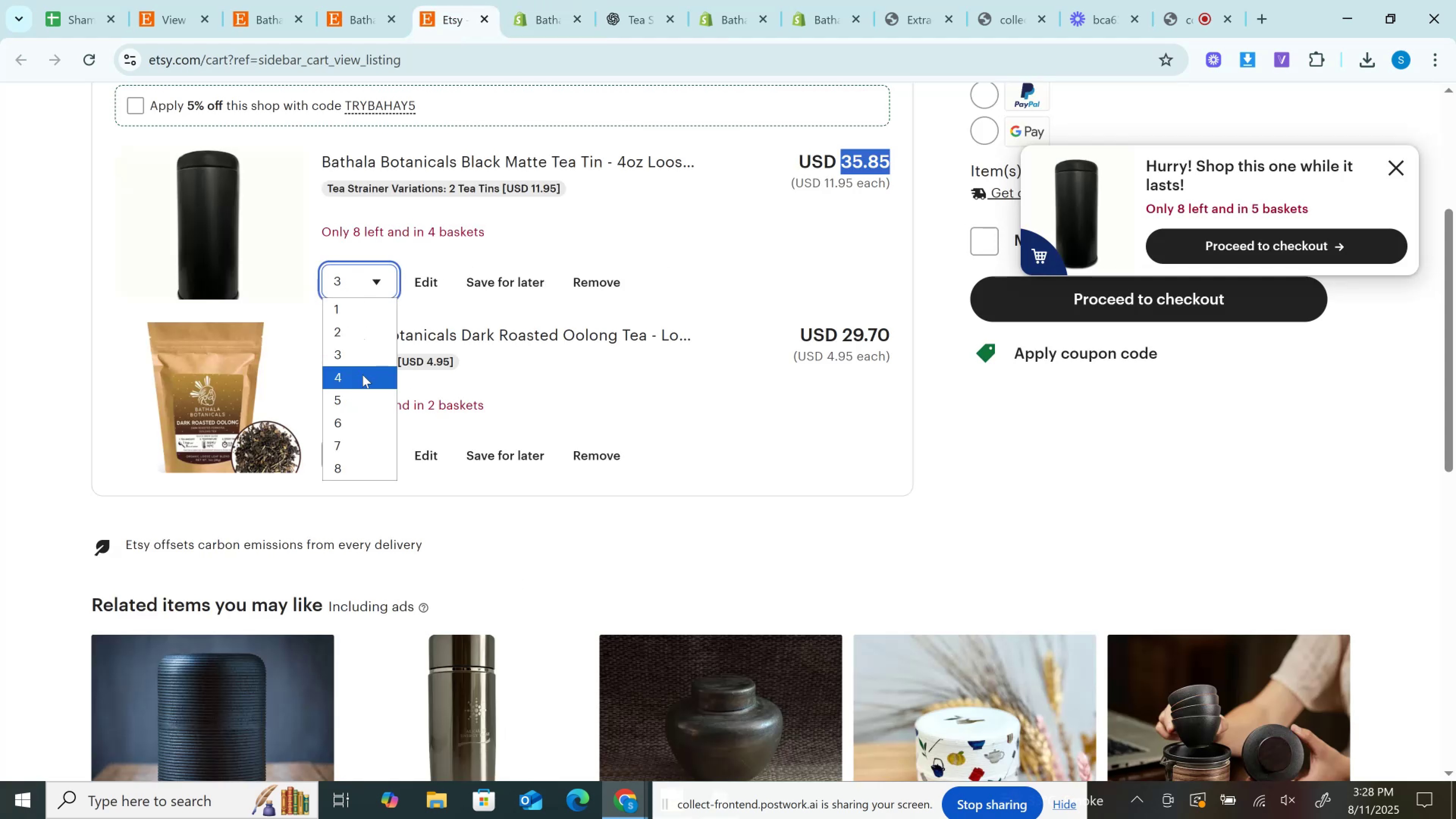 
left_click([362, 375])
 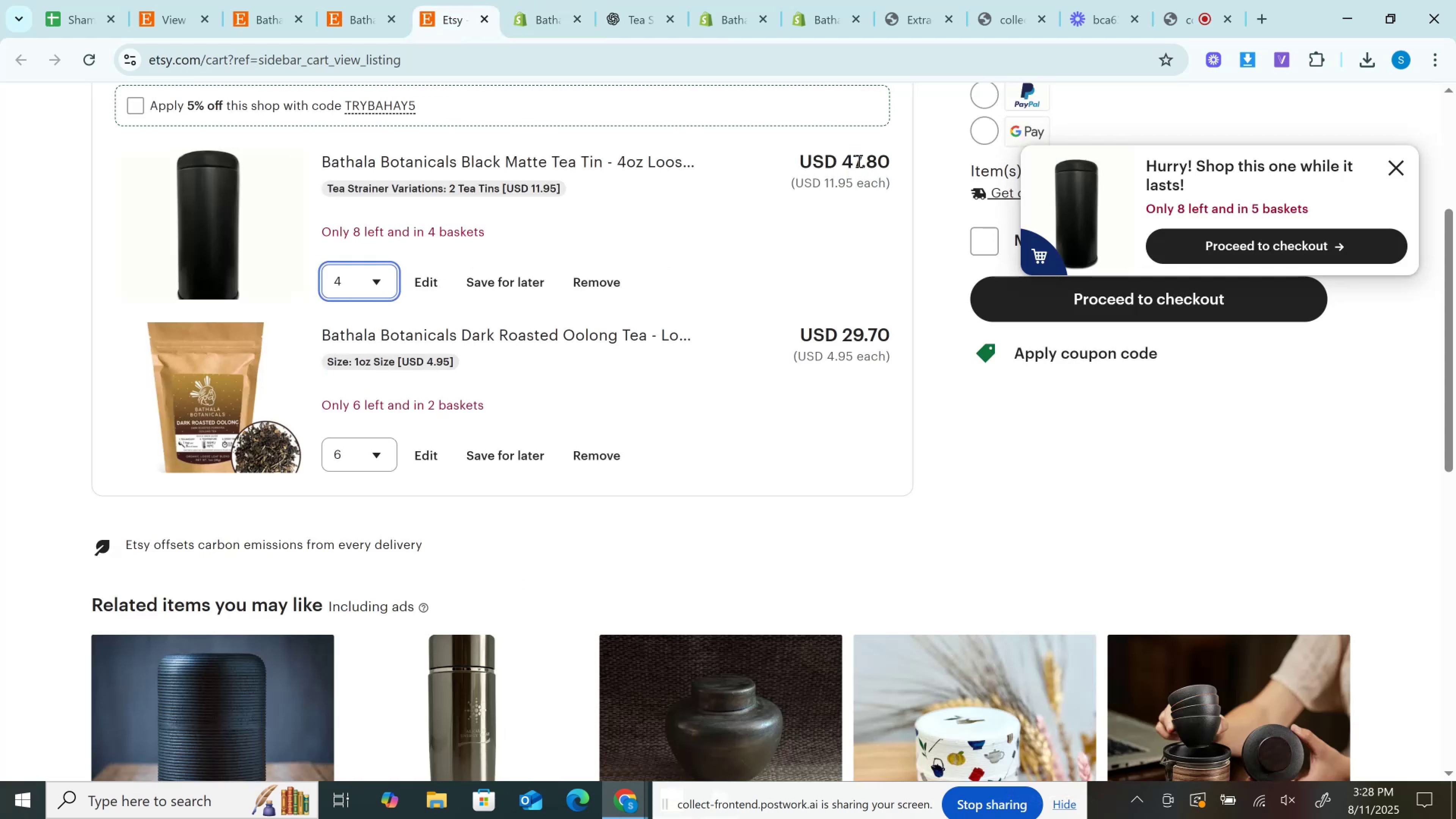 
double_click([858, 161])
 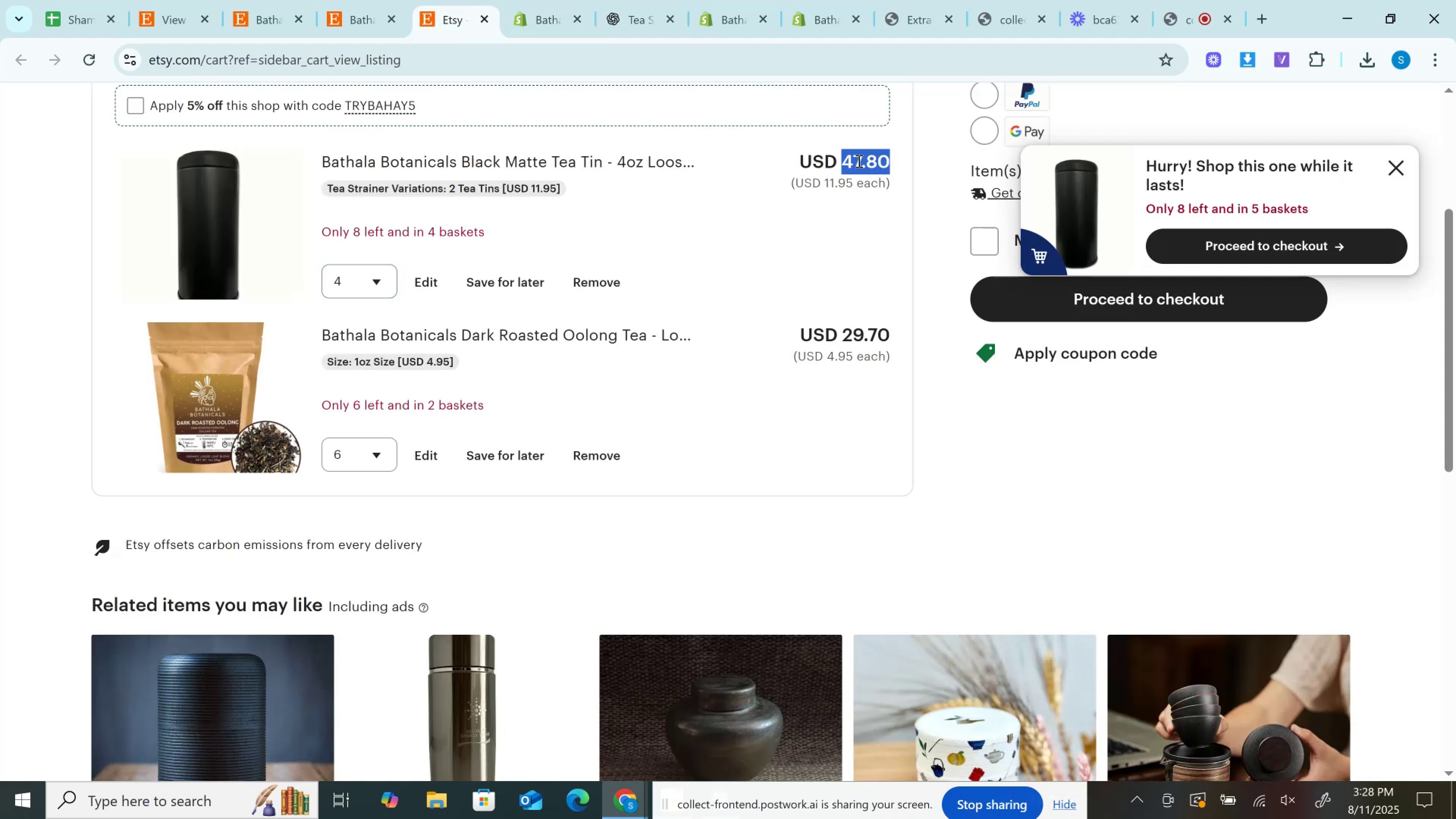 
key(Control+C)
 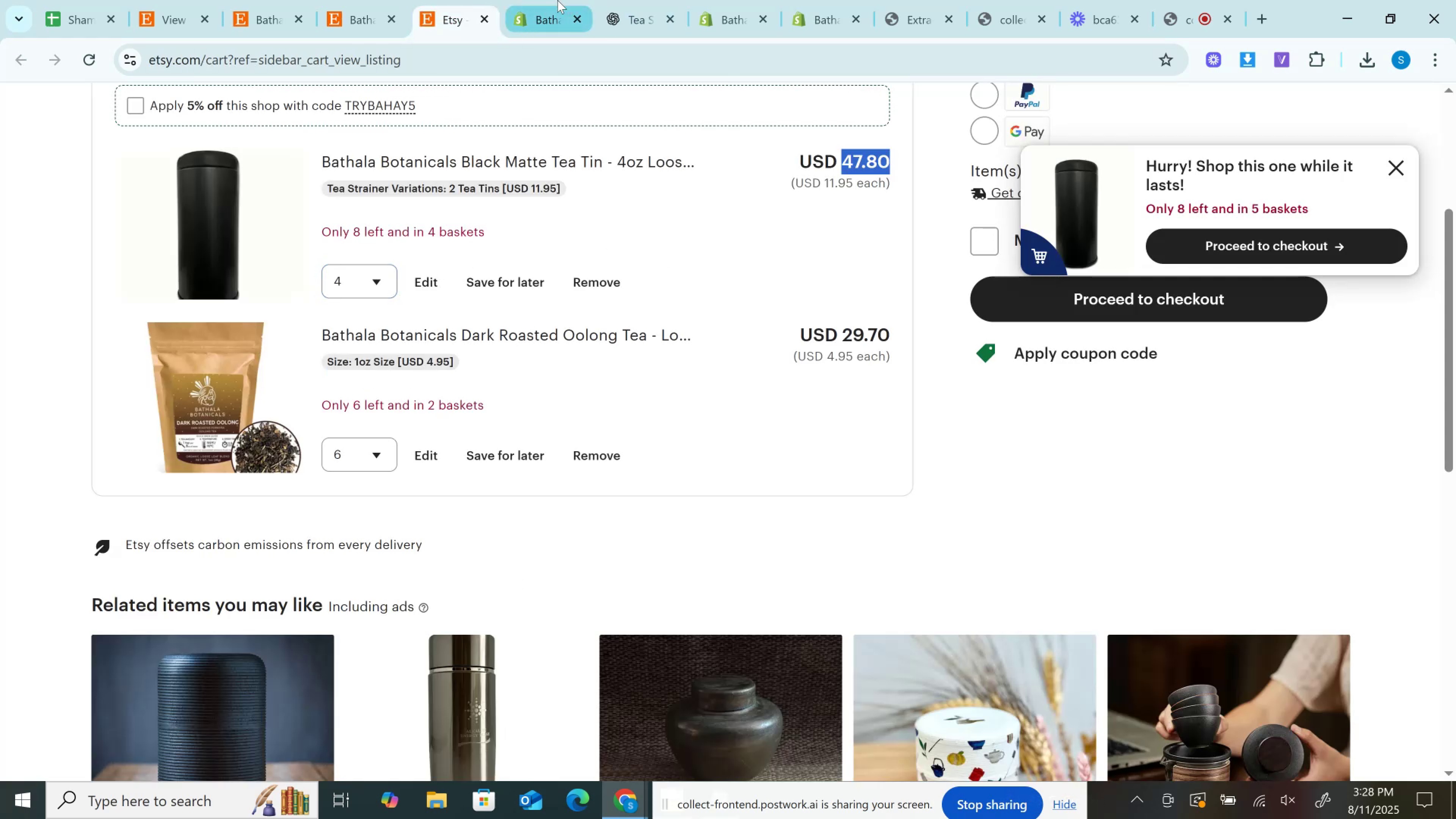 
left_click([557, 0])
 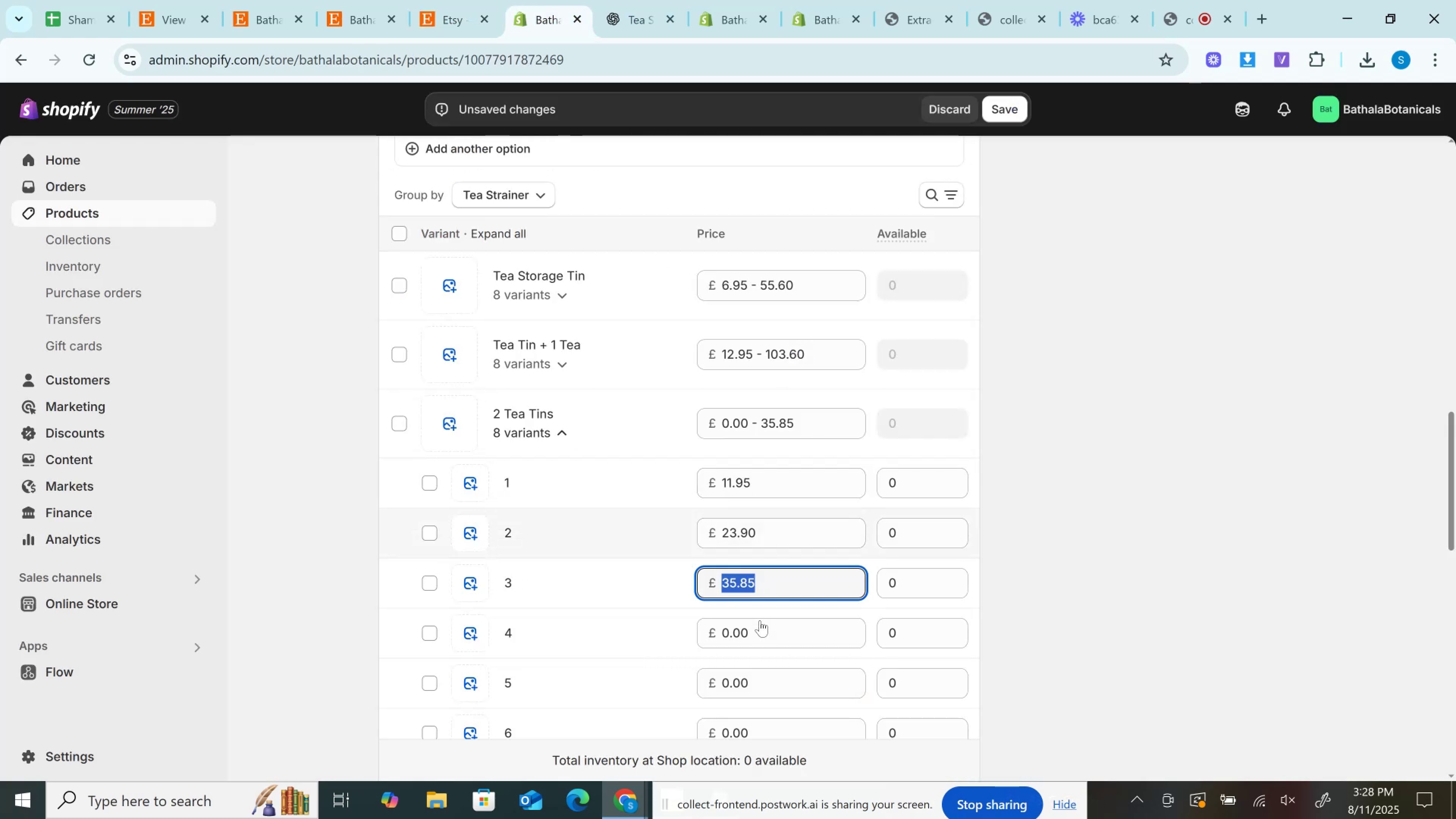 
left_click([763, 640])
 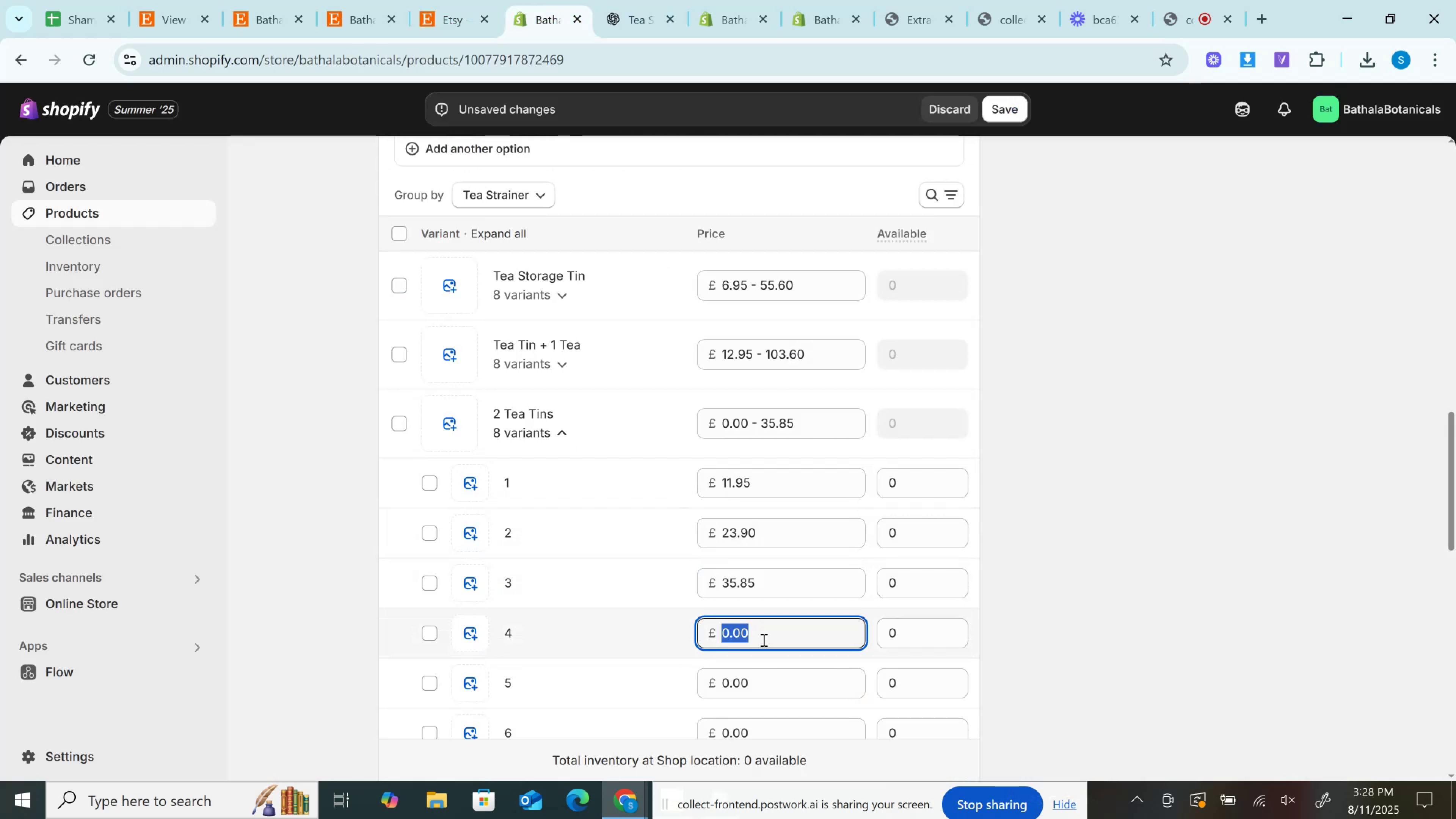 
key(Control+V)
 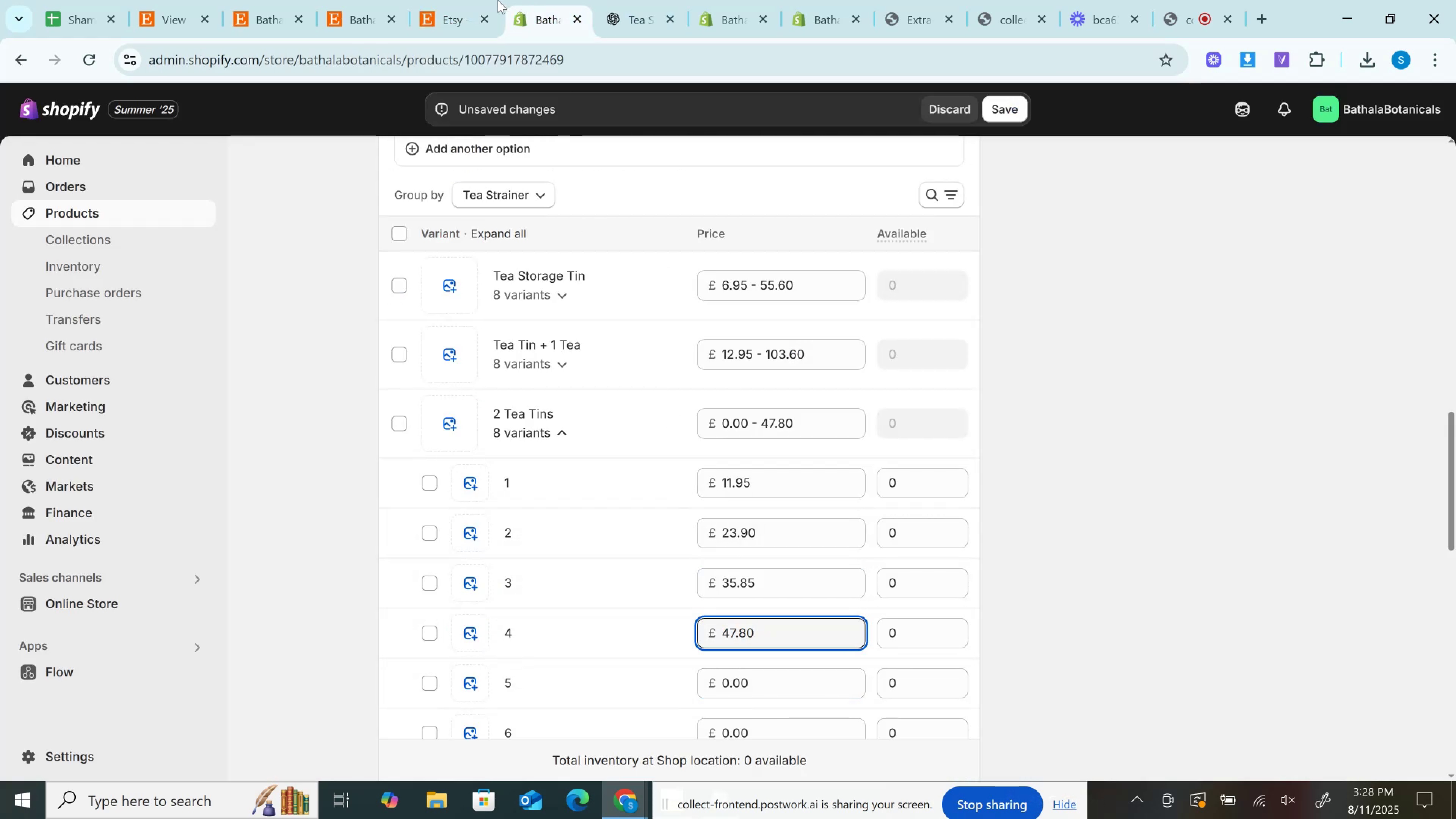 
left_click([439, 0])
 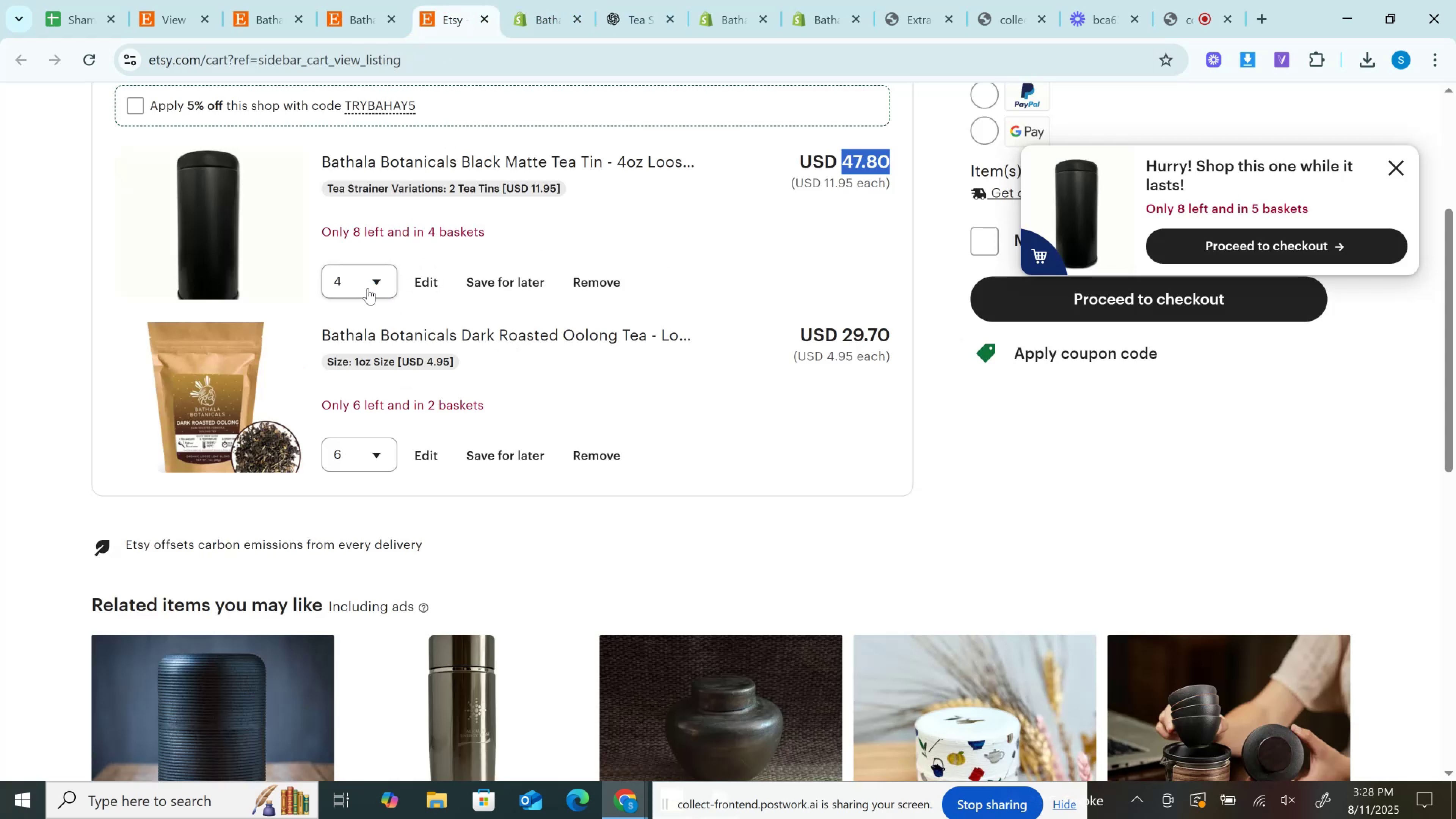 
left_click([361, 282])
 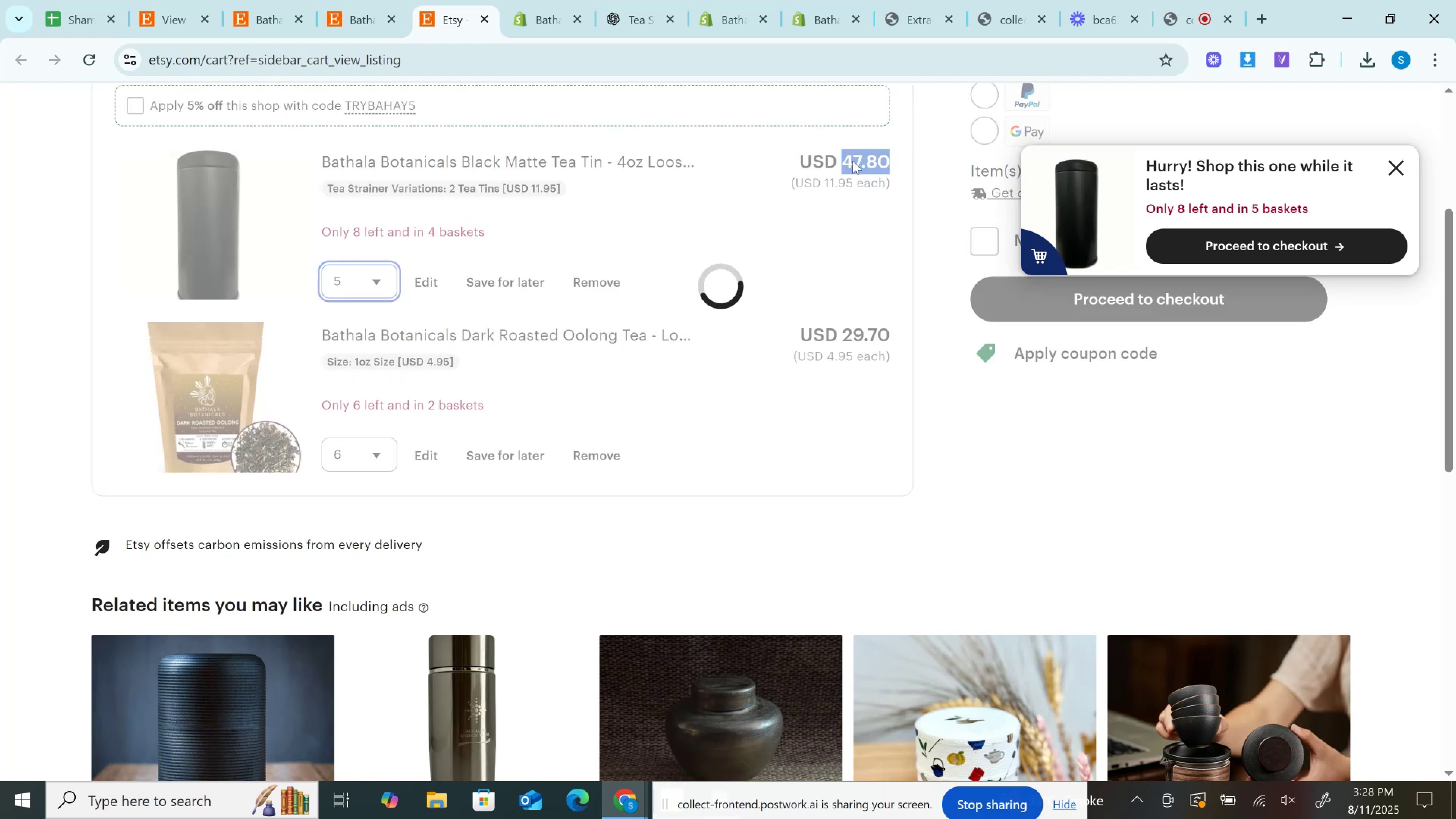 
double_click([850, 160])
 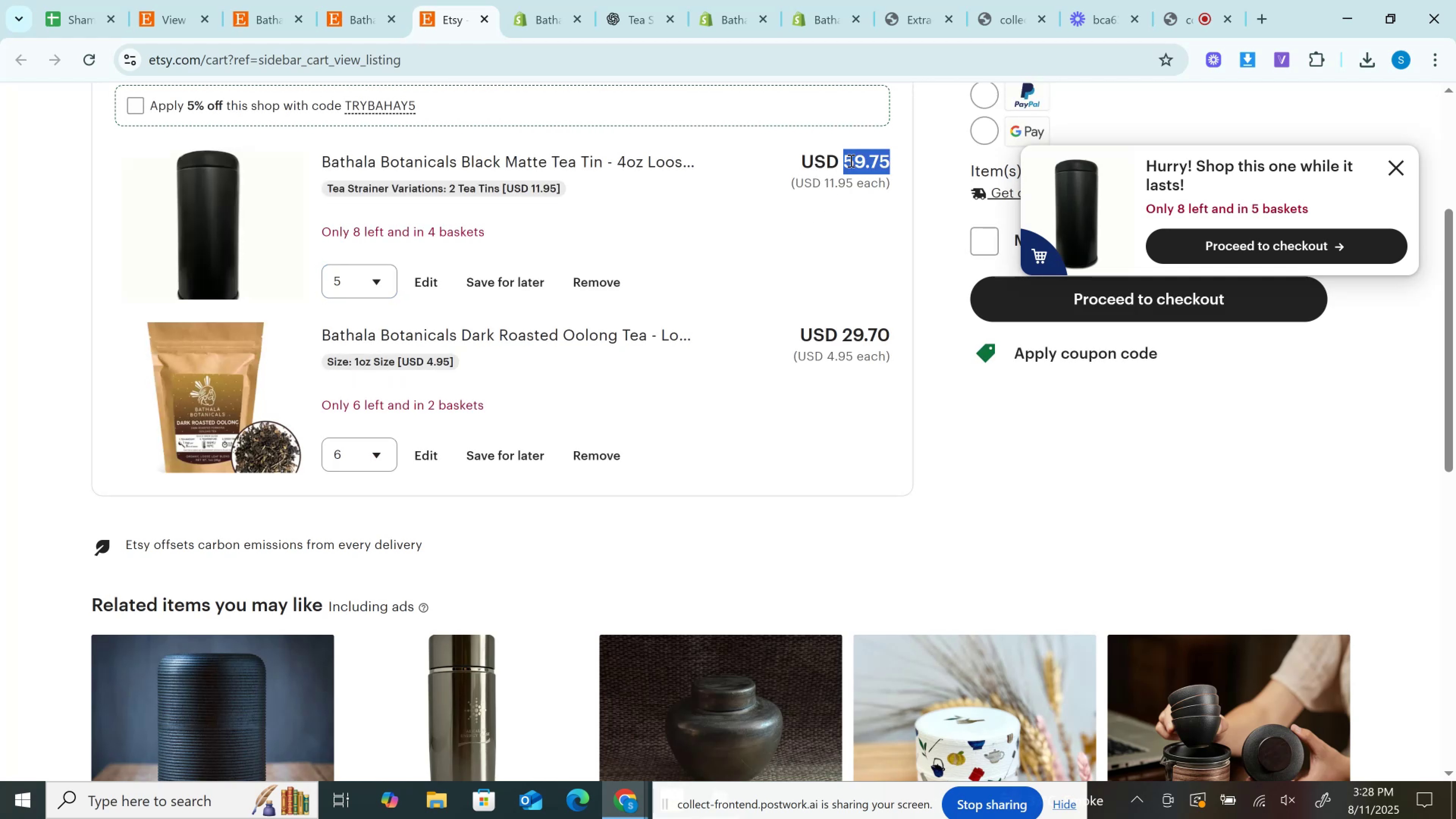 
key(Control+C)
 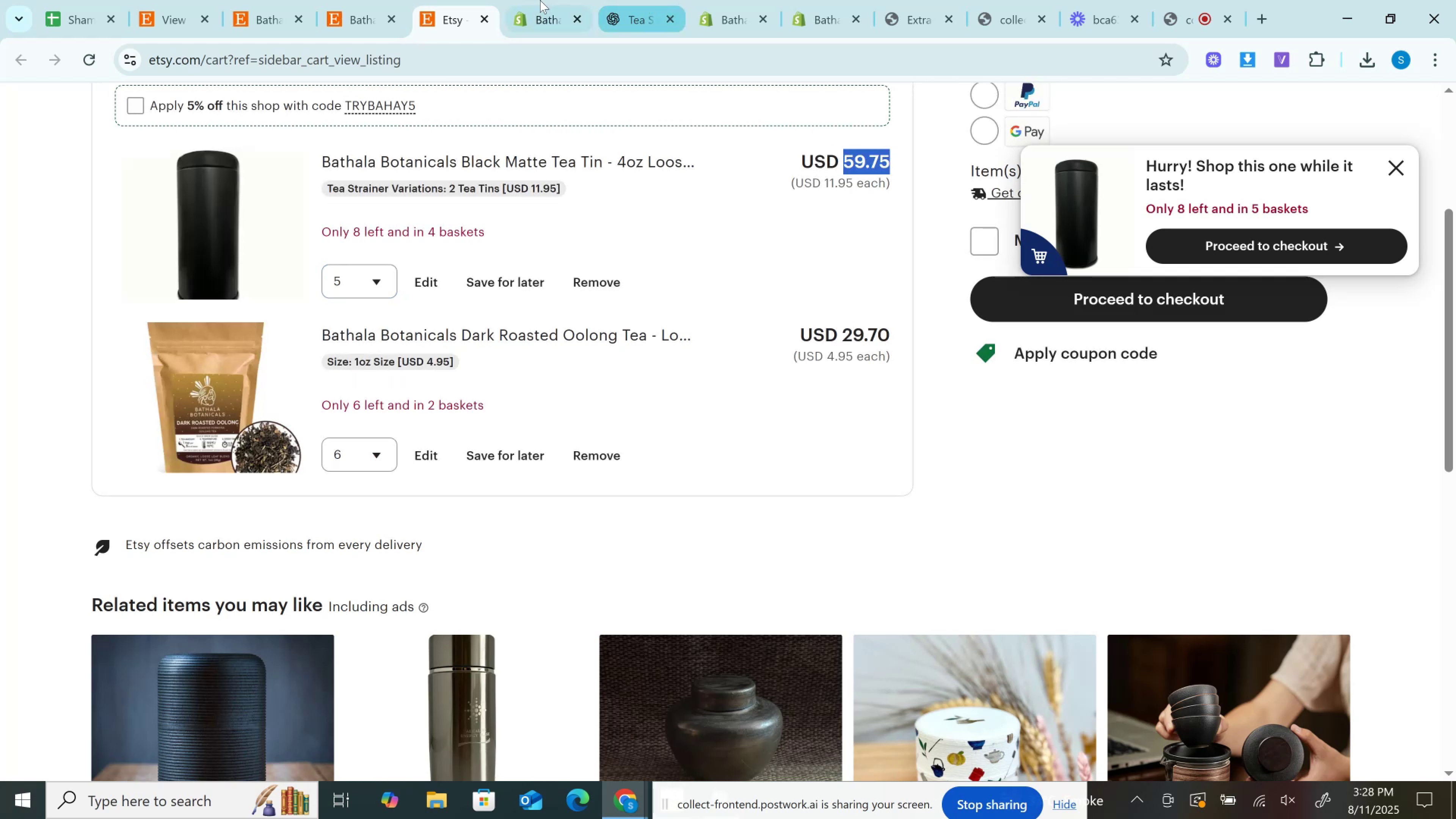 
left_click([540, 0])
 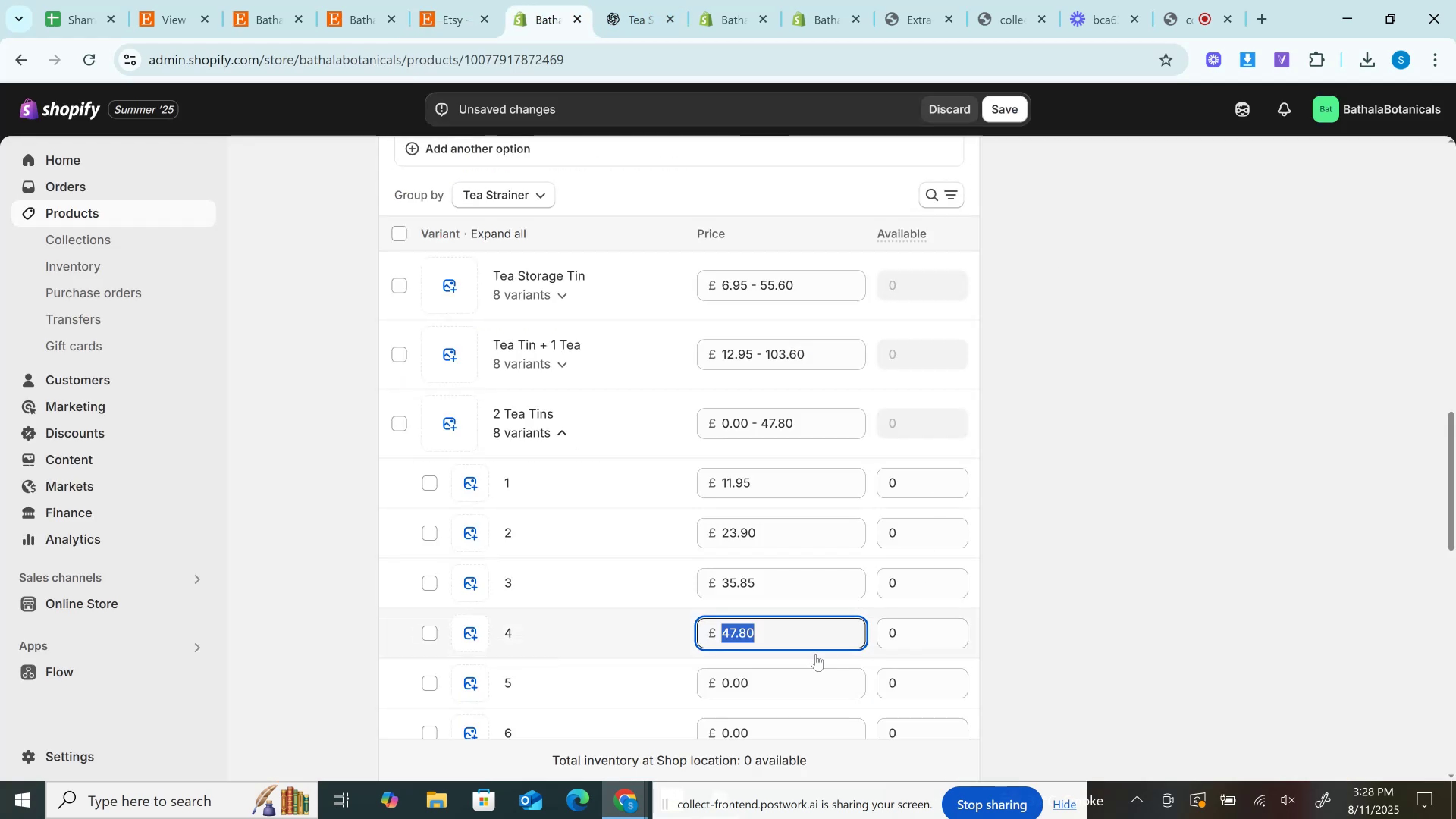 
scroll: coordinate [800, 656], scroll_direction: down, amount: 4.0
 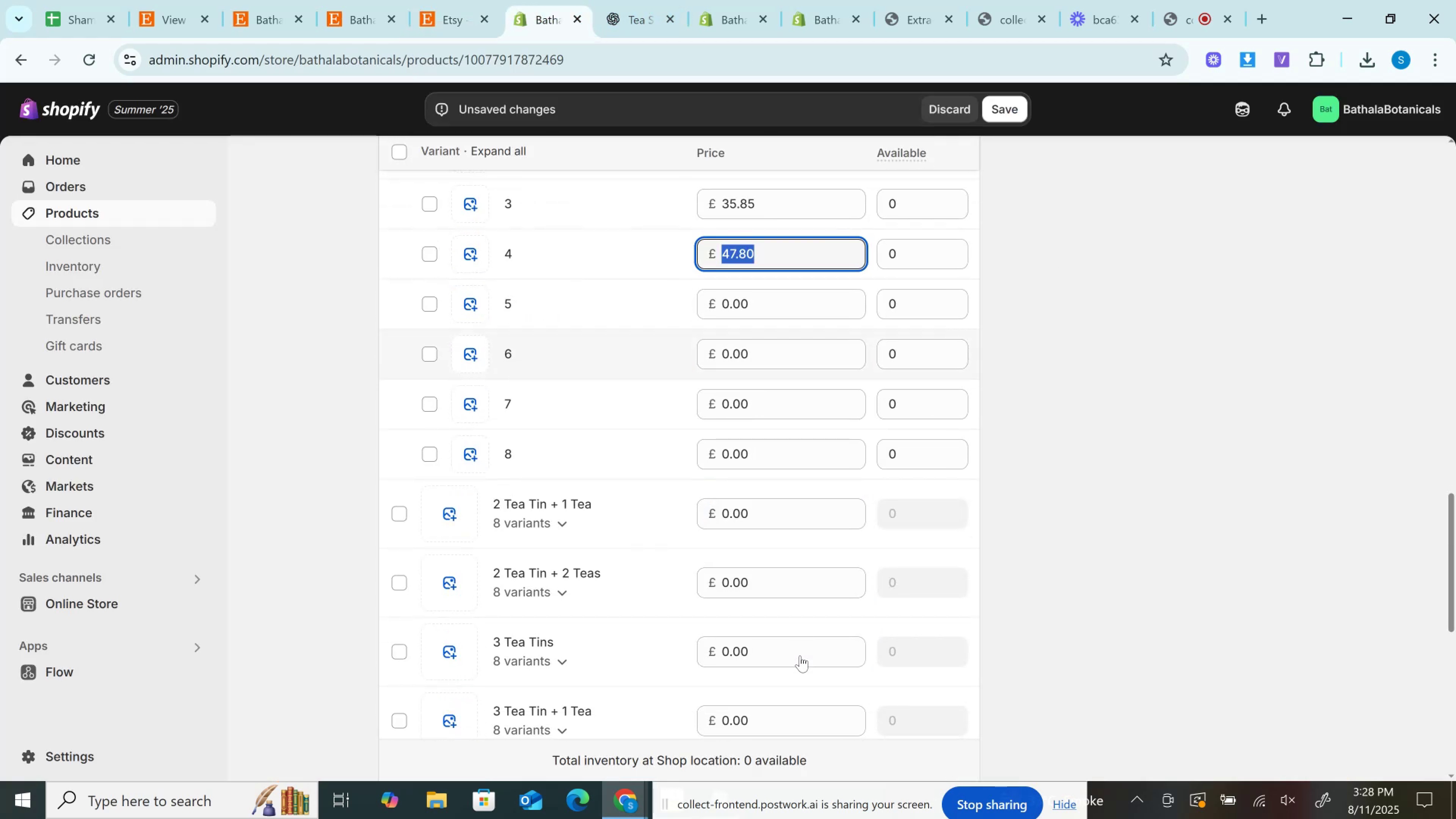 
scroll: coordinate [800, 656], scroll_direction: up, amount: 1.0
 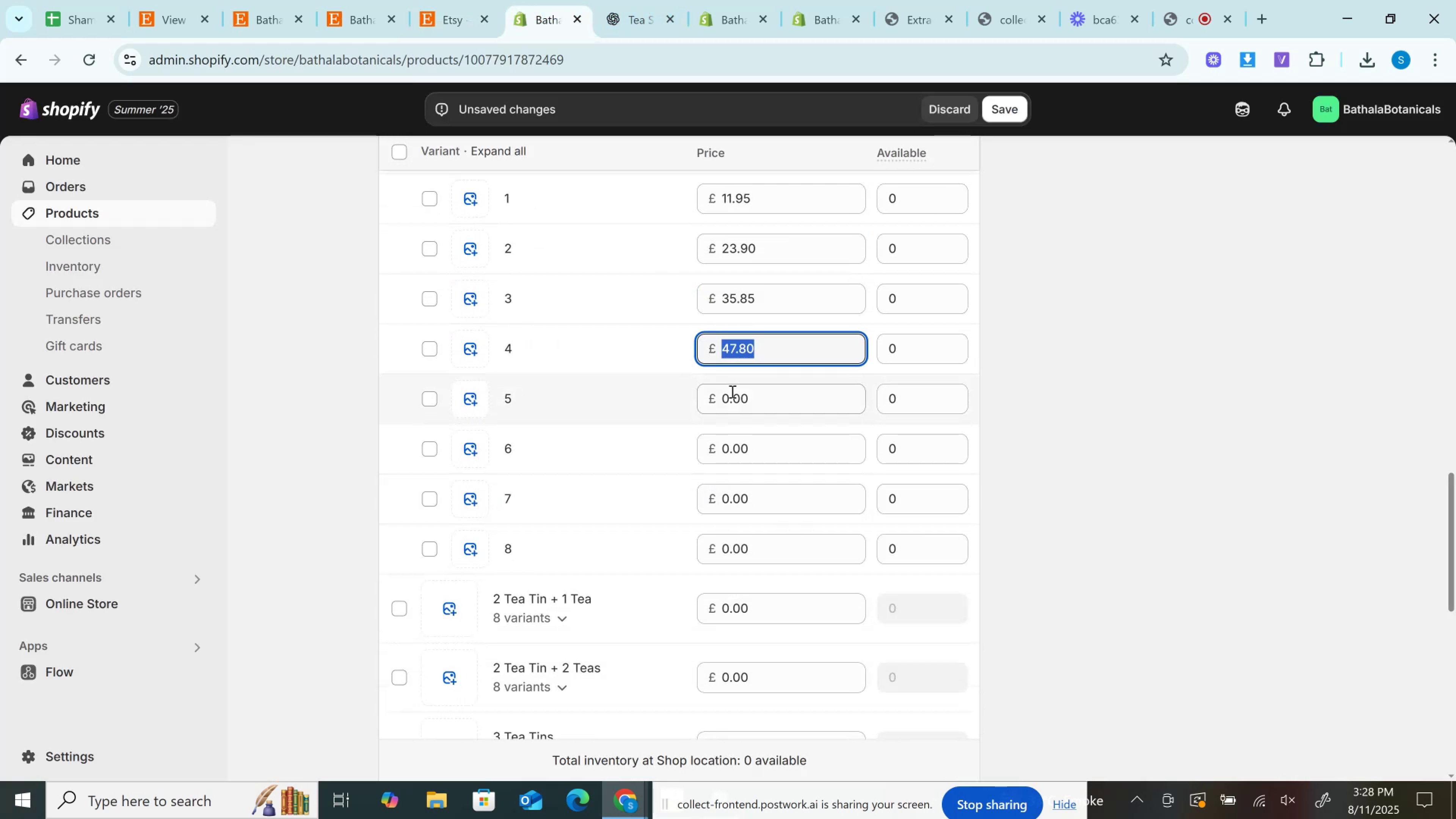 
left_click([741, 408])
 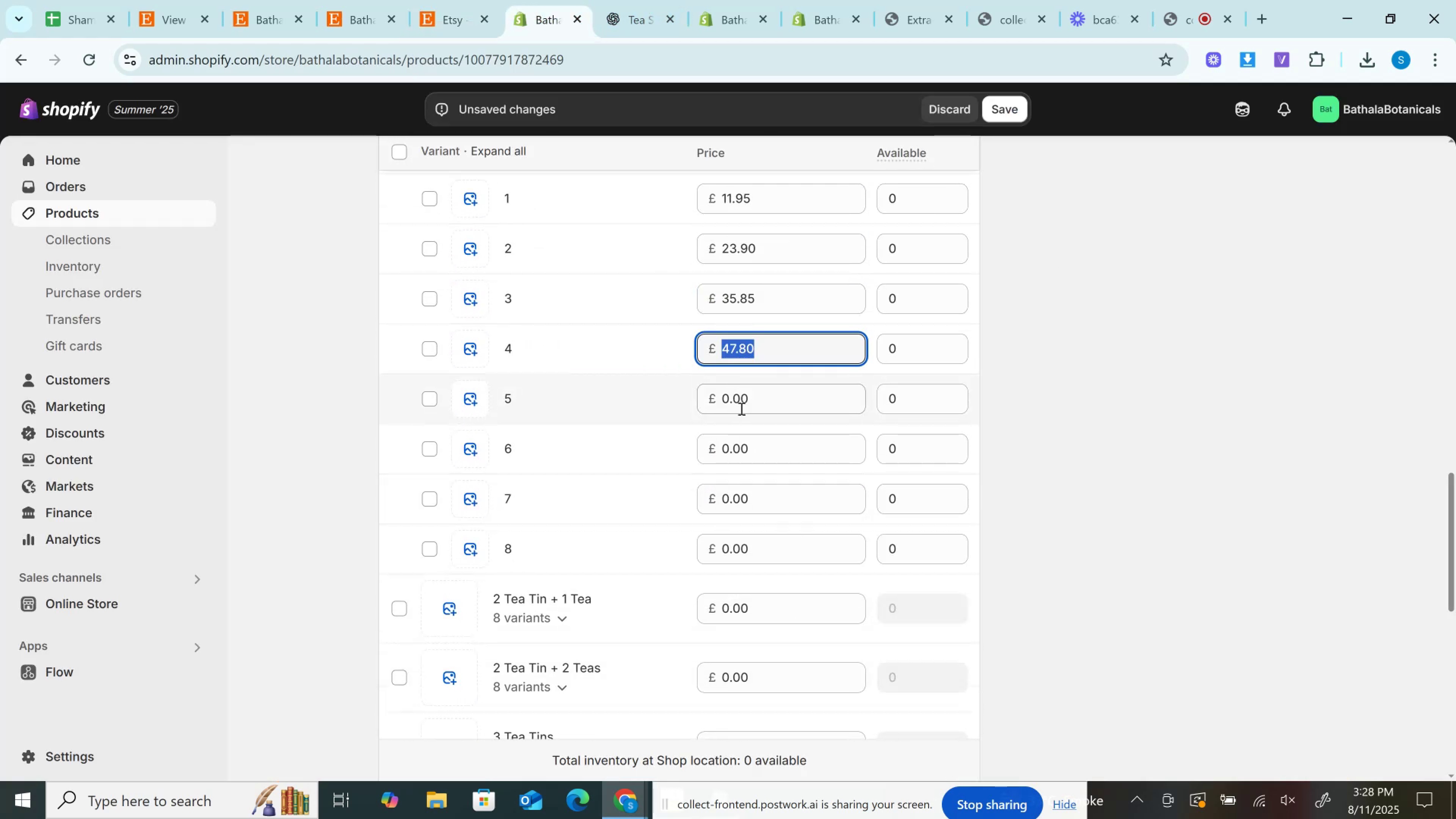 
key(Control+V)
 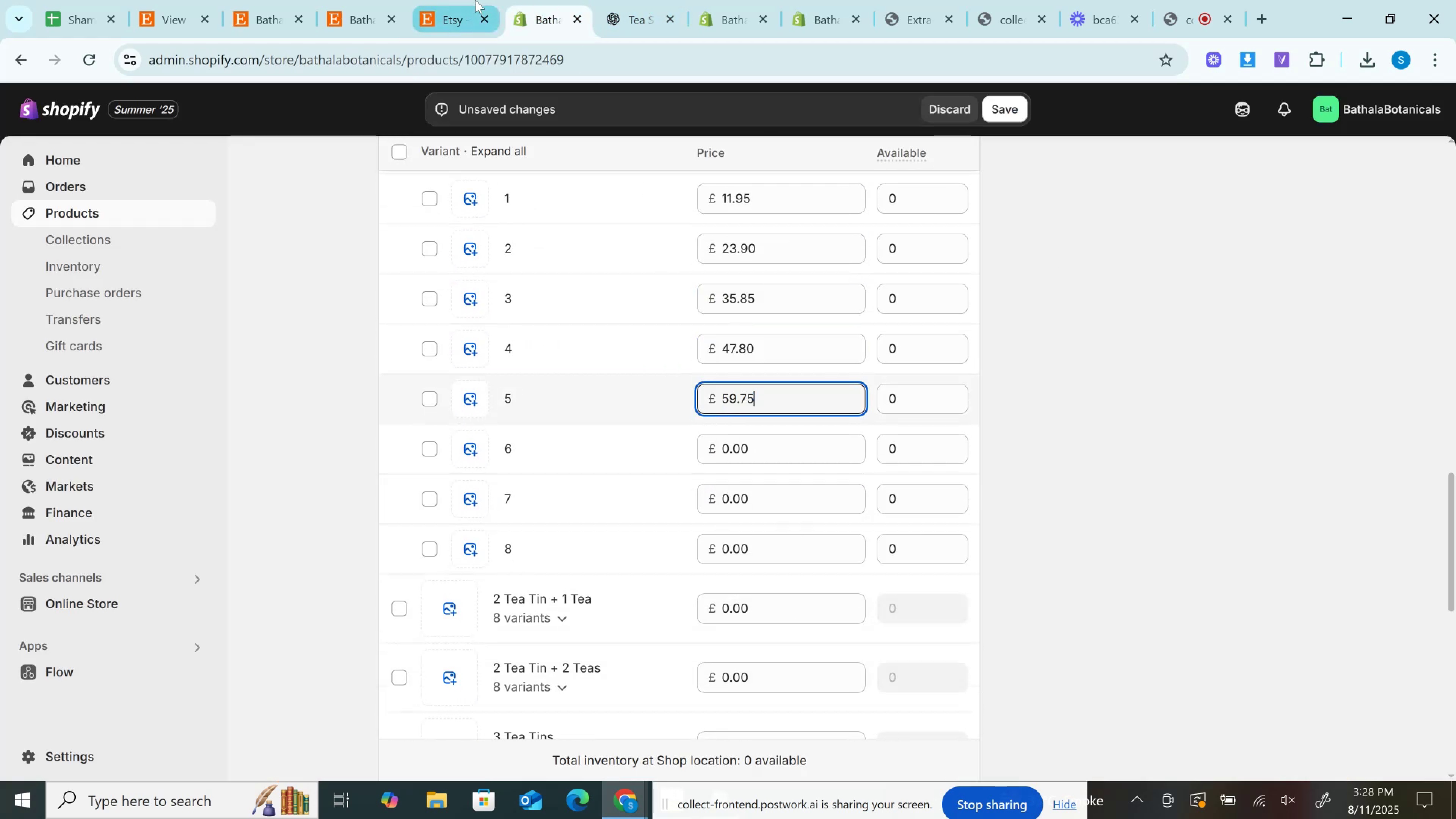 
left_click([475, 0])
 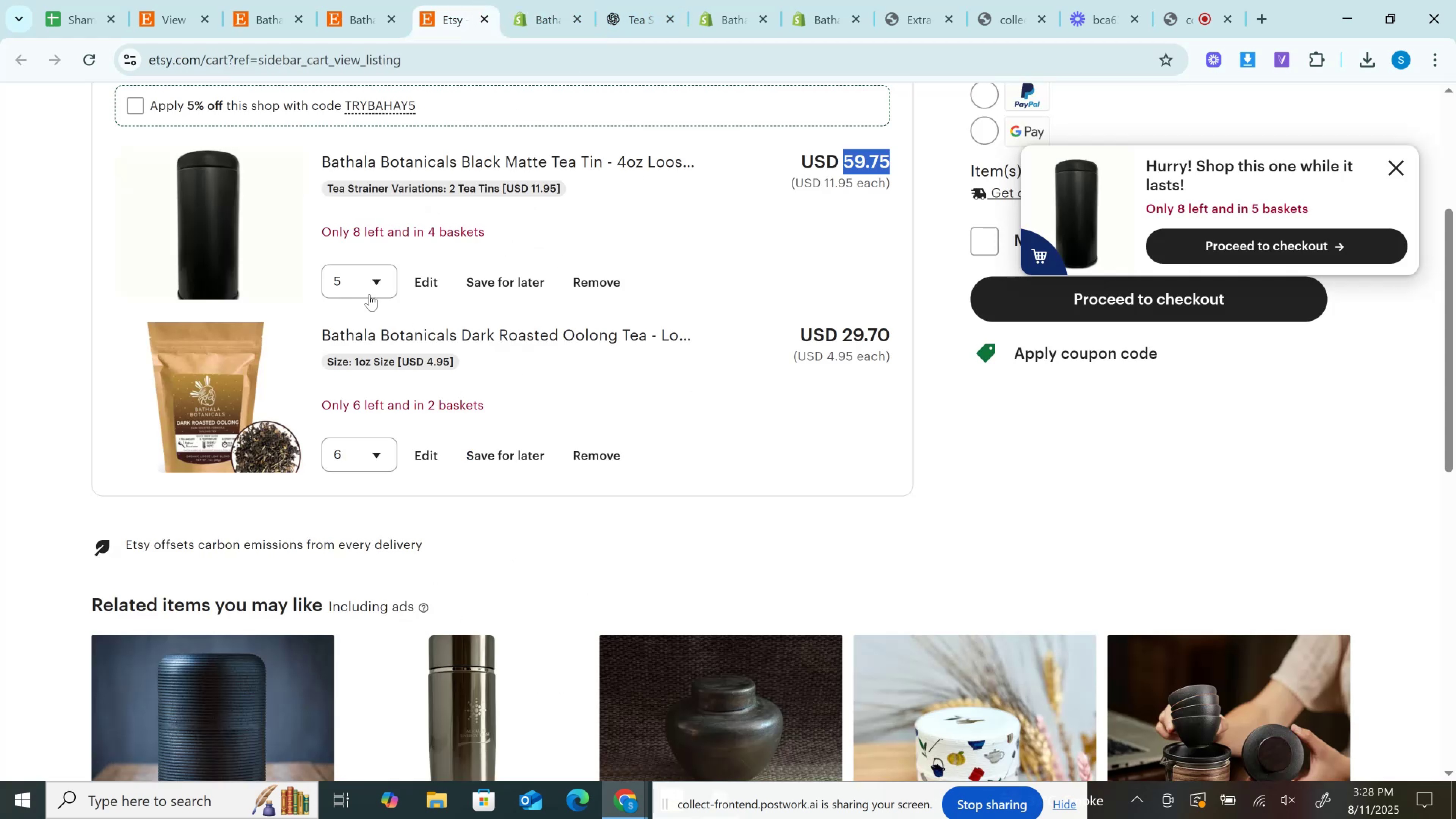 
left_click([336, 270])
 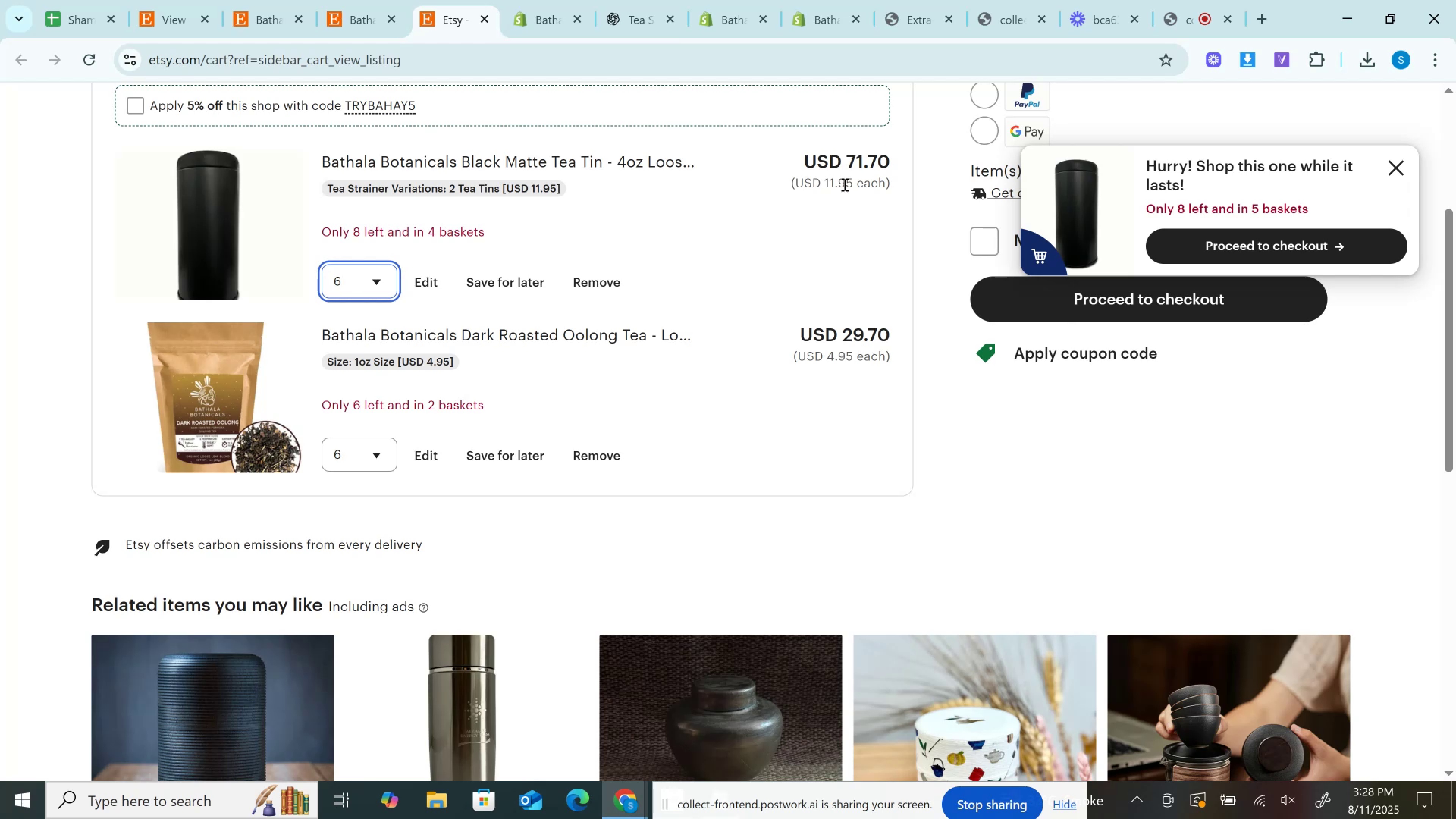 
double_click([853, 163])
 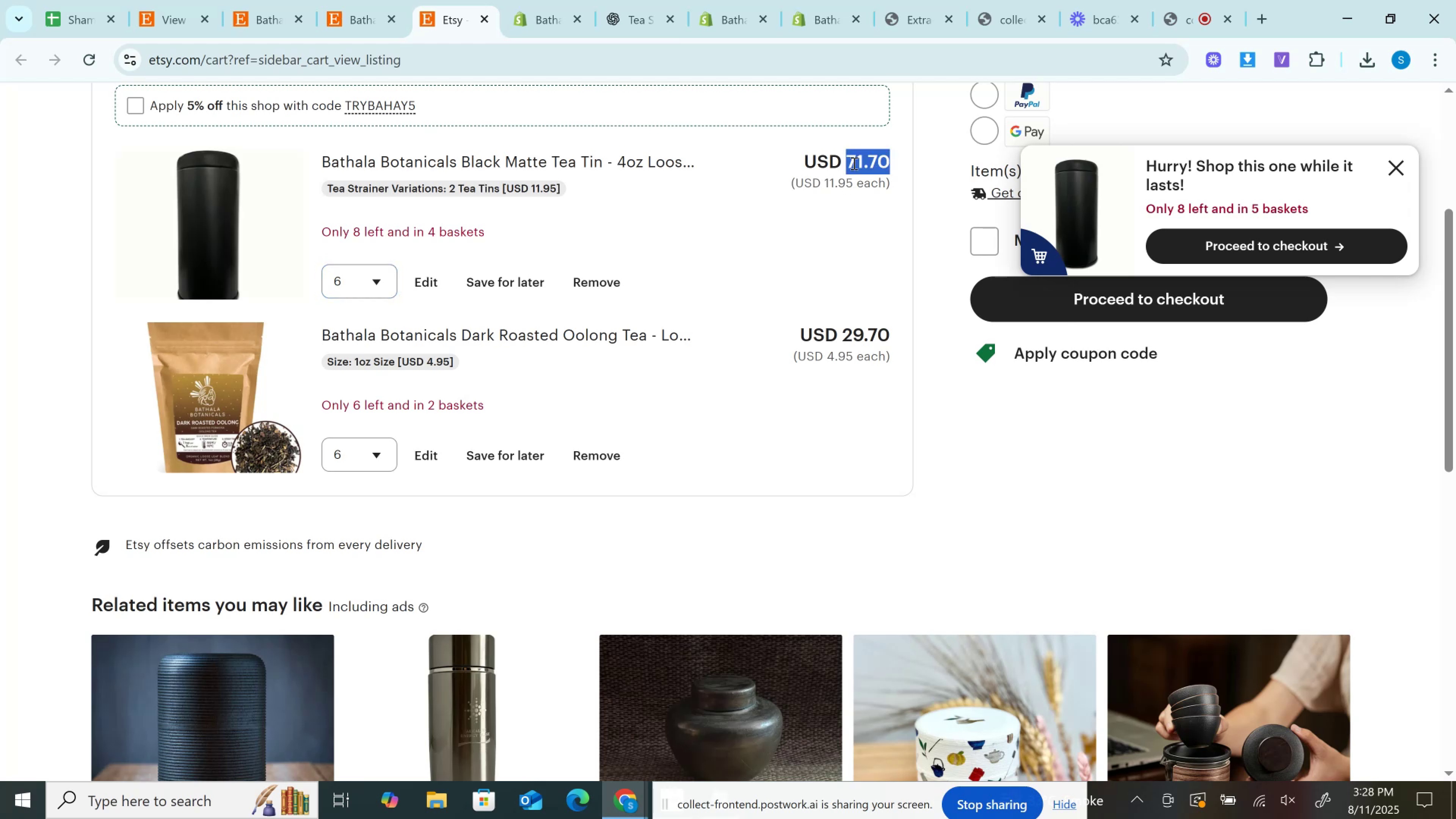 
key(Control+C)
 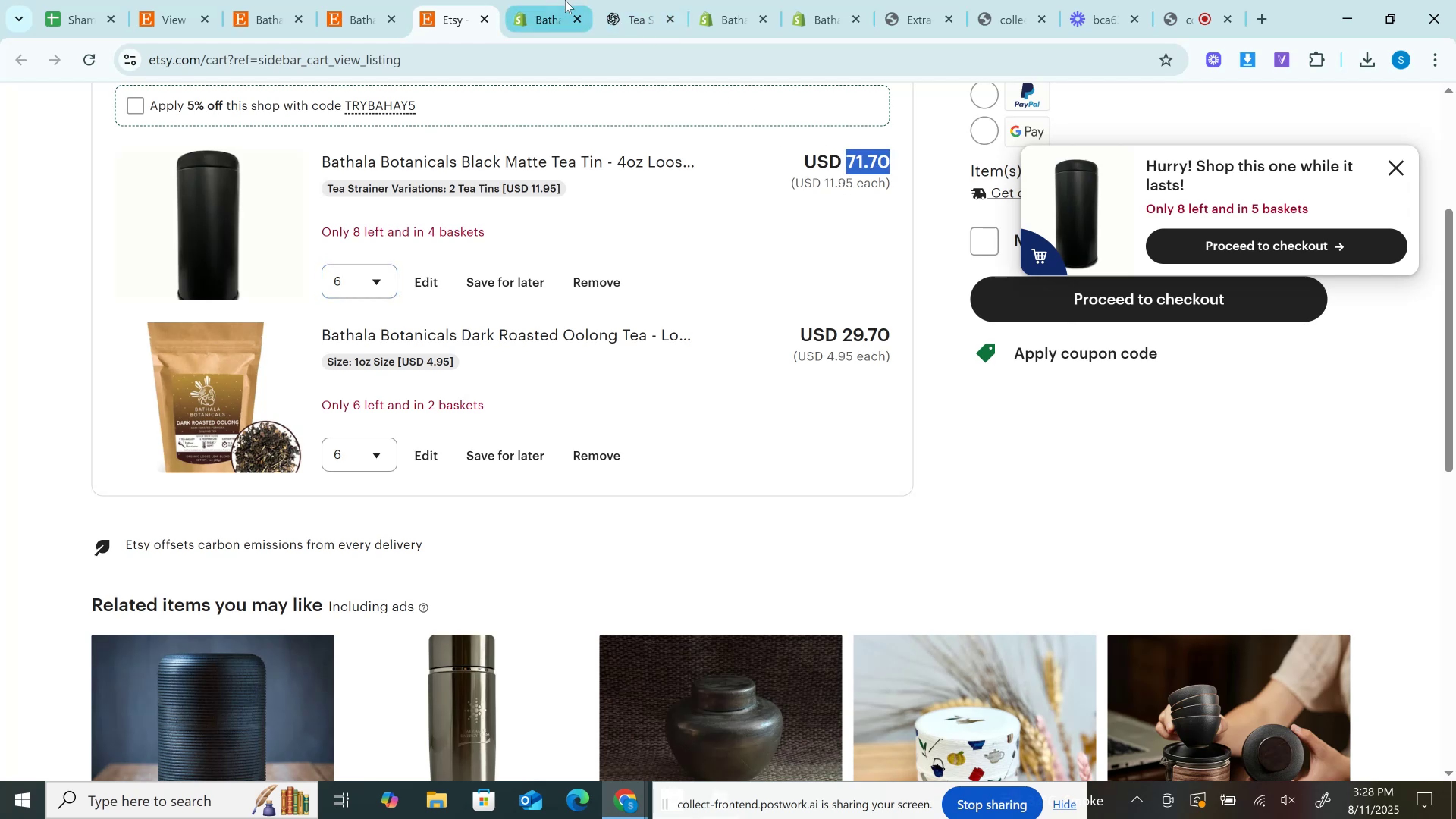 
left_click([565, 0])
 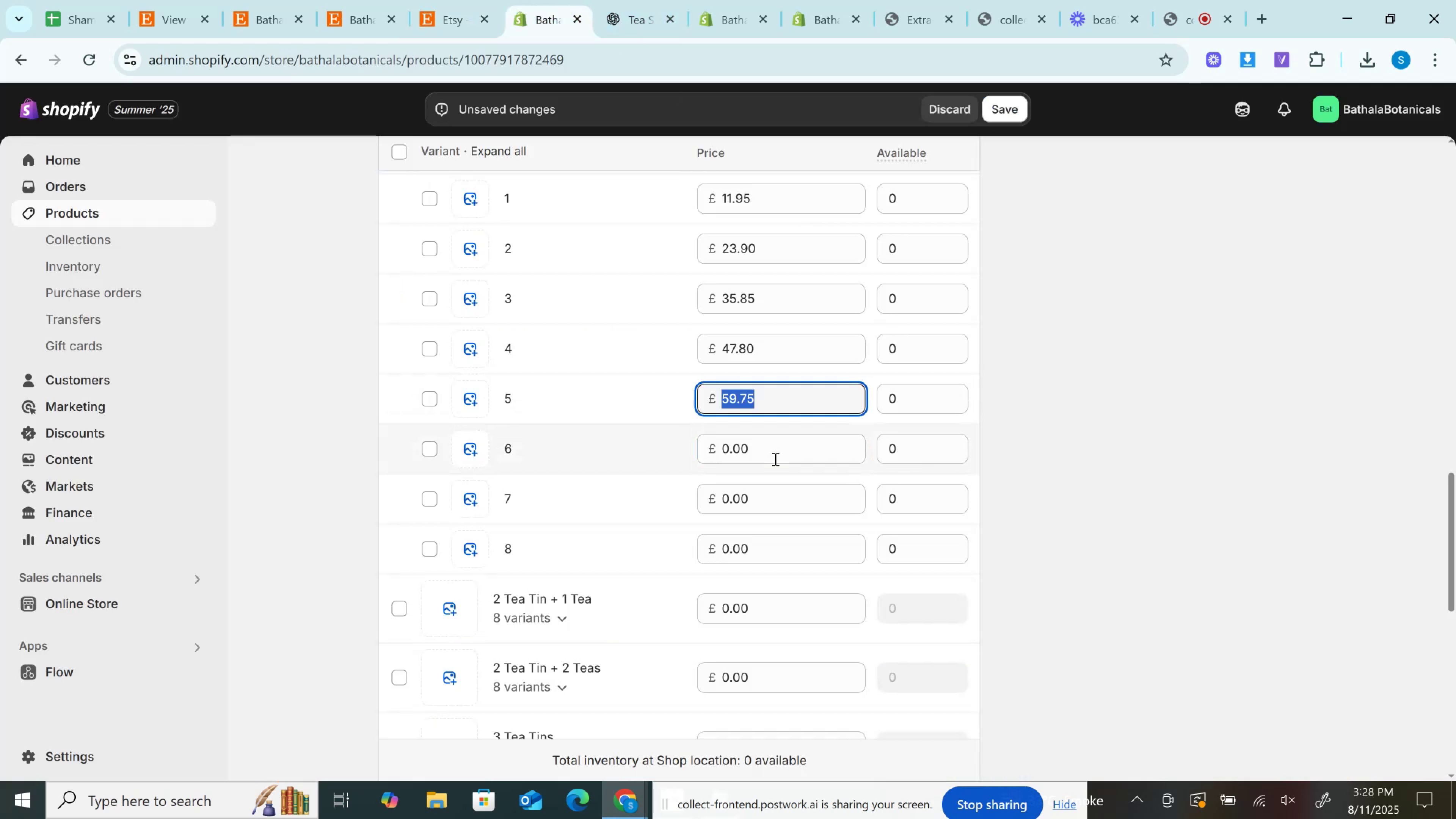 
left_click([773, 459])
 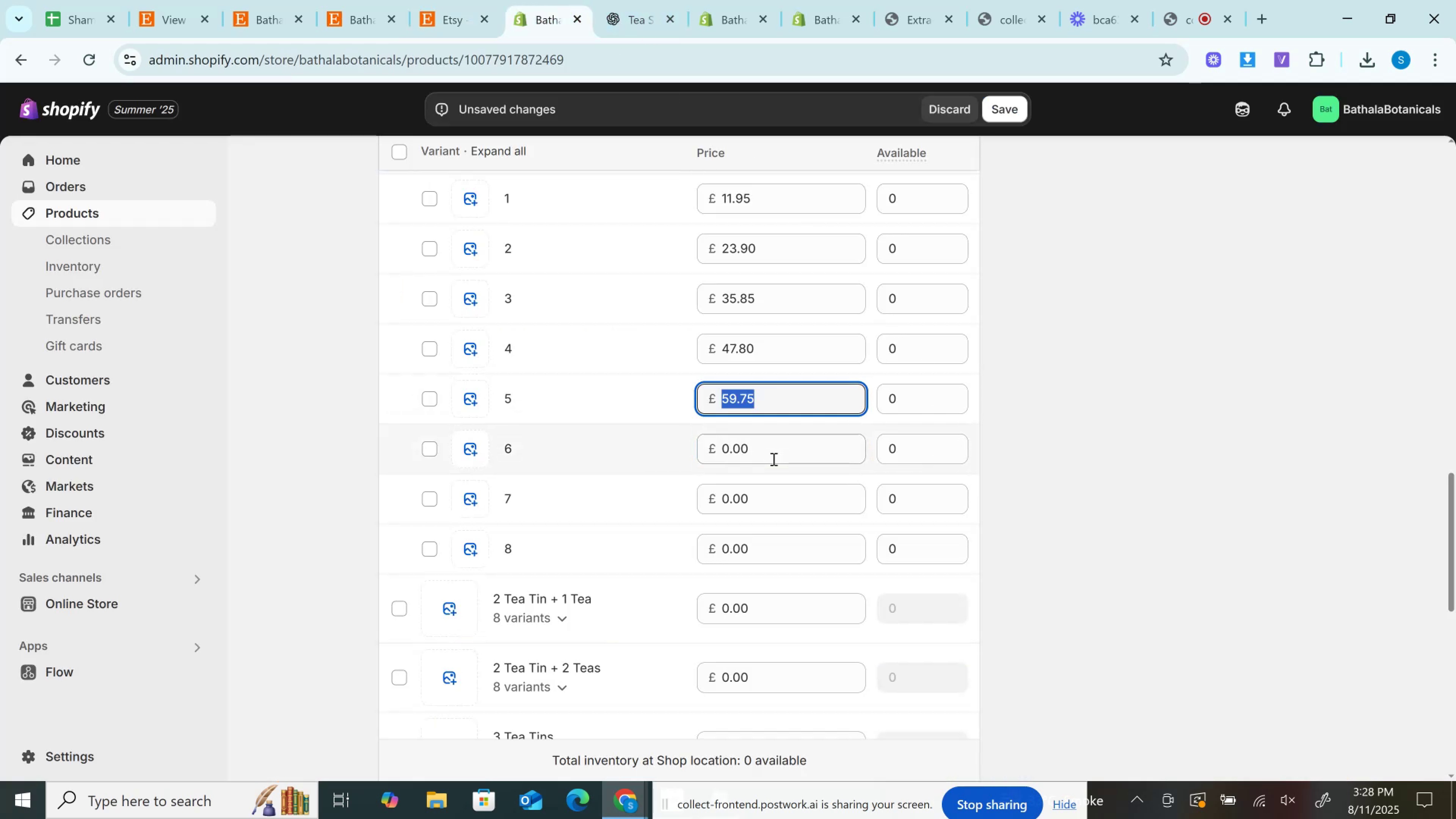 
key(Control+V)
 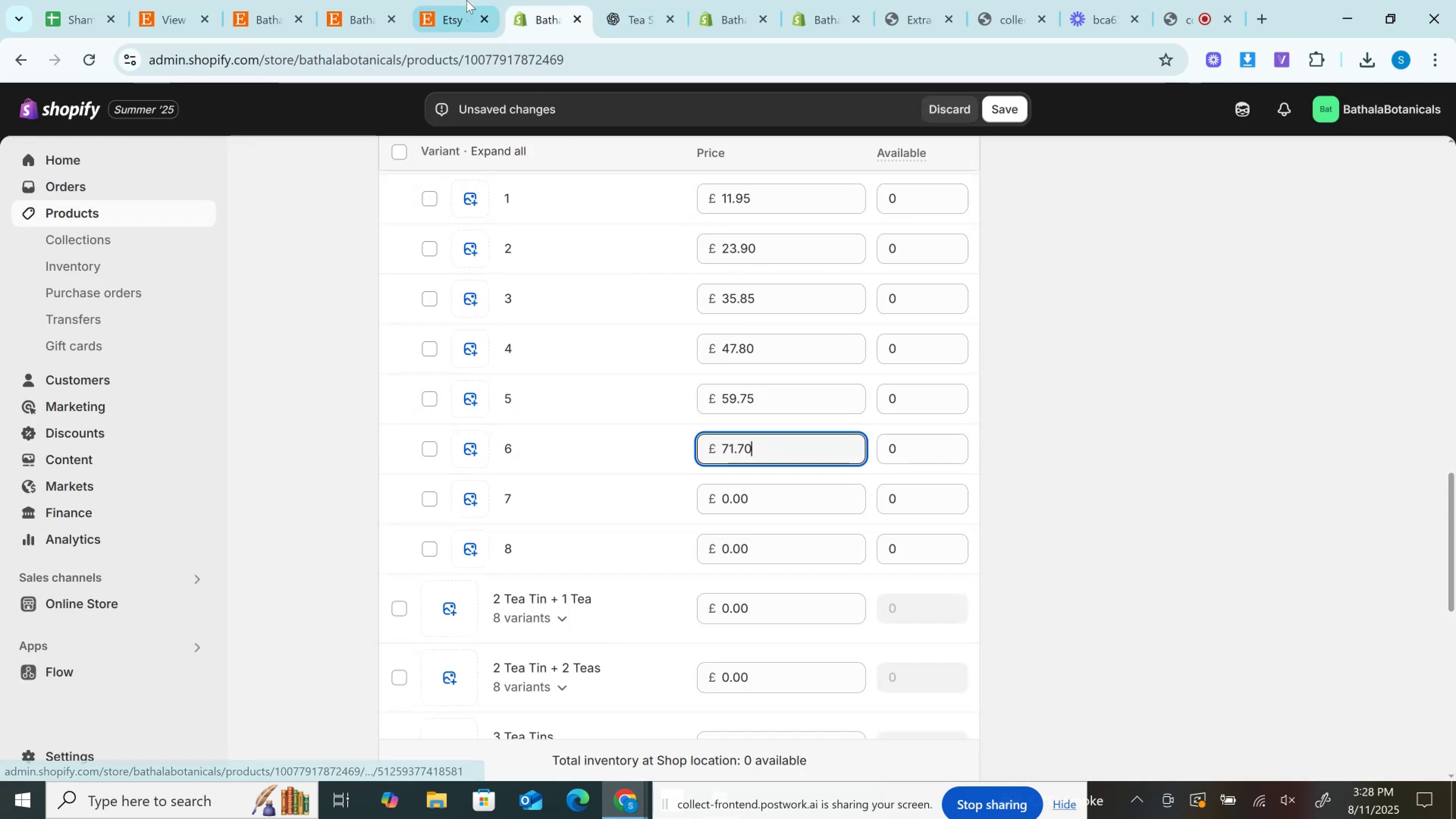 
left_click([465, 0])
 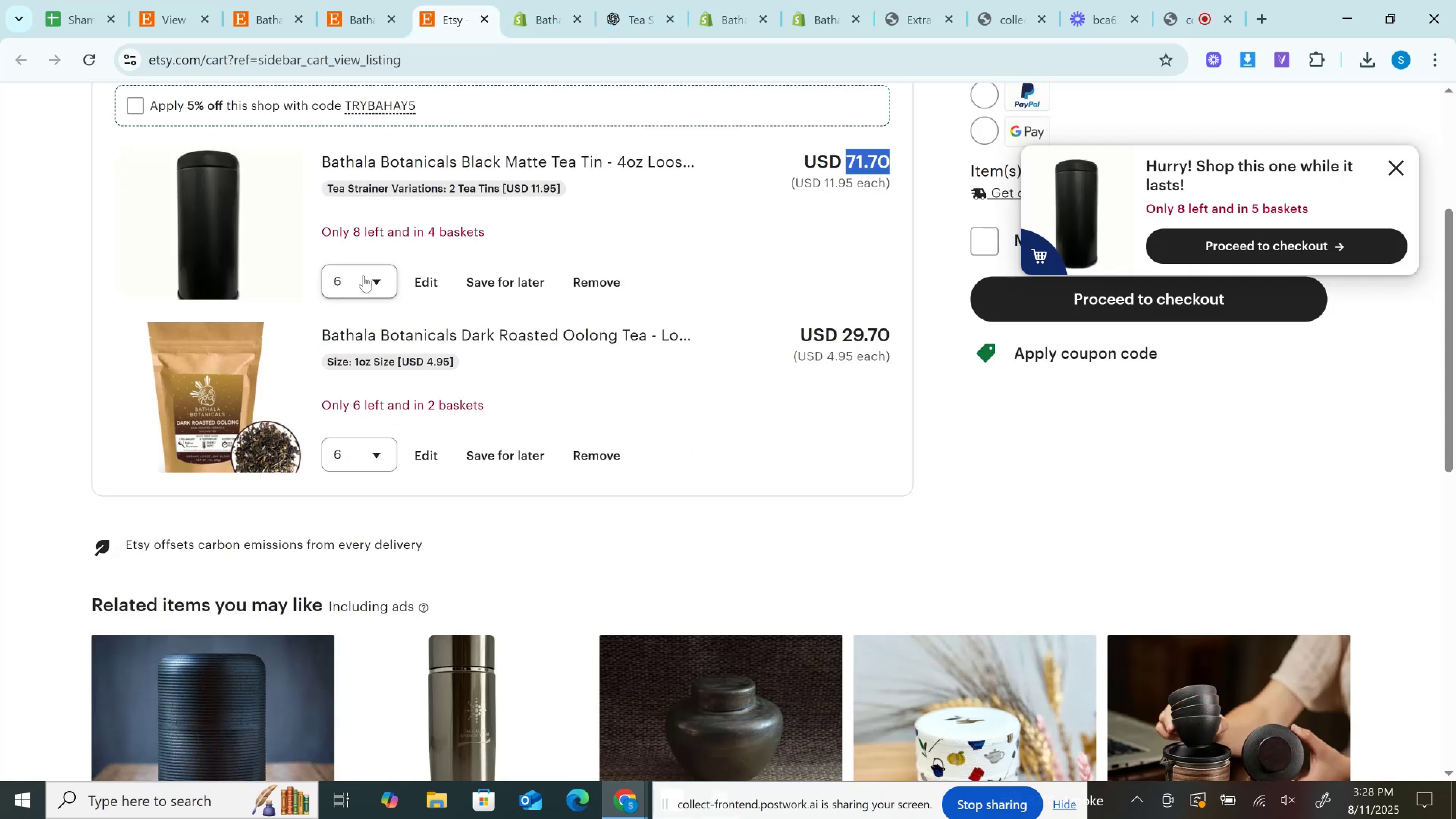 
left_click([361, 274])
 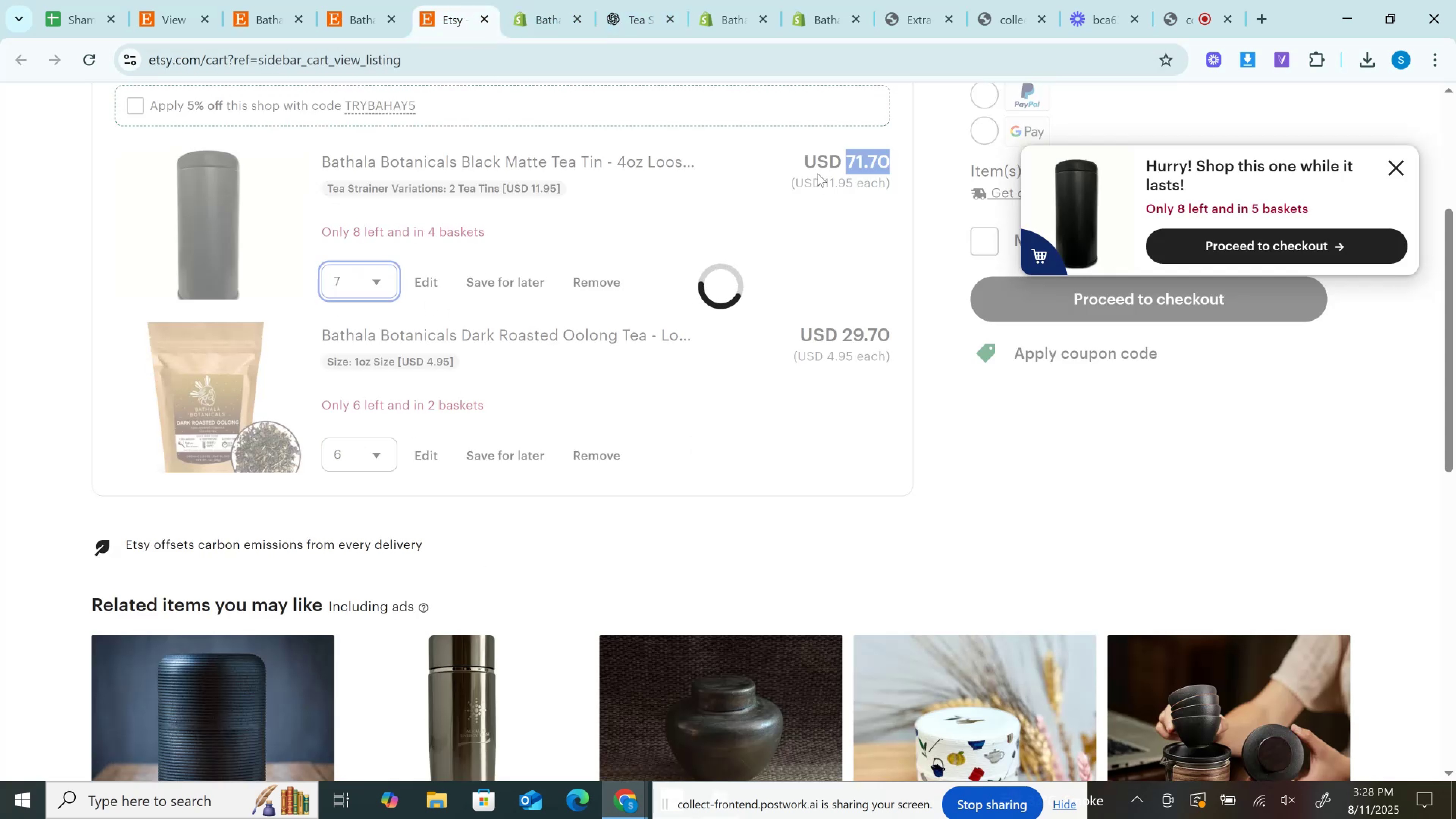 
left_click([870, 156])
 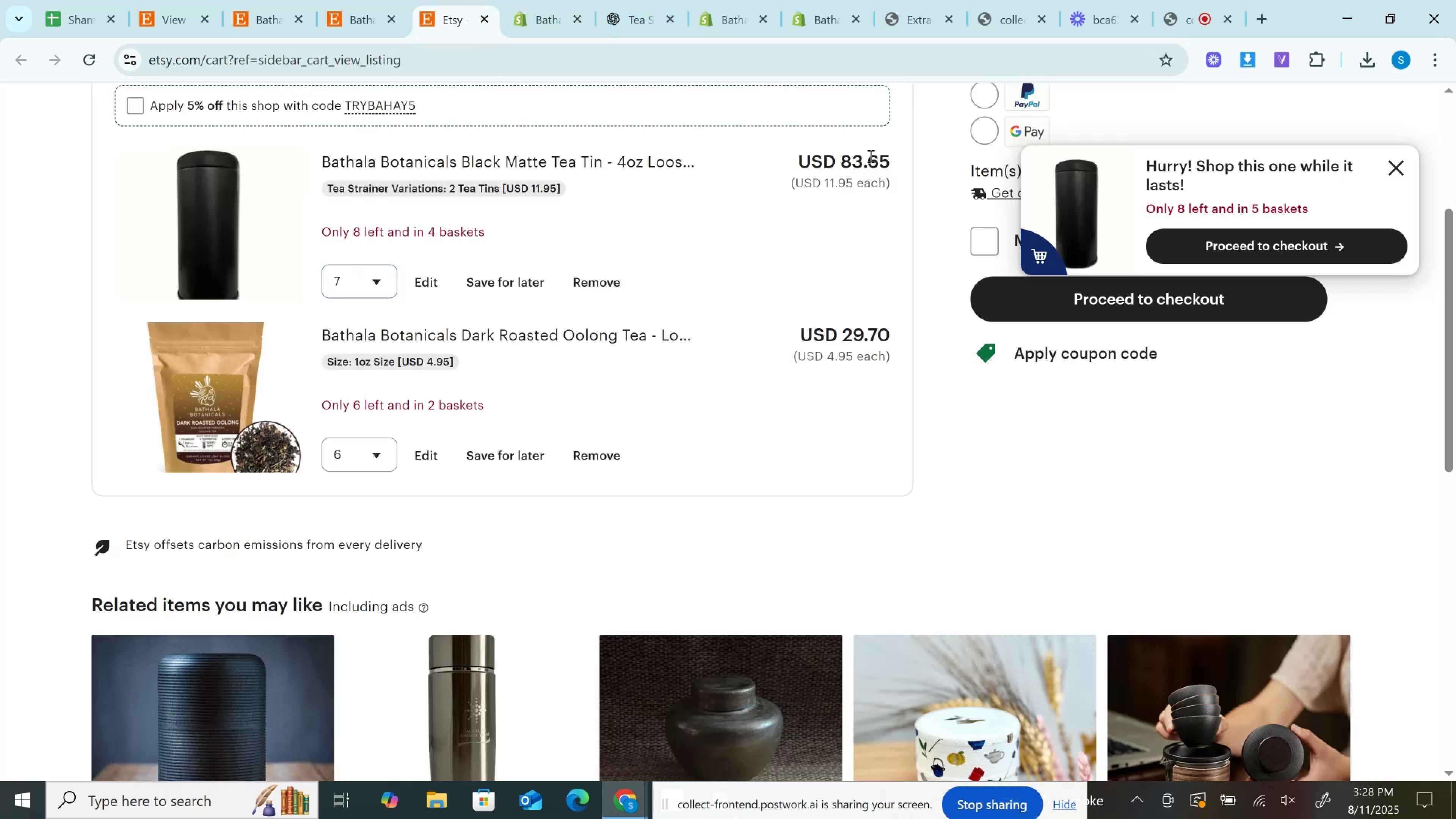 
double_click([870, 156])
 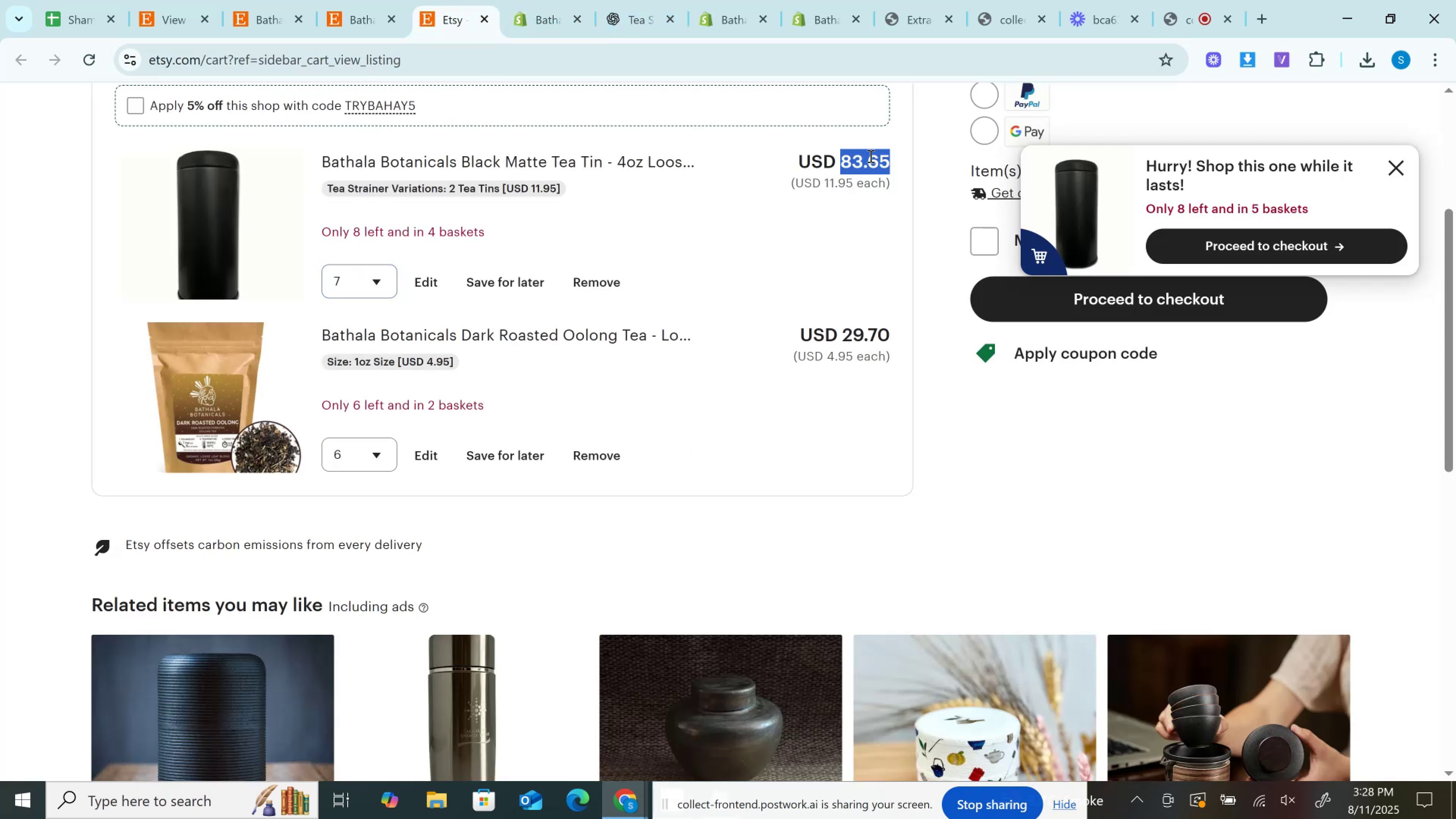 
key(Control+C)
 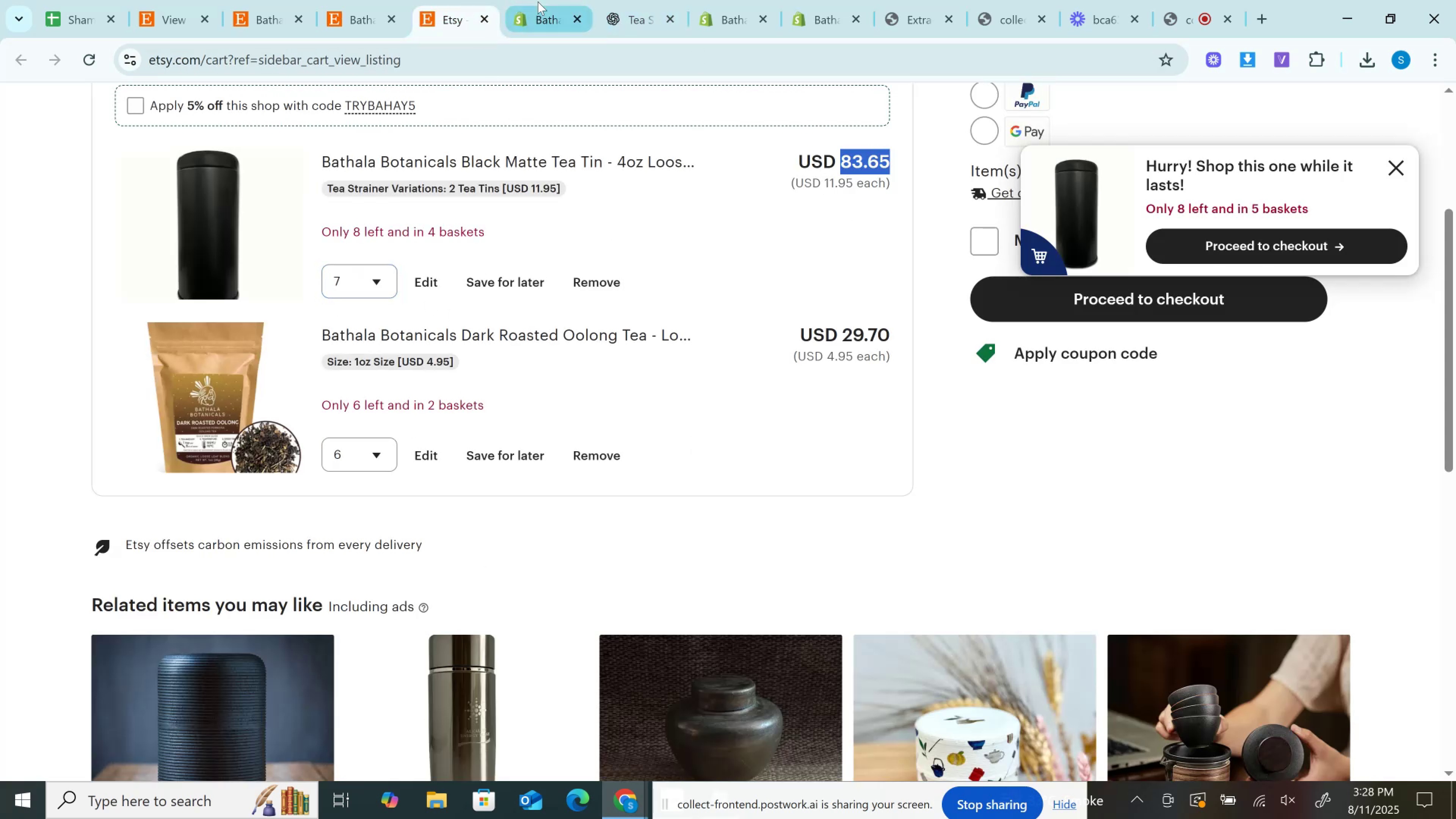 
left_click([538, 2])
 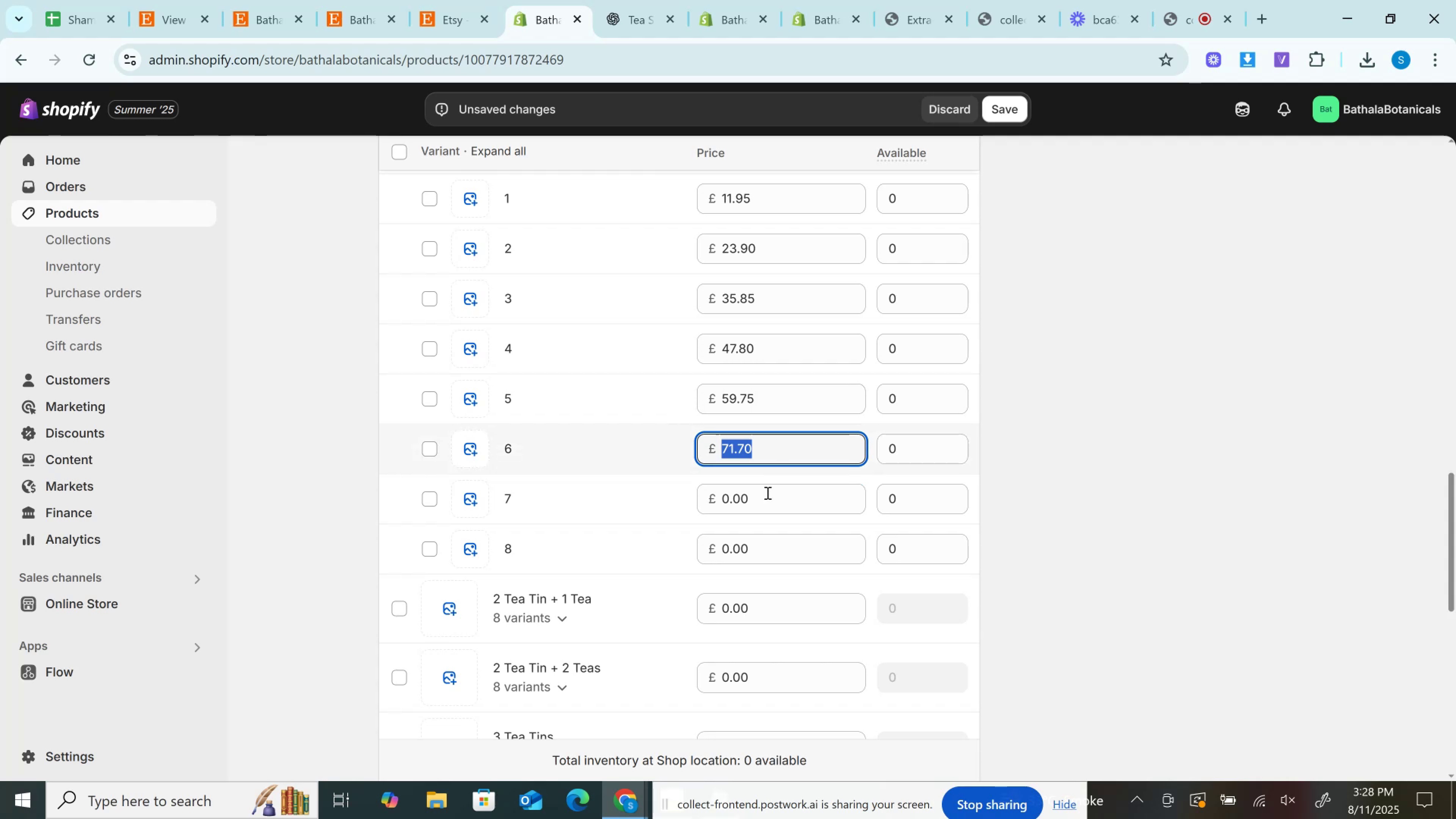 
key(Control+V)
 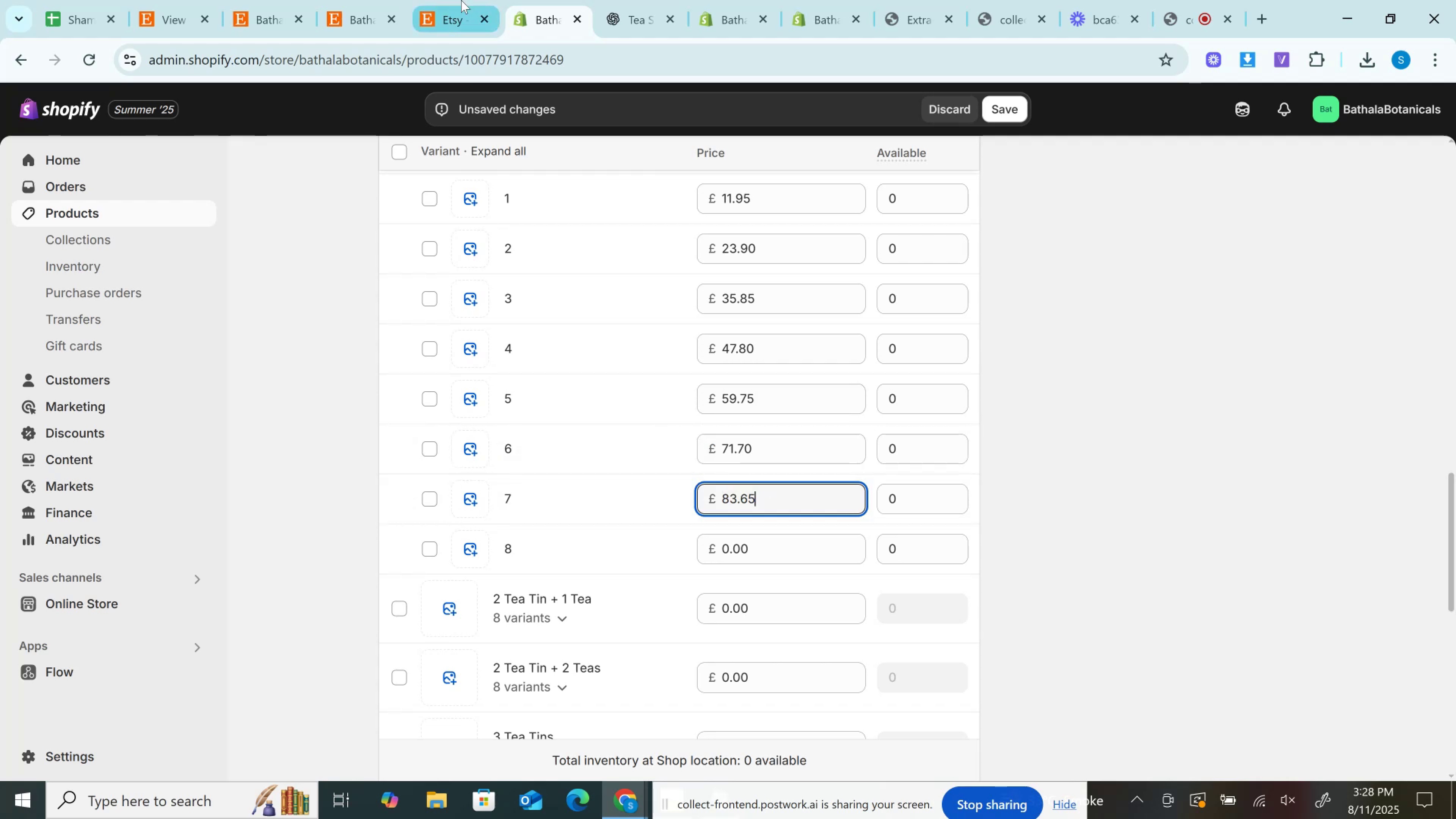 
left_click([461, 0])
 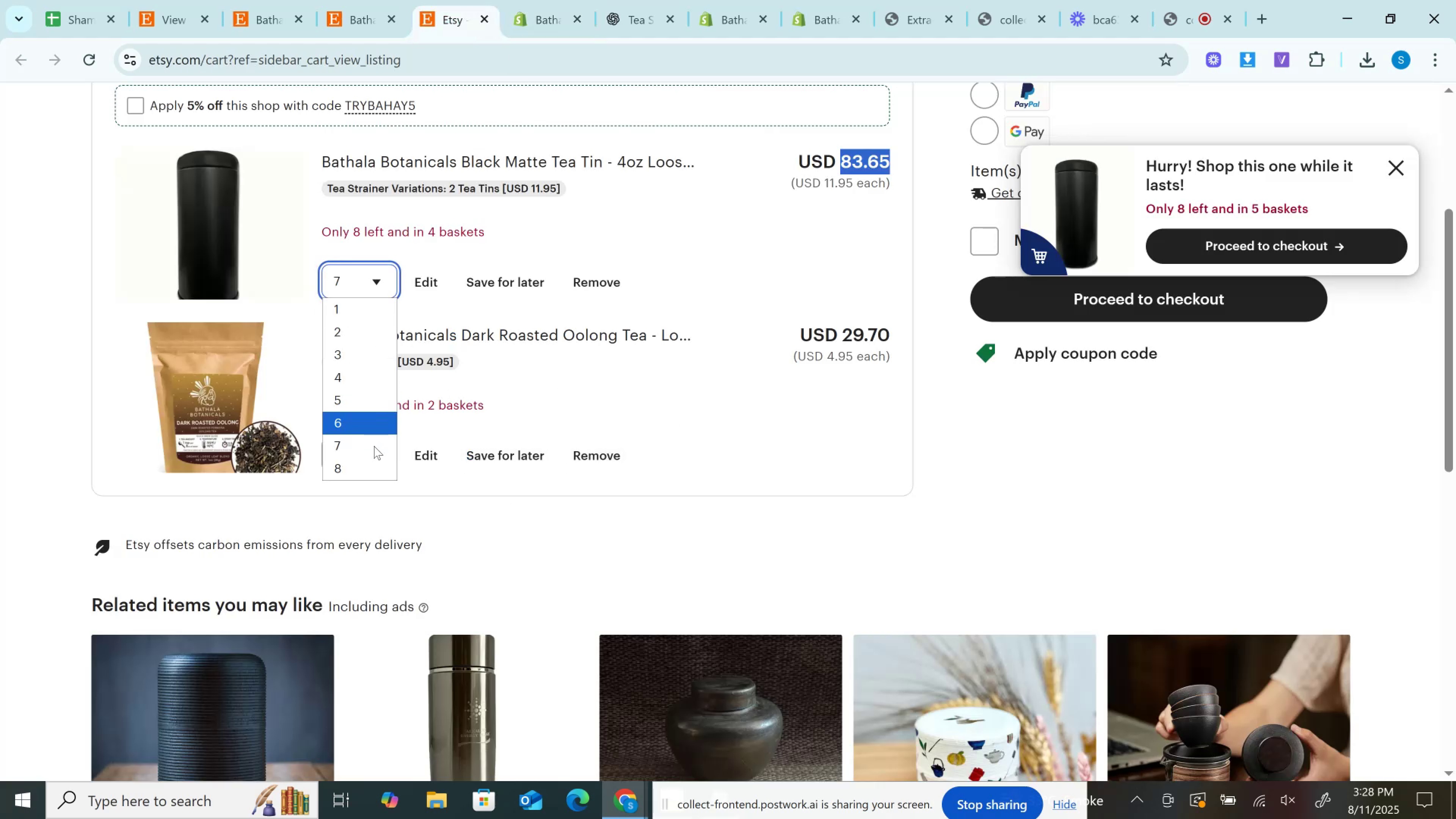 
left_click([374, 466])
 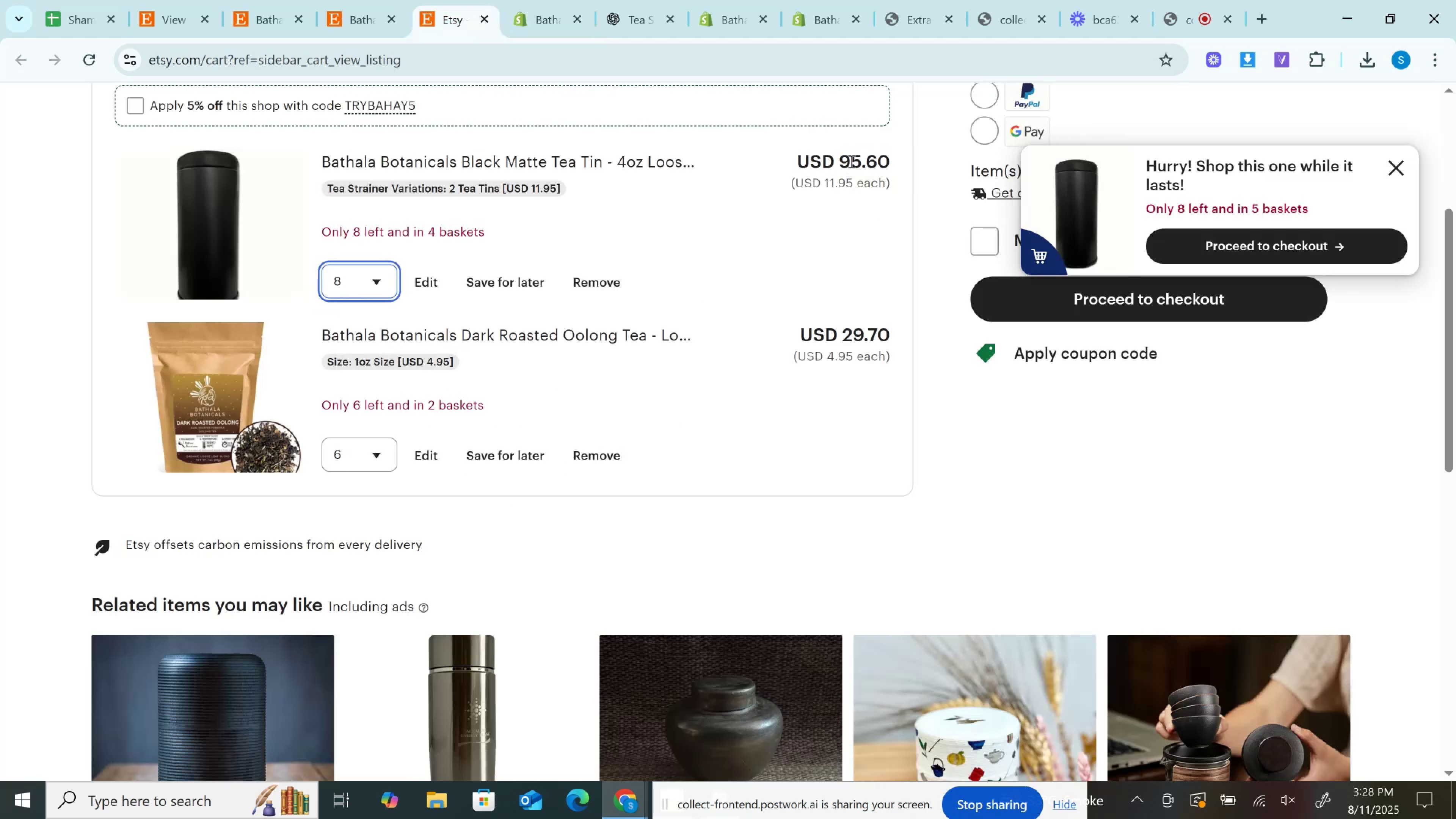 
double_click([850, 161])
 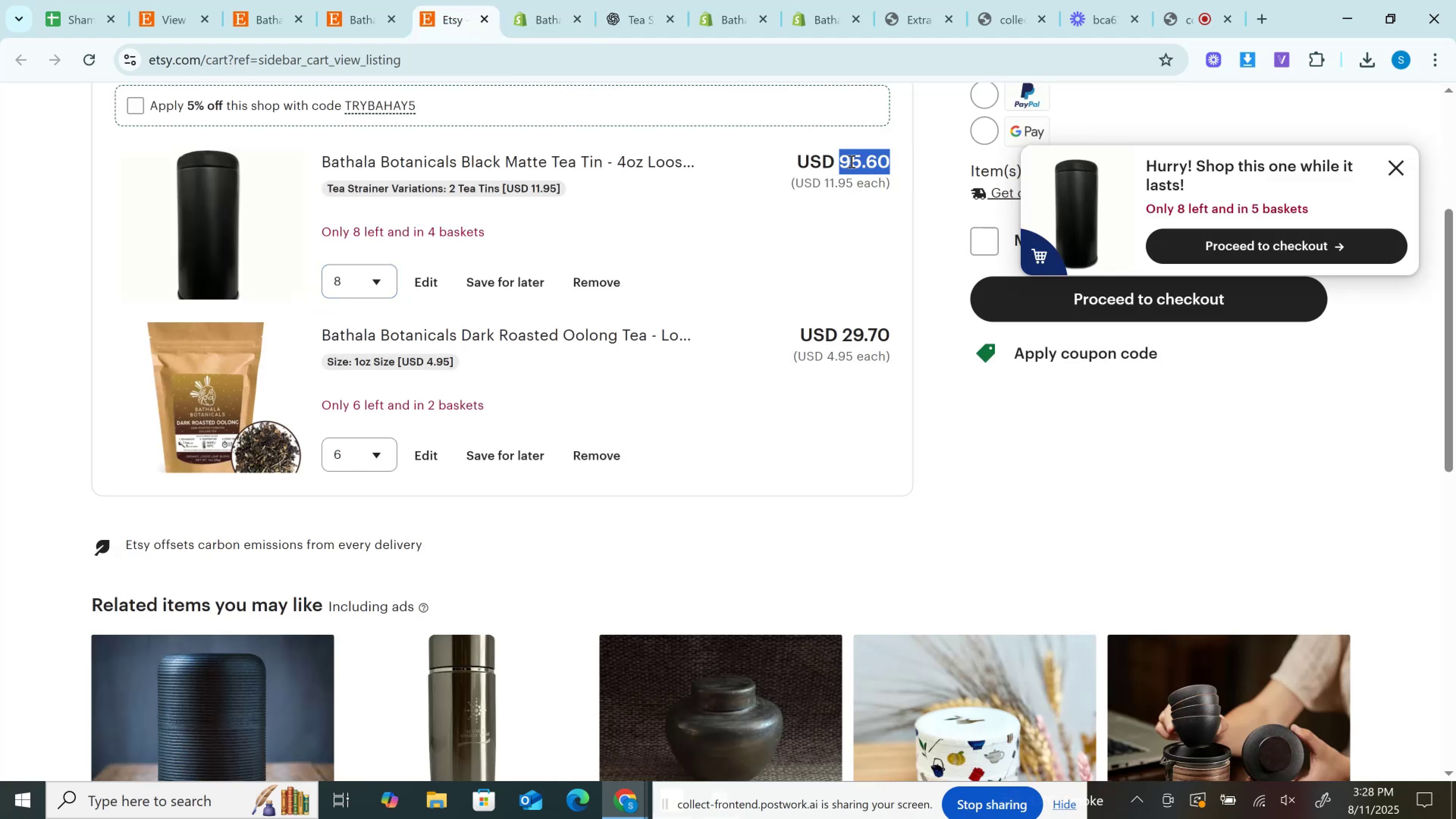 
key(Control+C)
 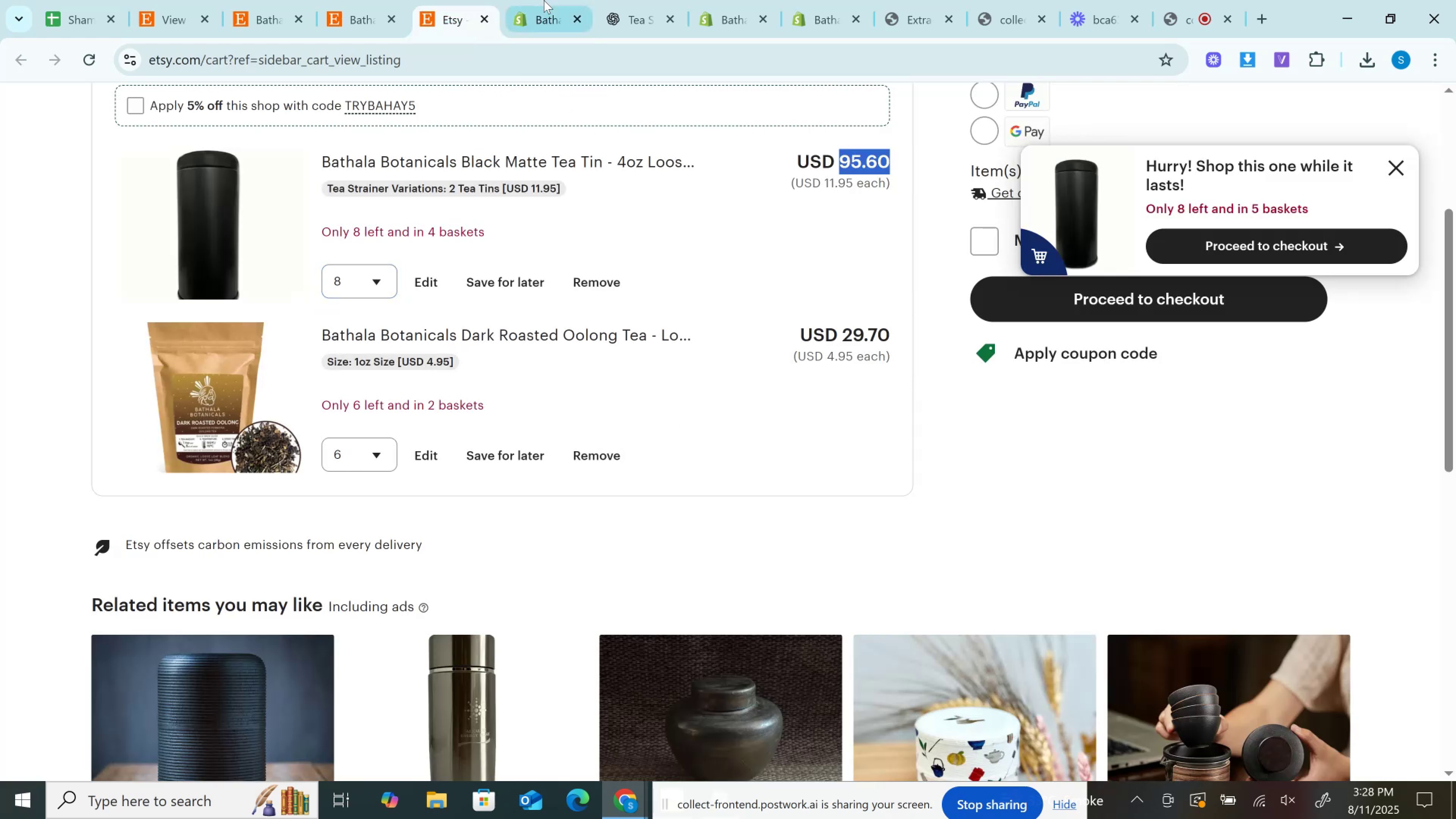 
left_click([544, 0])
 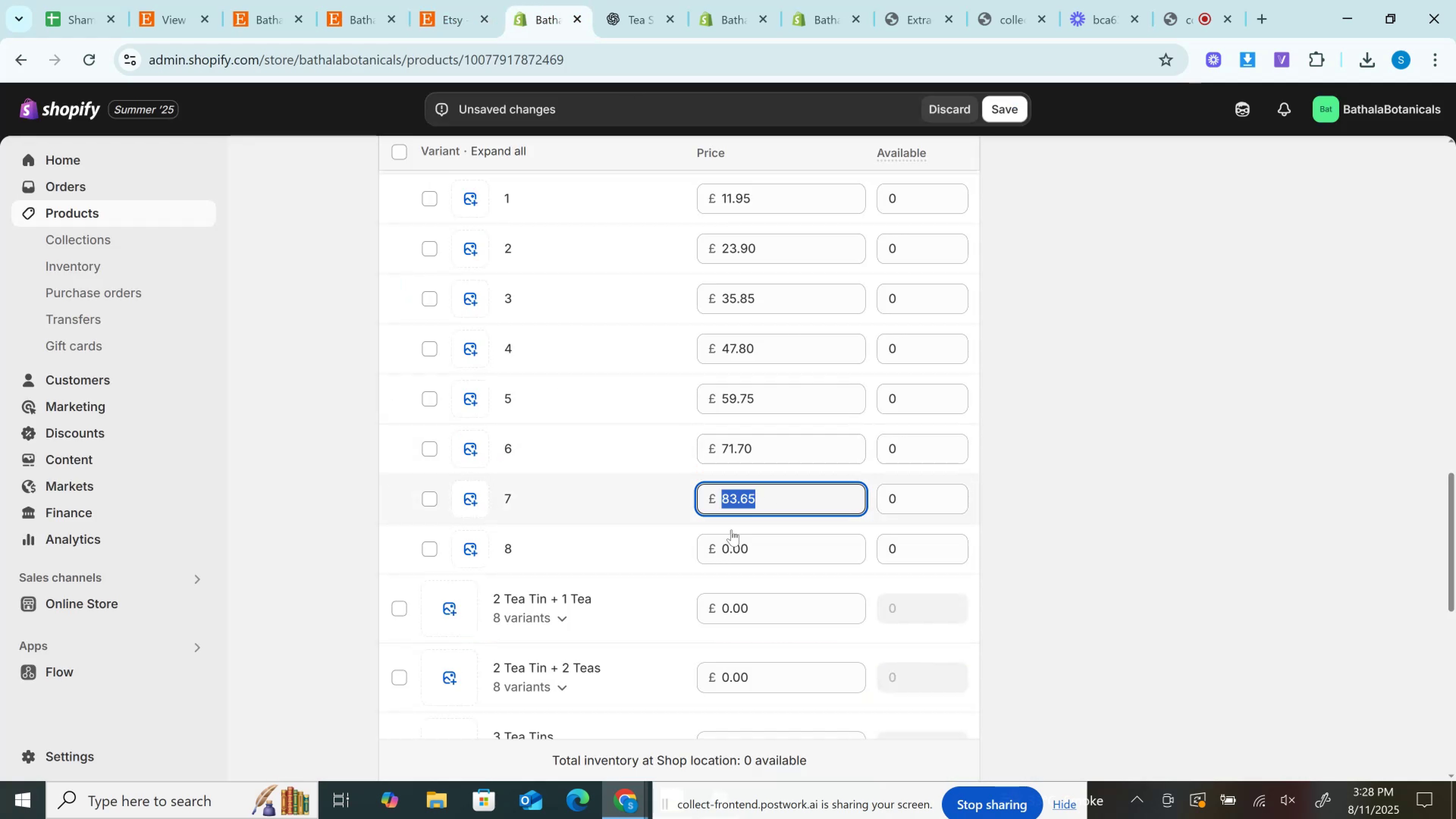 
left_click([730, 540])
 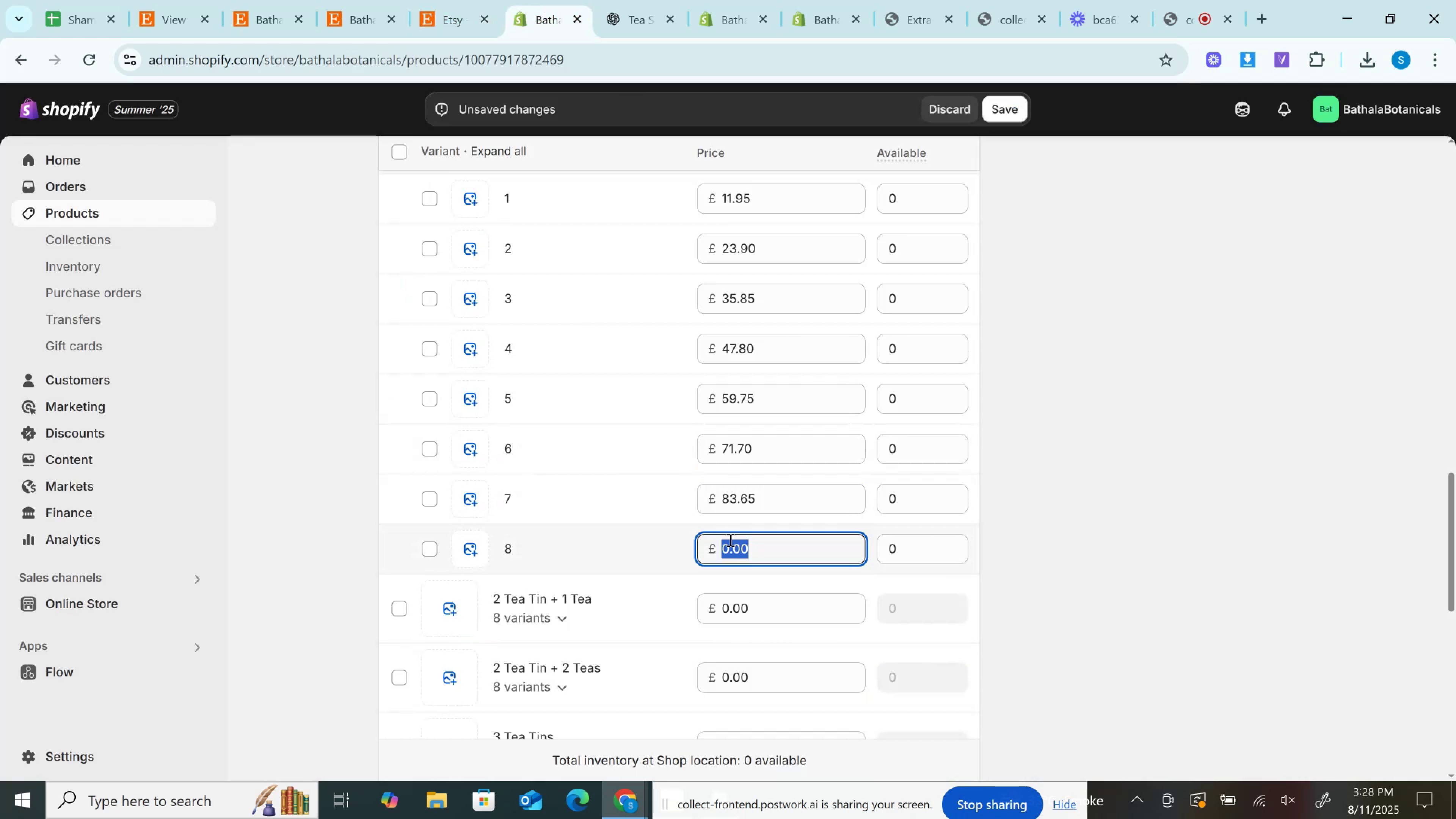 
key(Control+V)
 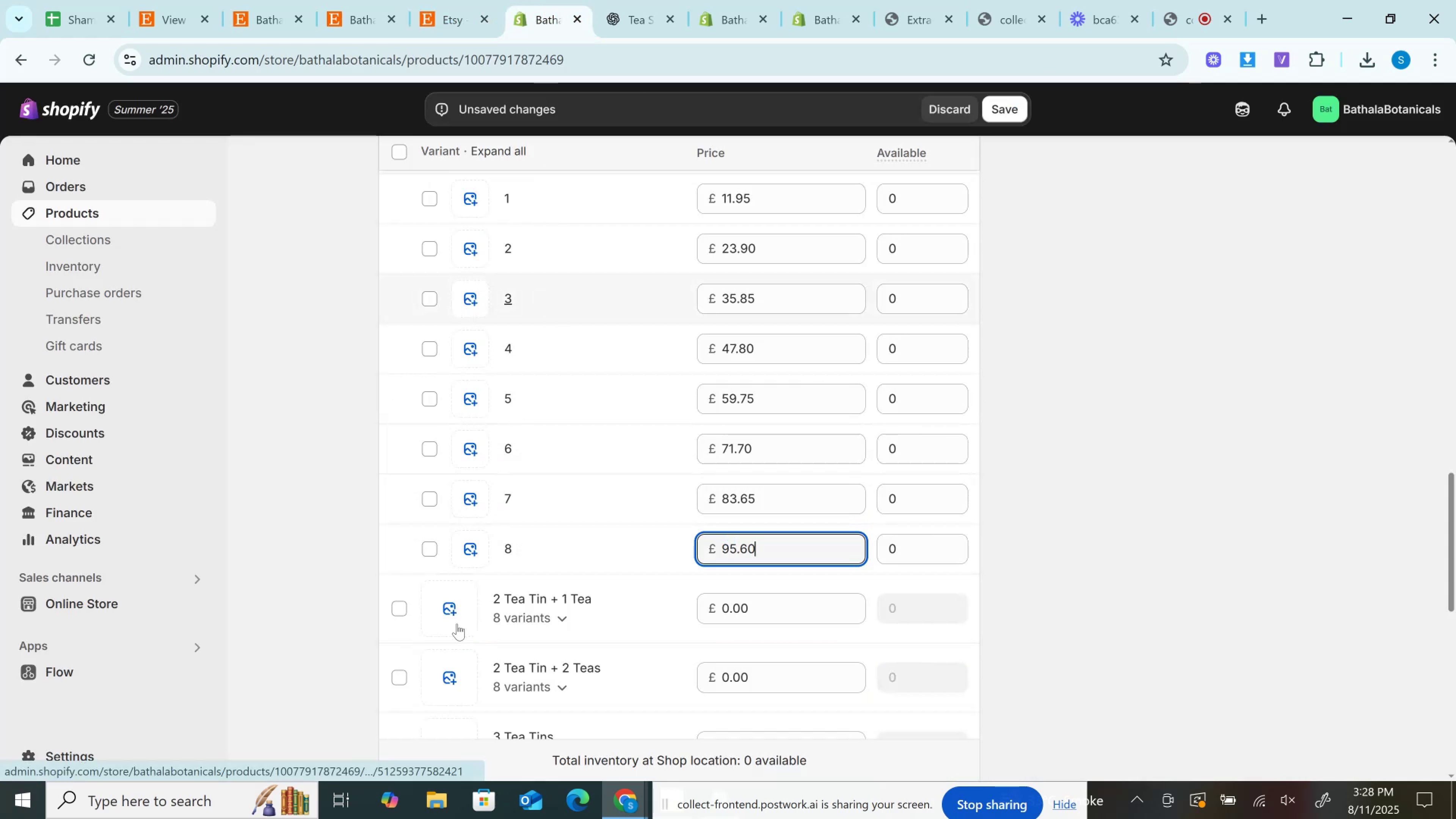 
left_click([563, 628])
 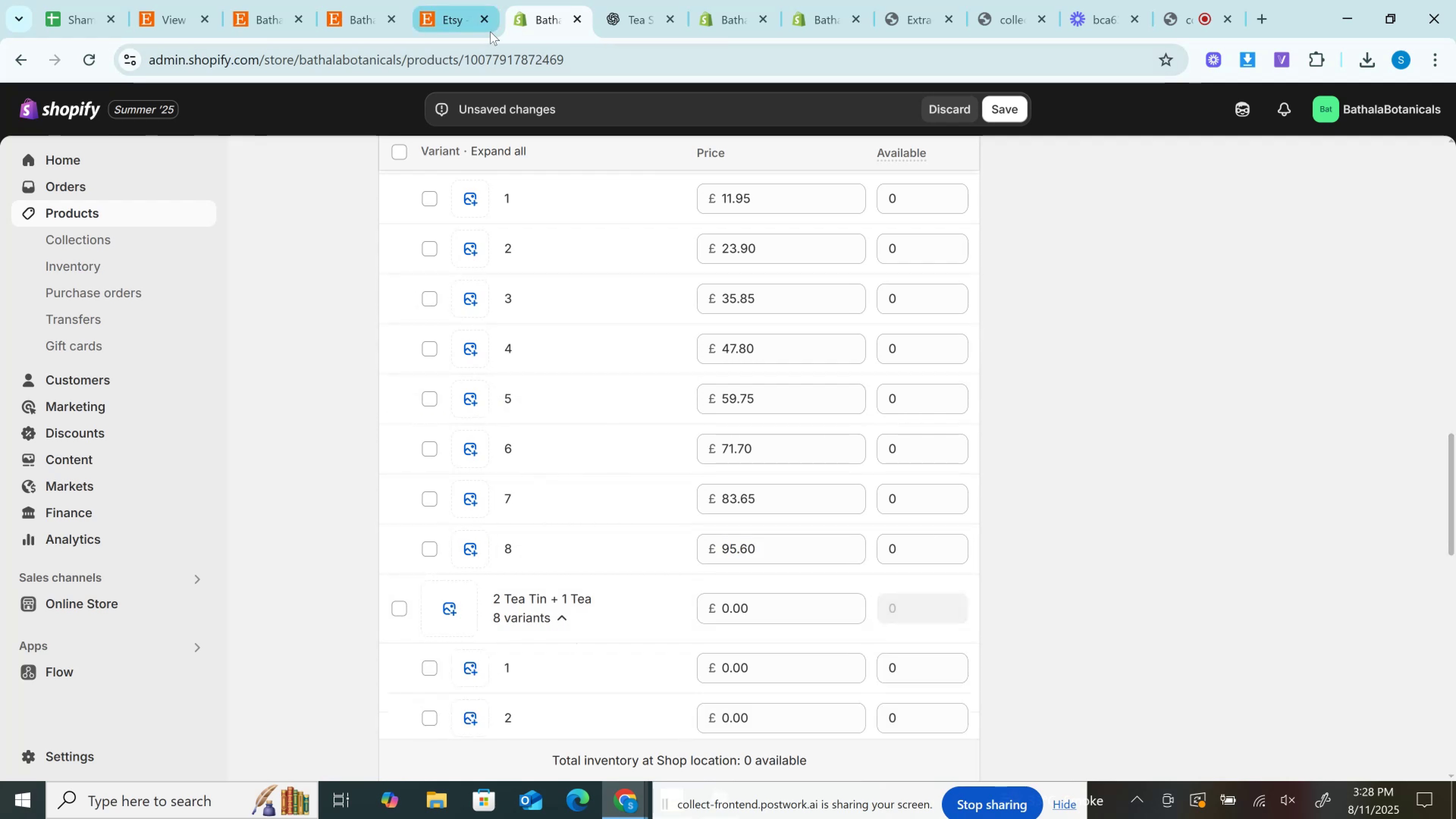 
left_click([471, 0])
 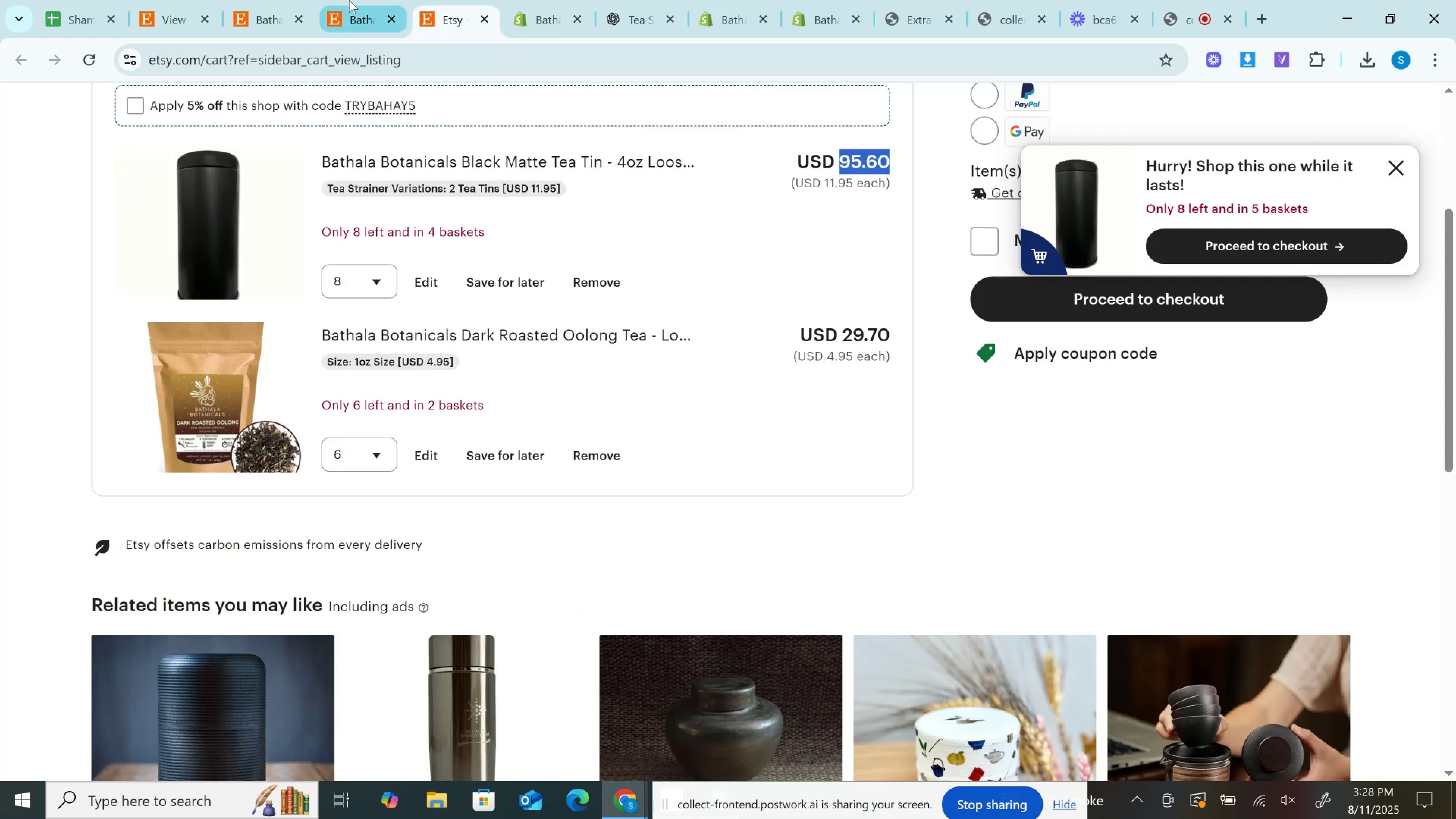 
left_click([349, 0])
 